 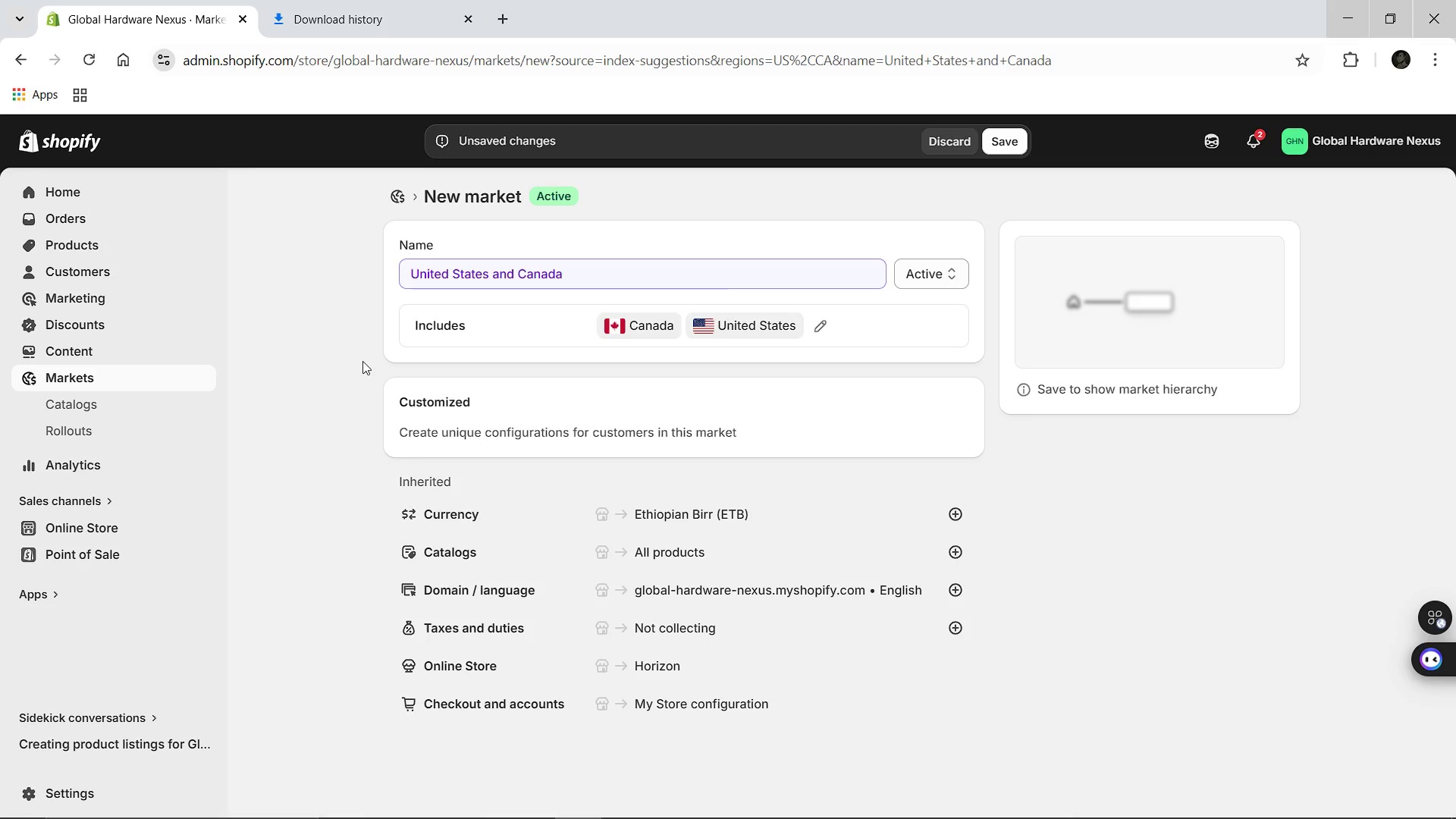 
left_click([693, 502])
 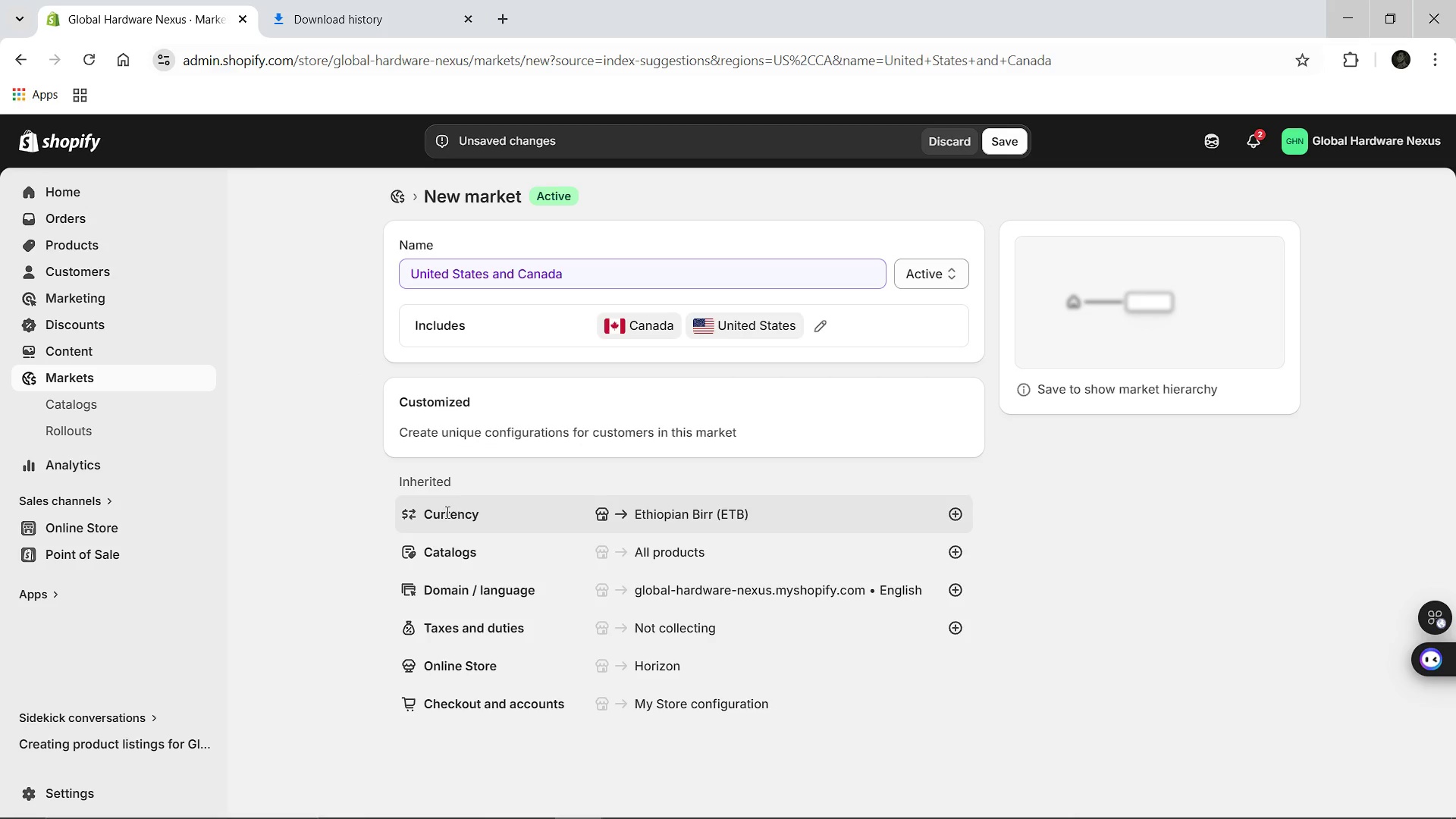 
left_click([446, 512])
 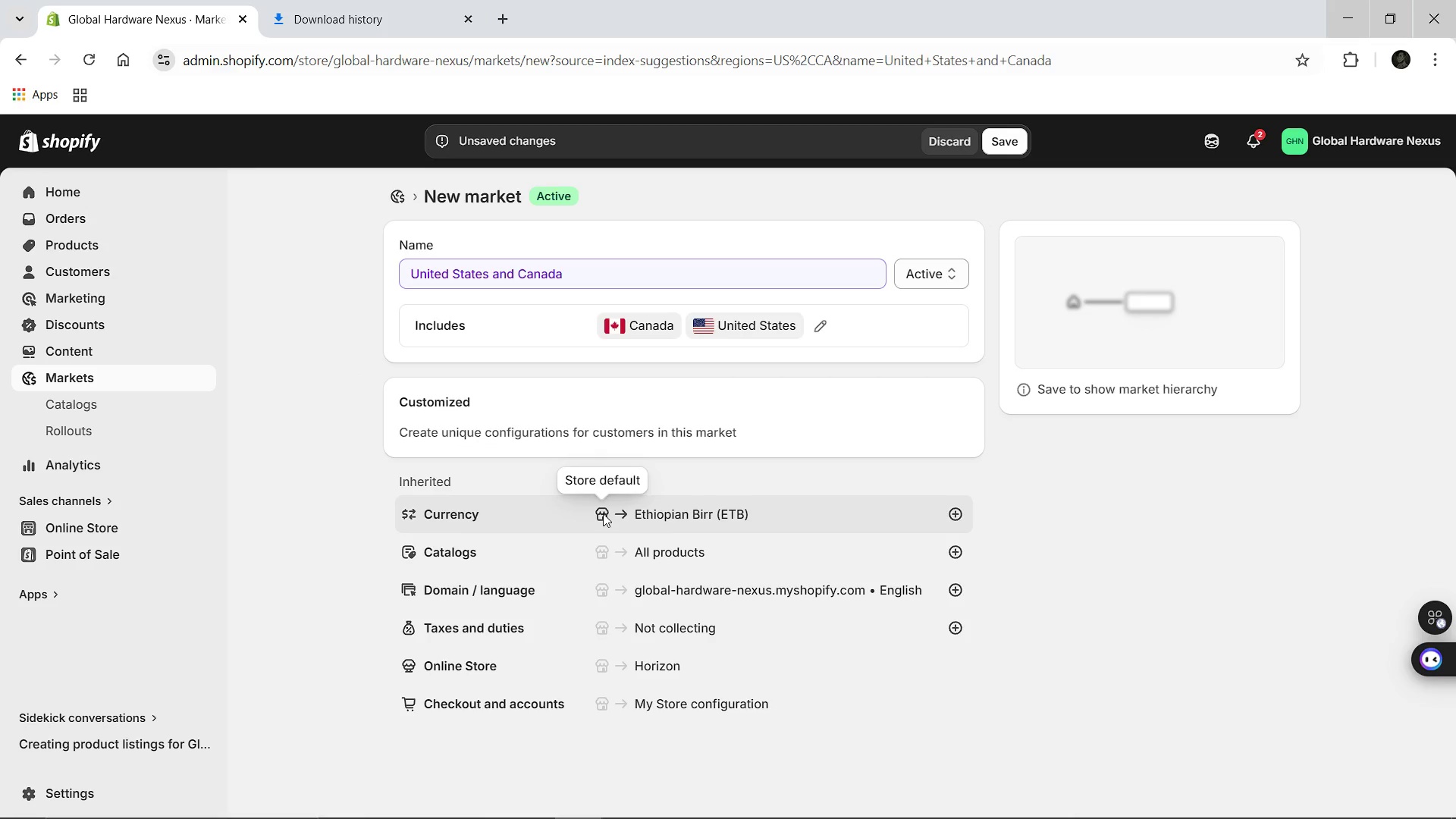 
left_click([603, 513])
 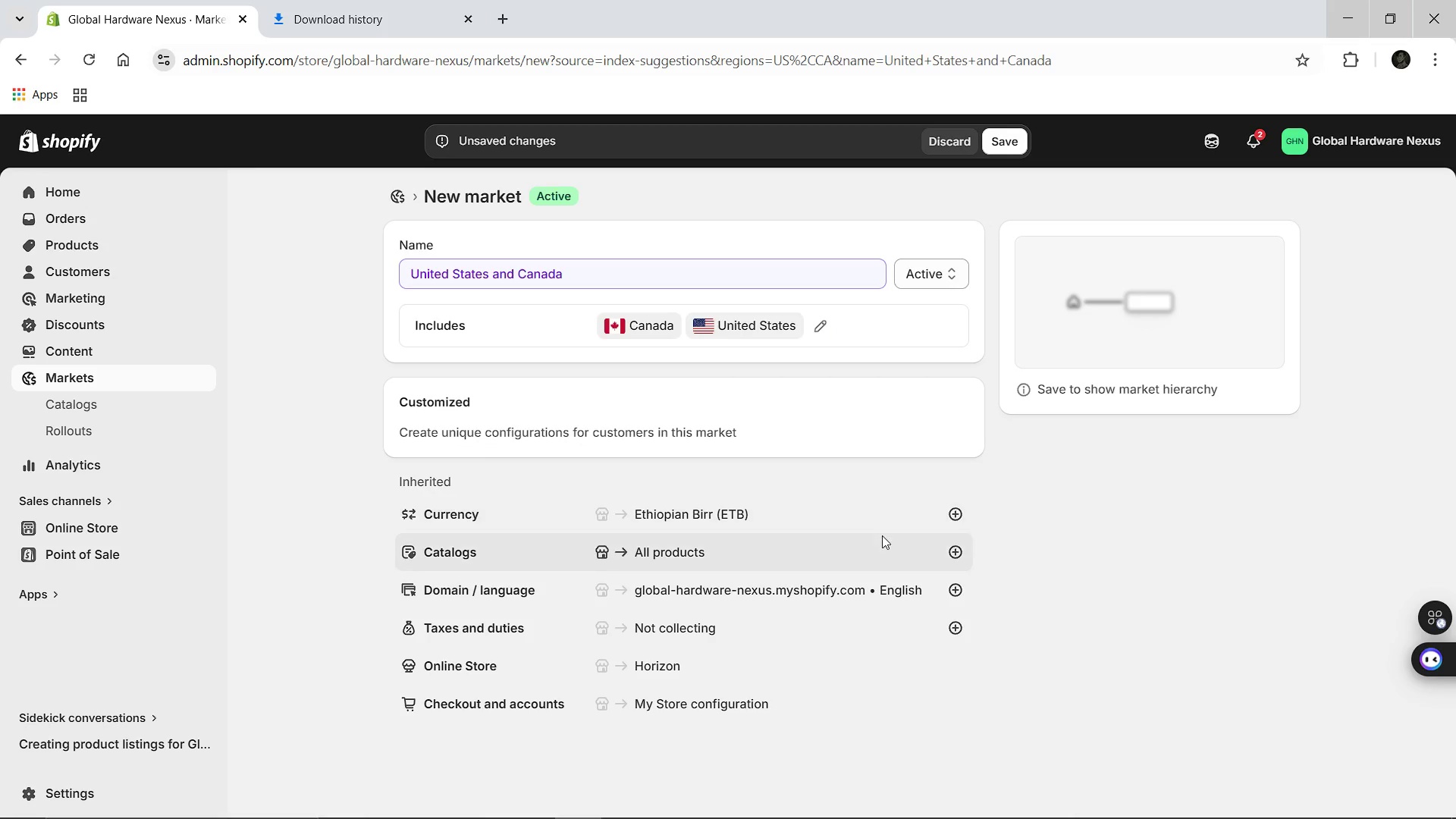 
wait(7.2)
 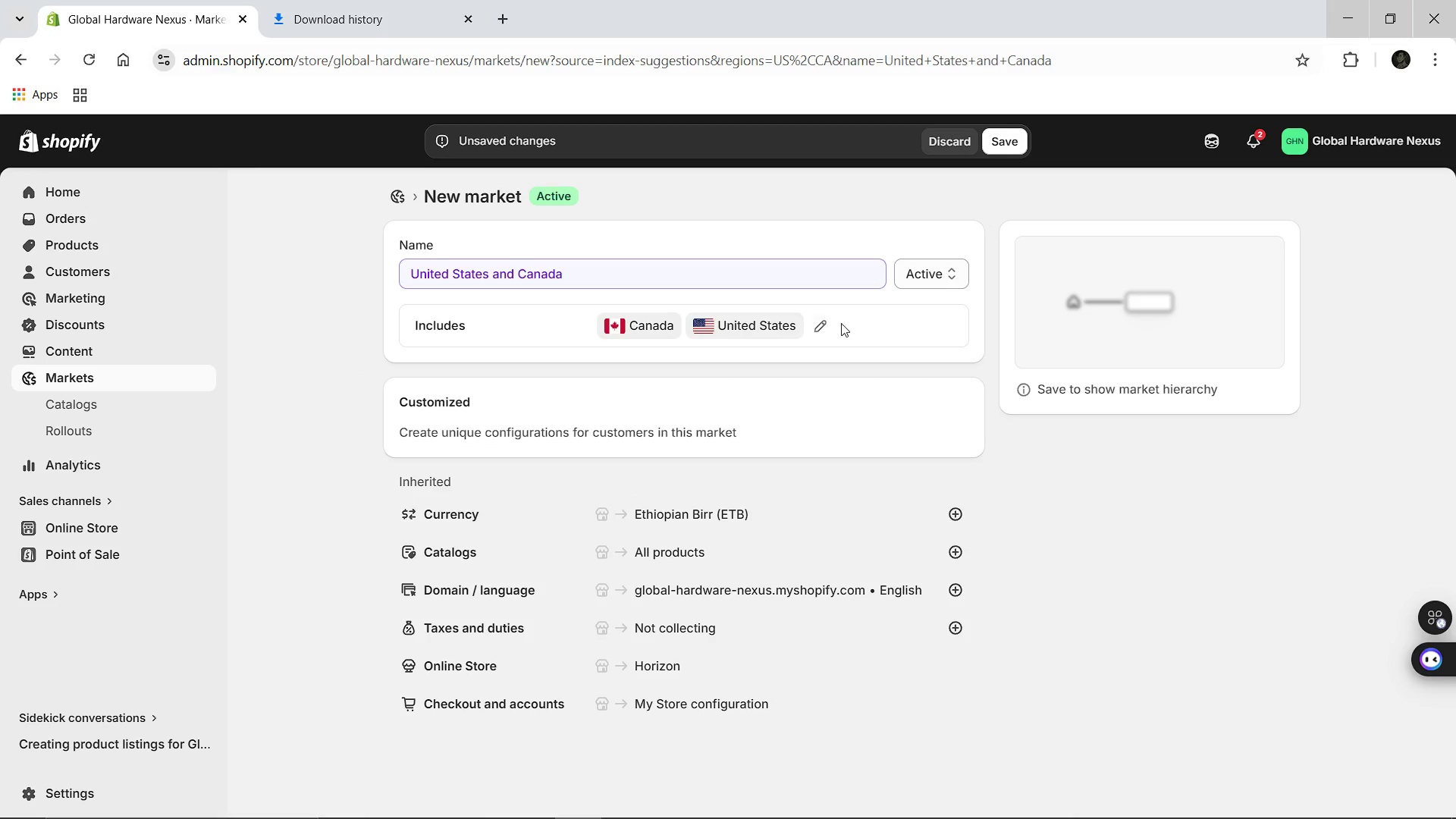 
left_click([954, 512])
 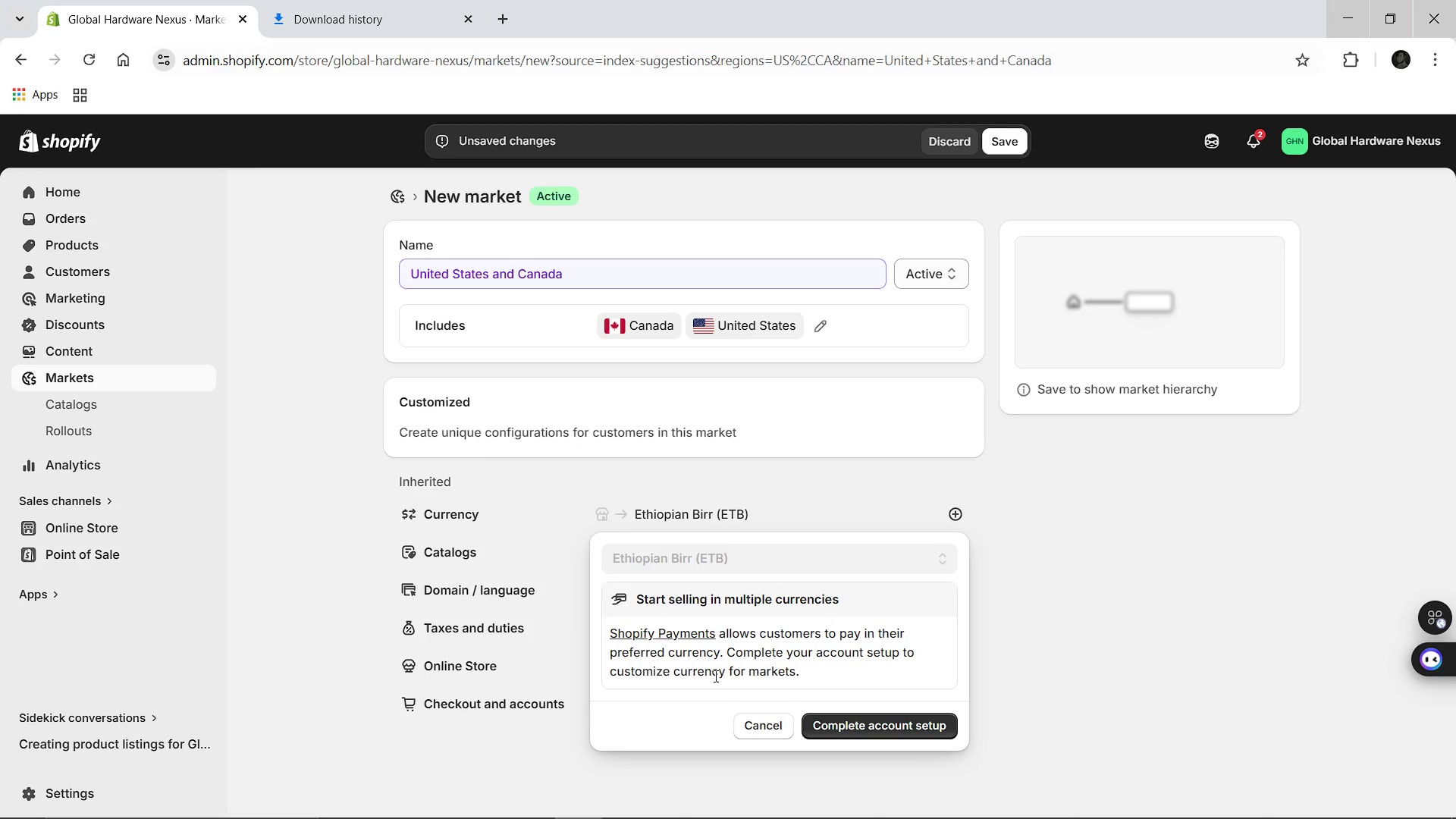 
wait(5.73)
 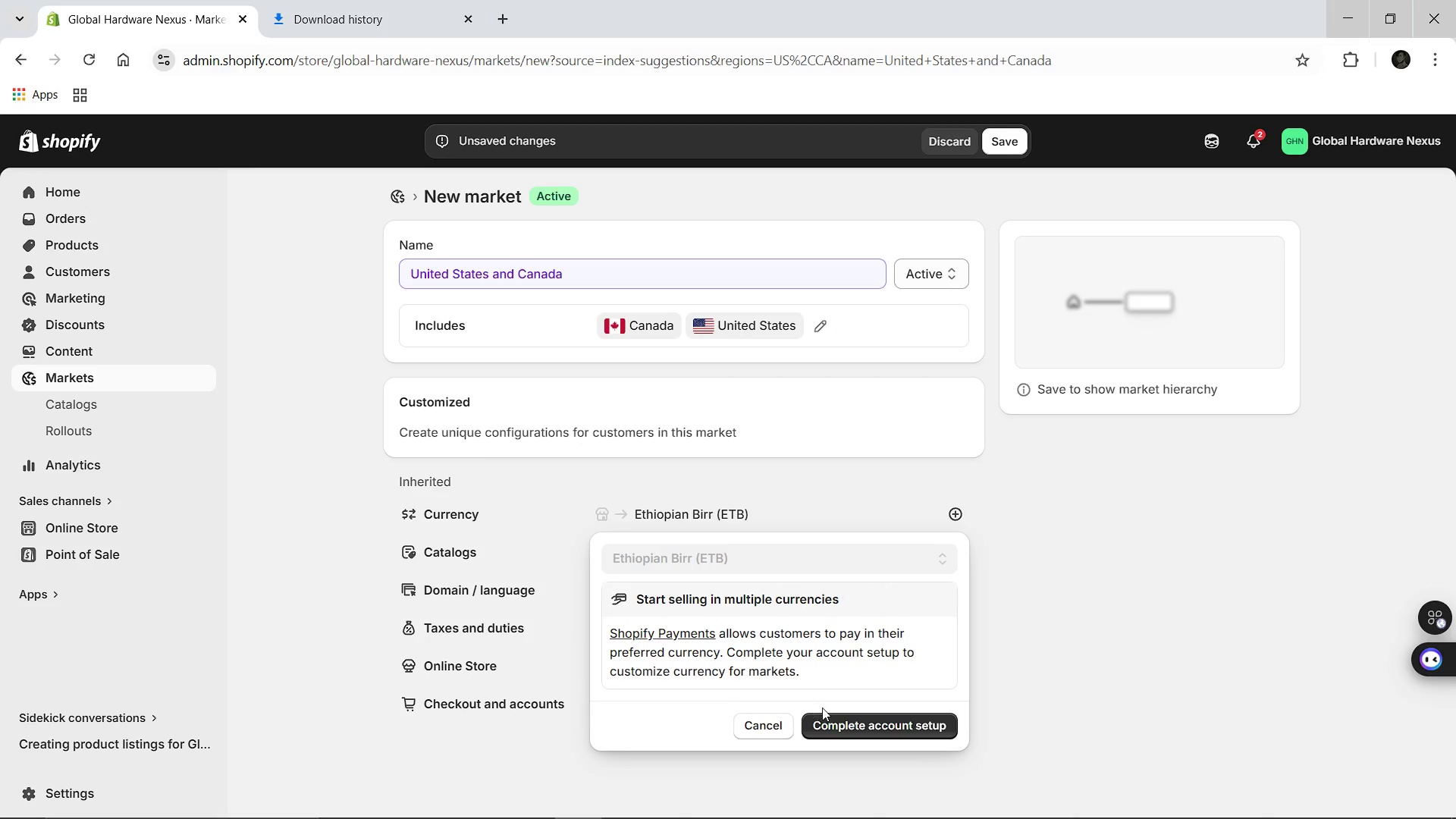 
left_click([861, 724])
 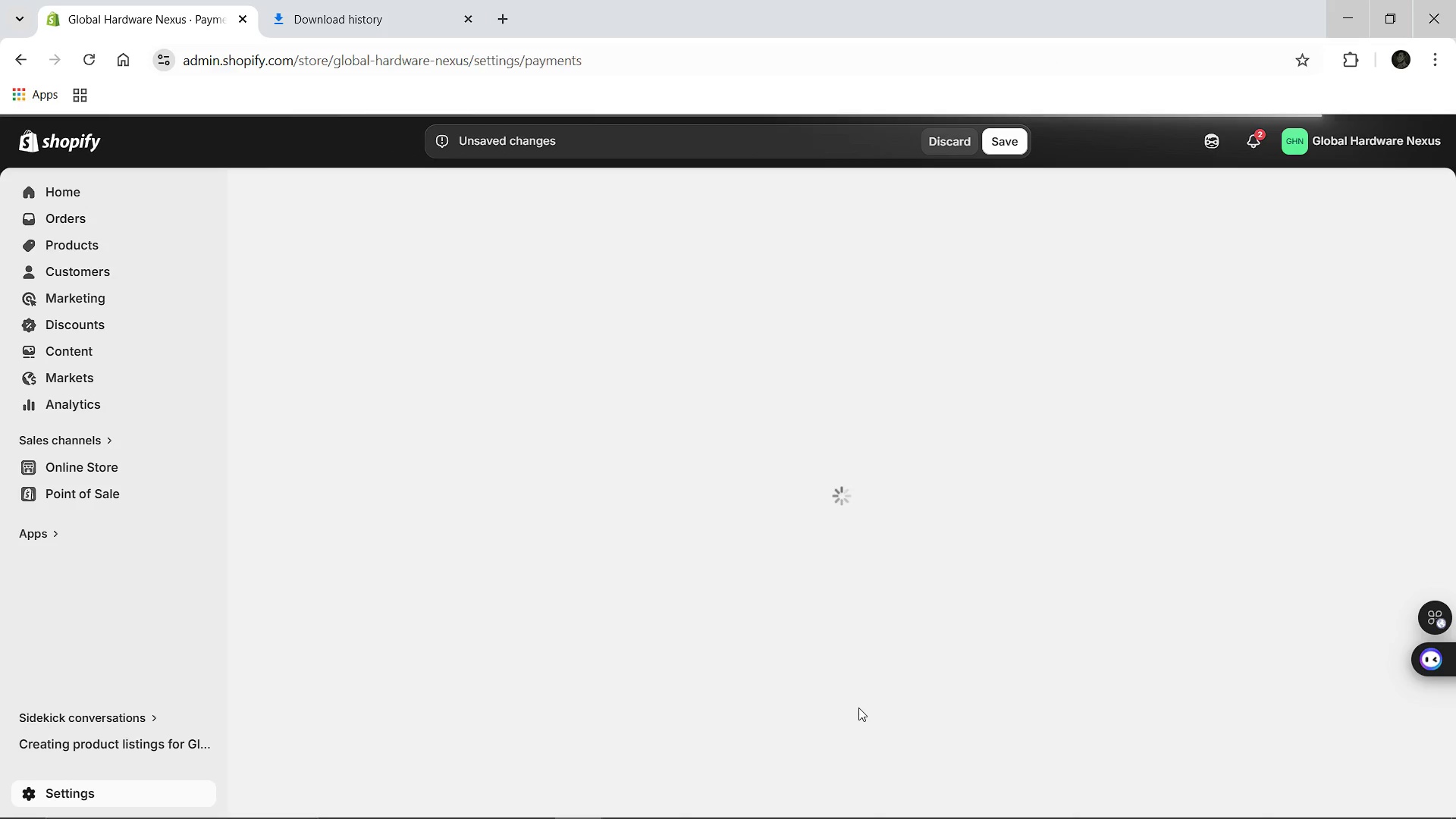 
wait(9.22)
 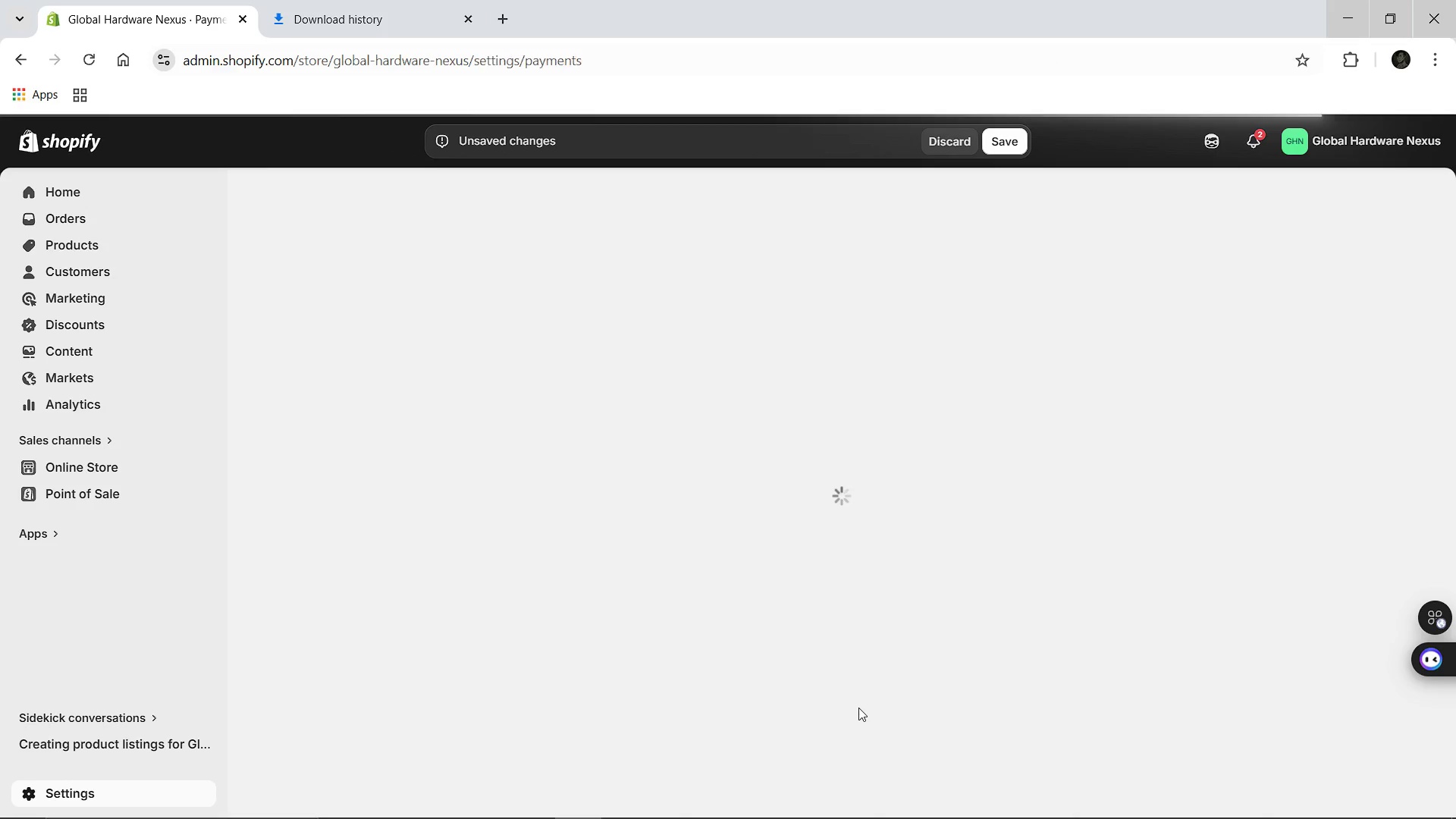 
left_click([545, 679])
 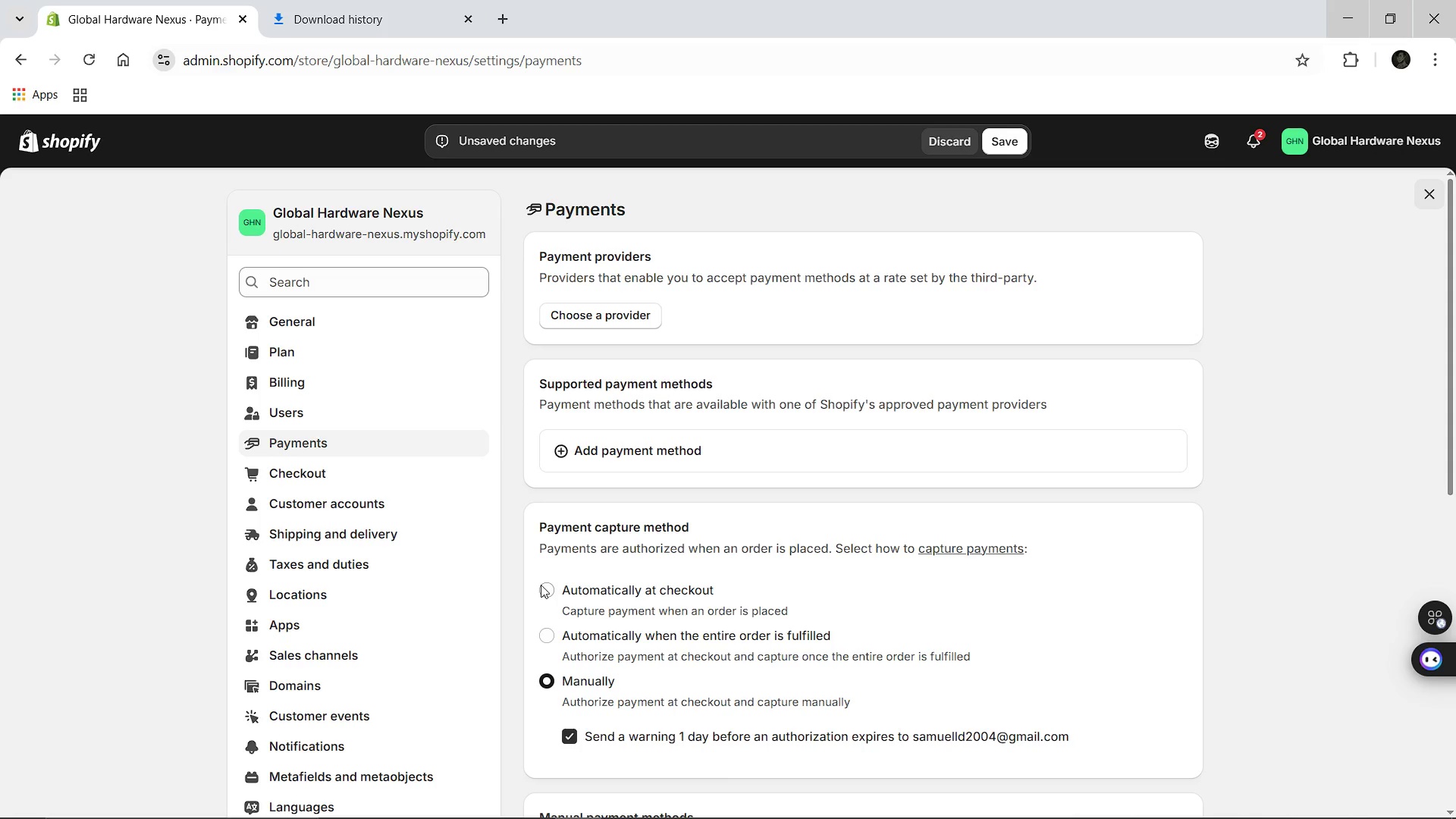 
left_click([541, 585])
 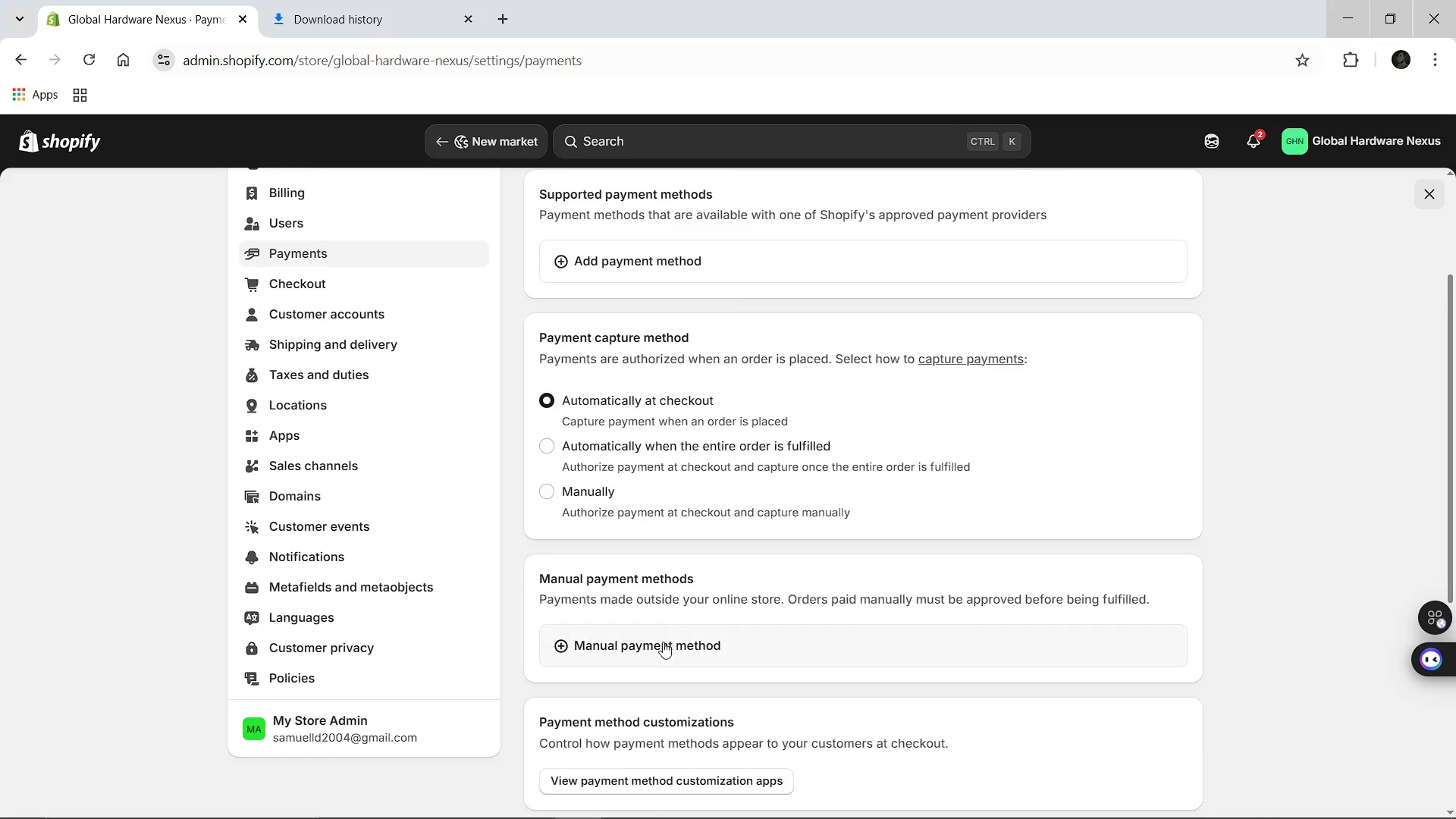 
scroll: coordinate [667, 631], scroll_direction: down, amount: 2.0
 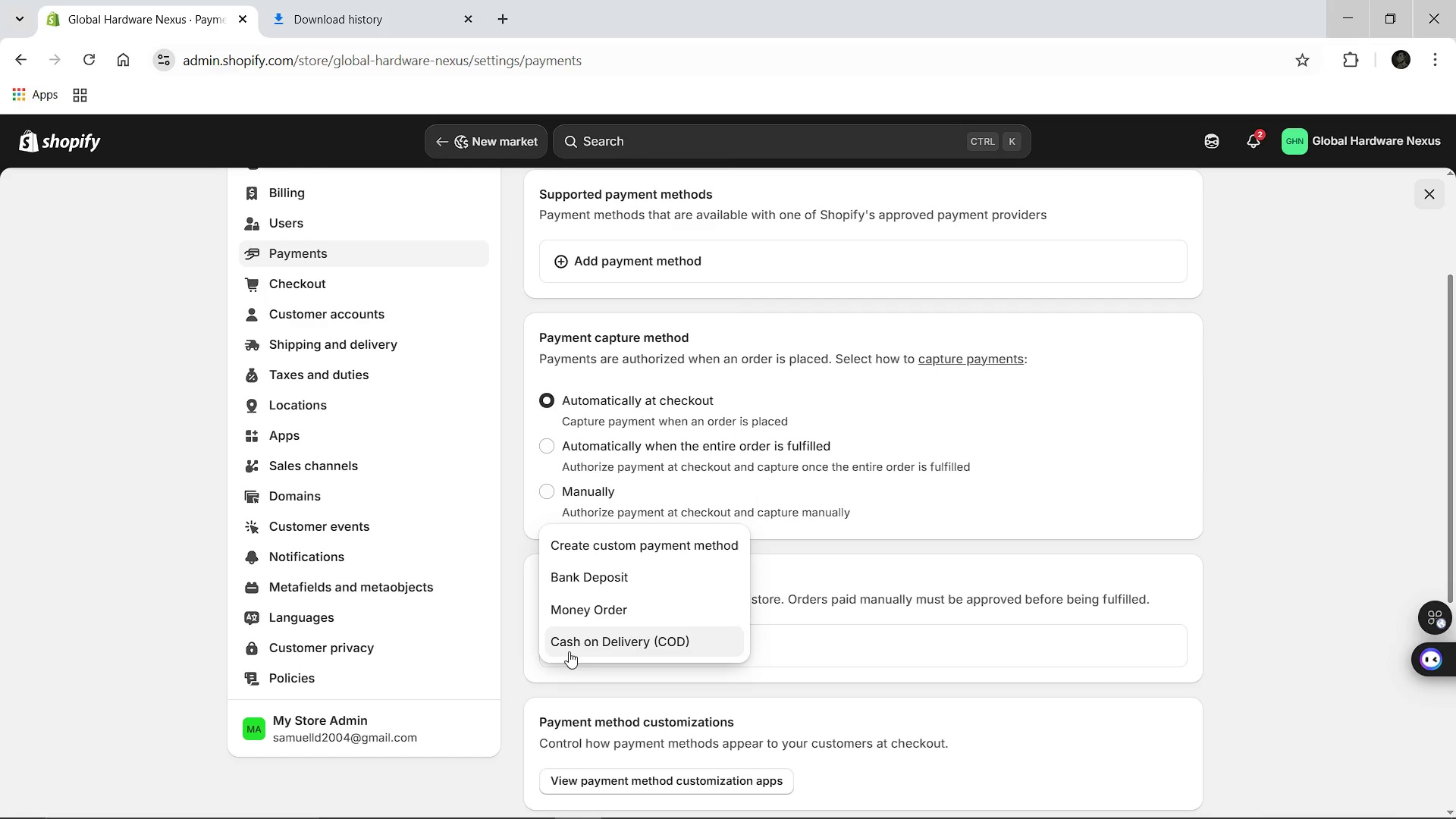 
left_click([569, 651])
 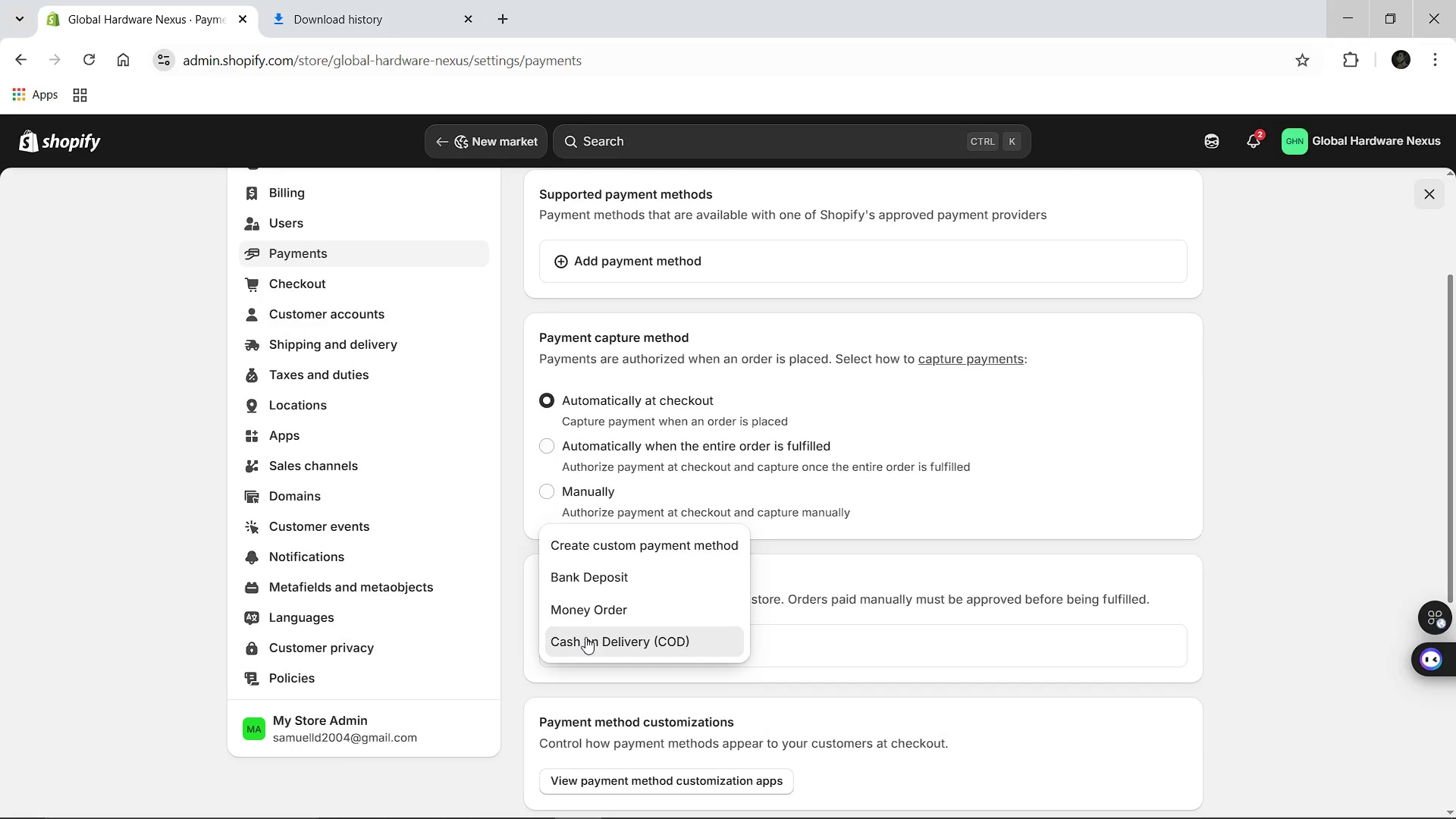 
left_click([585, 637])
 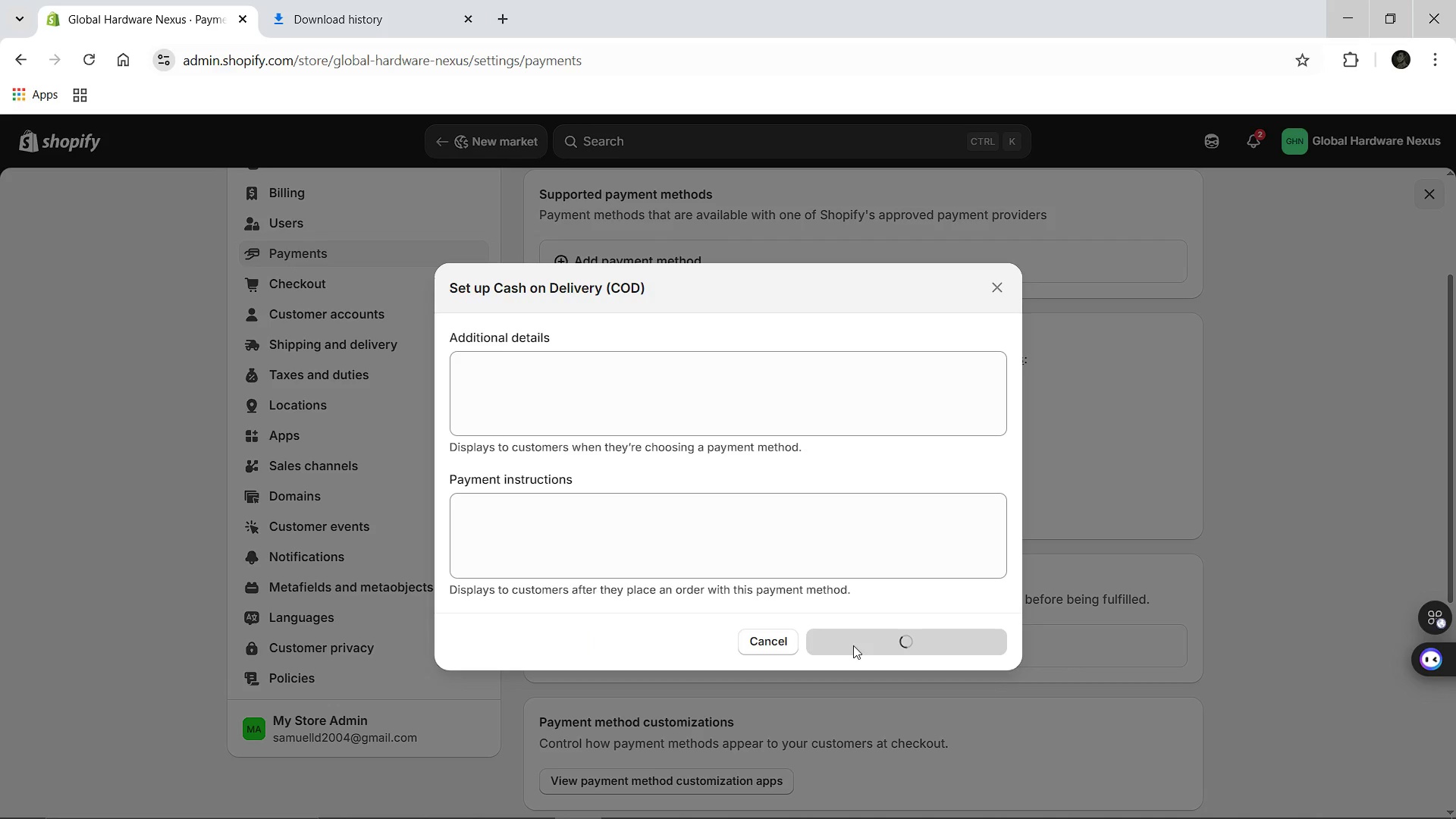 
left_click([853, 645])
 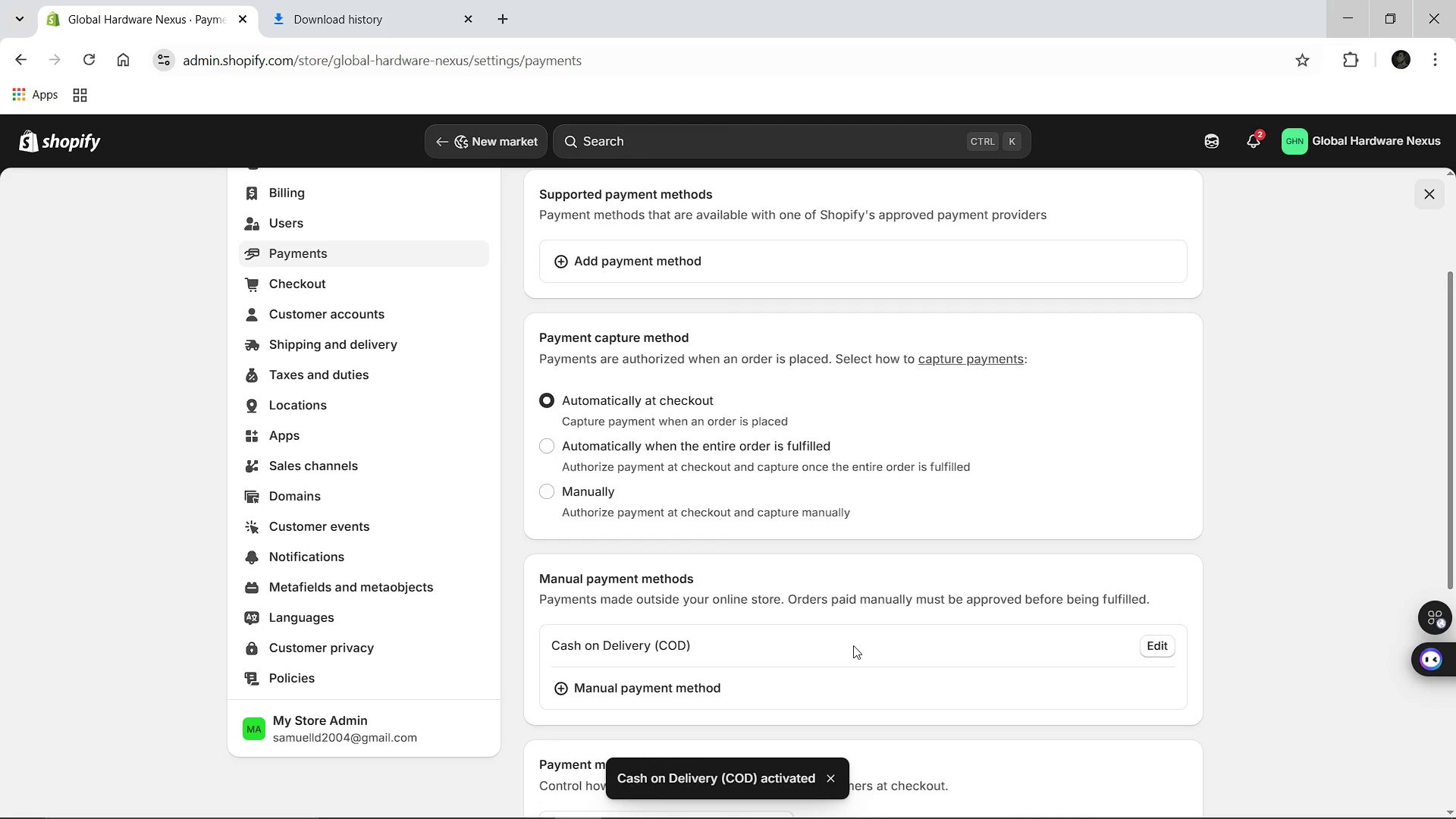 
wait(6.62)
 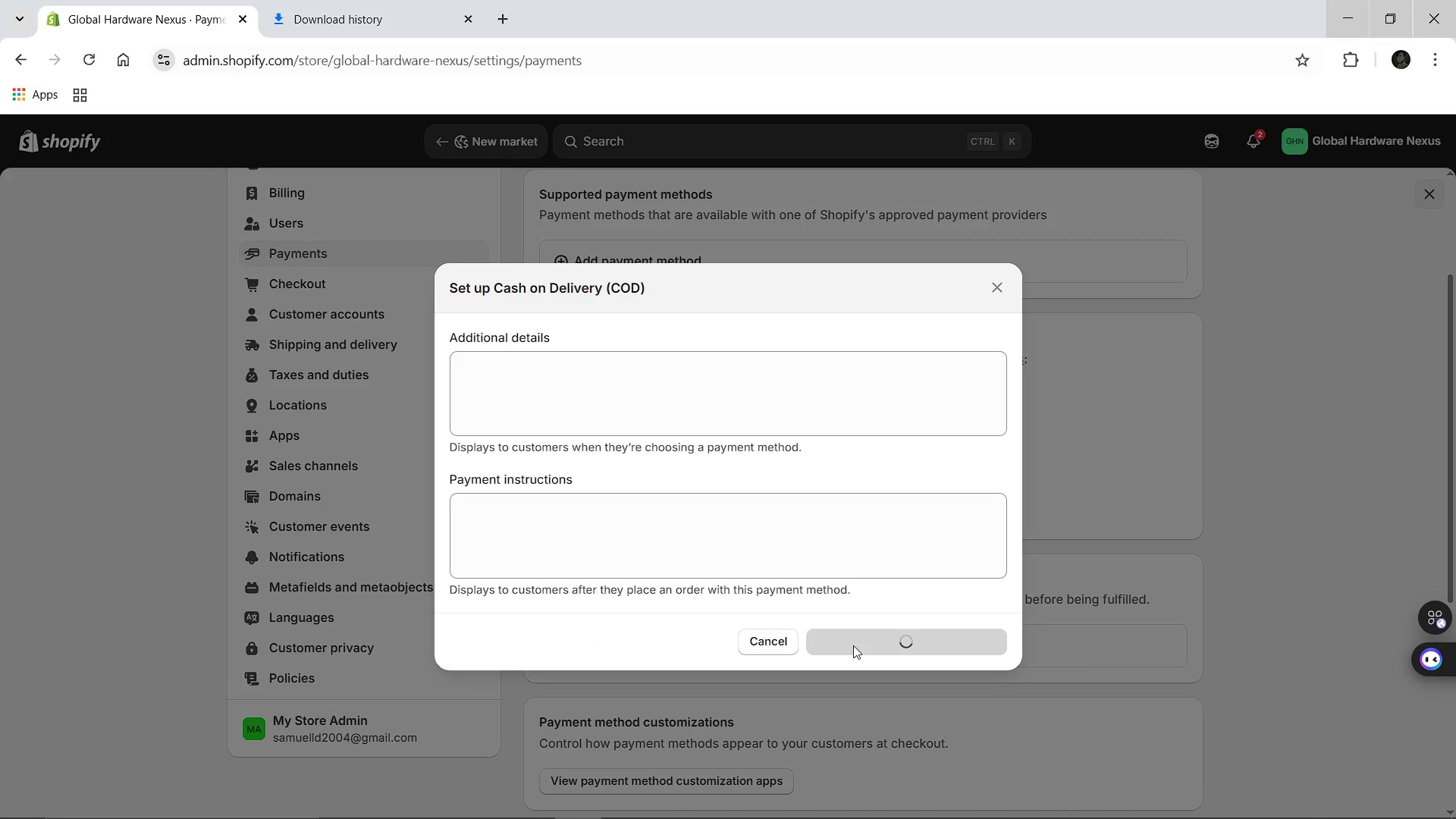 
scroll: coordinate [853, 645], scroll_direction: up, amount: 5.0
 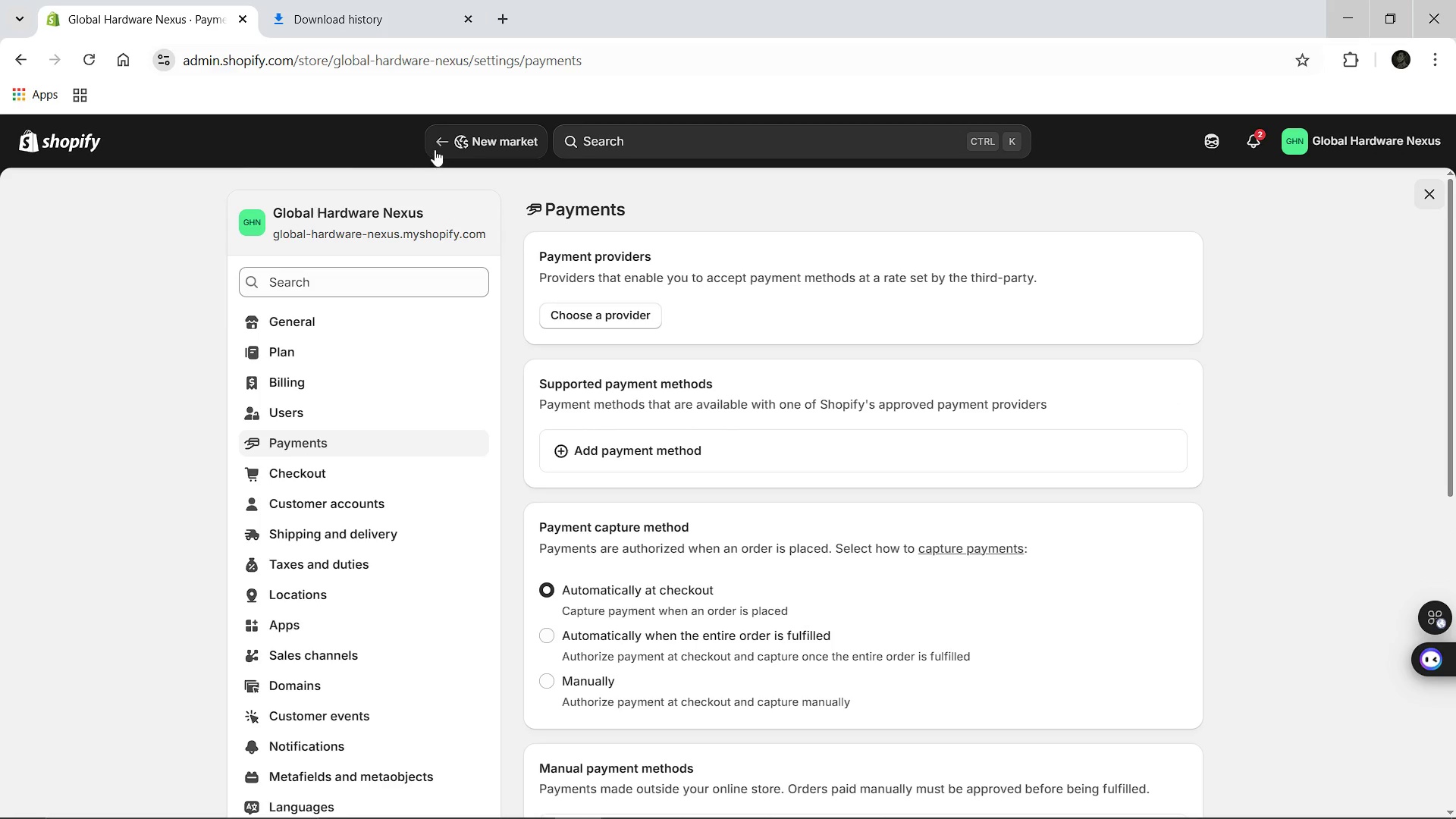 
left_click([435, 149])
 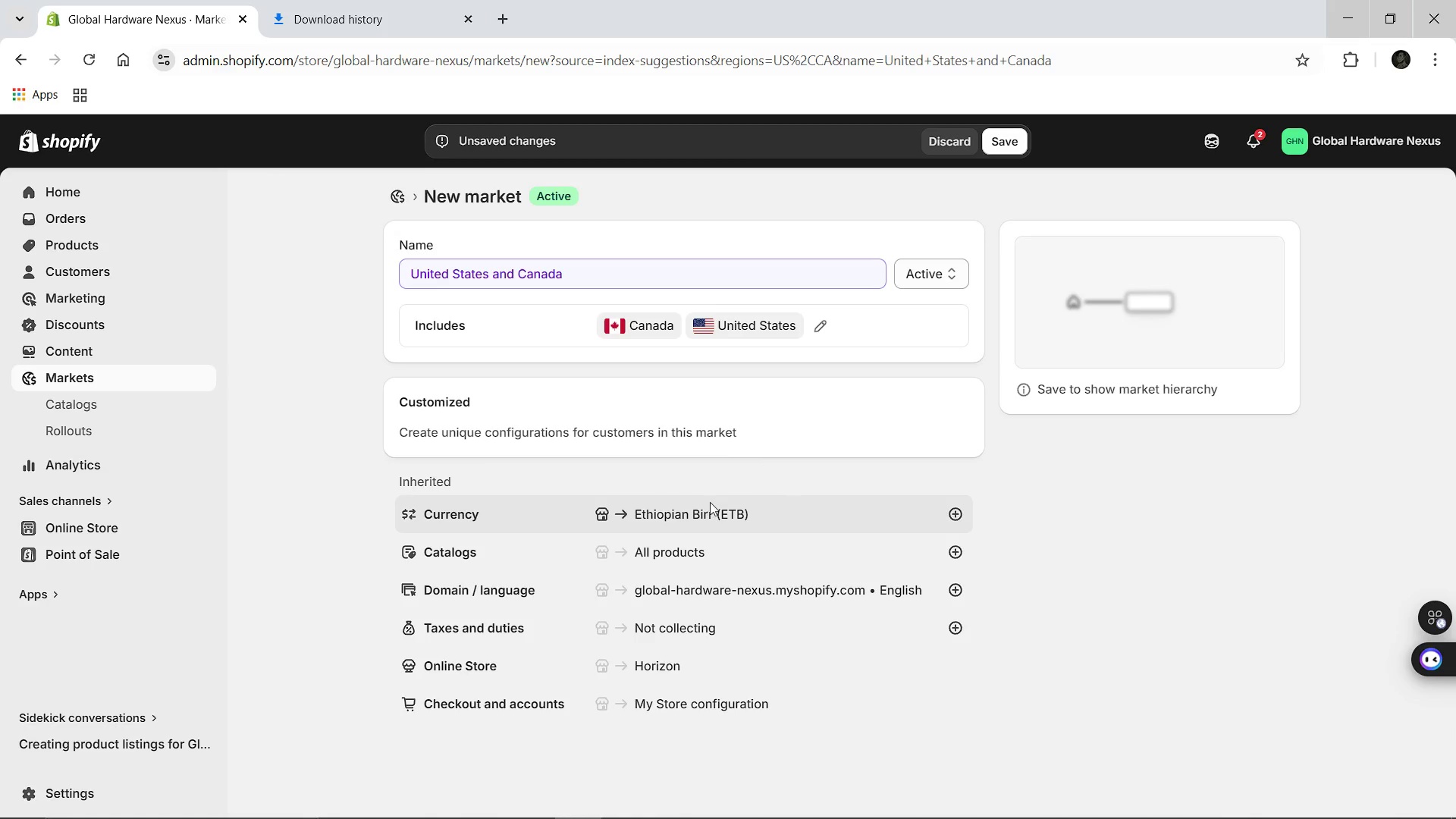 
left_click([704, 503])
 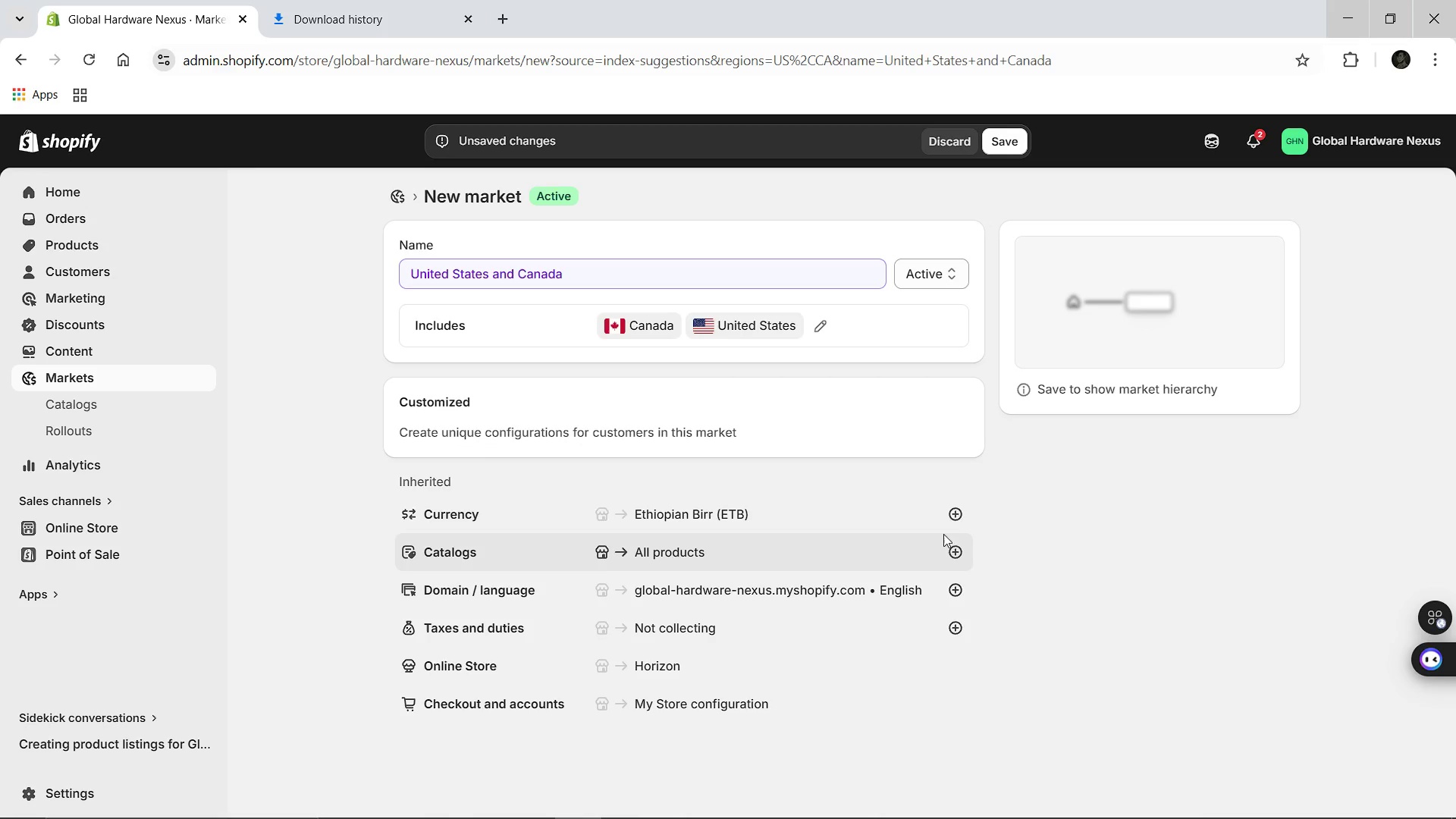 
left_click([721, 507])
 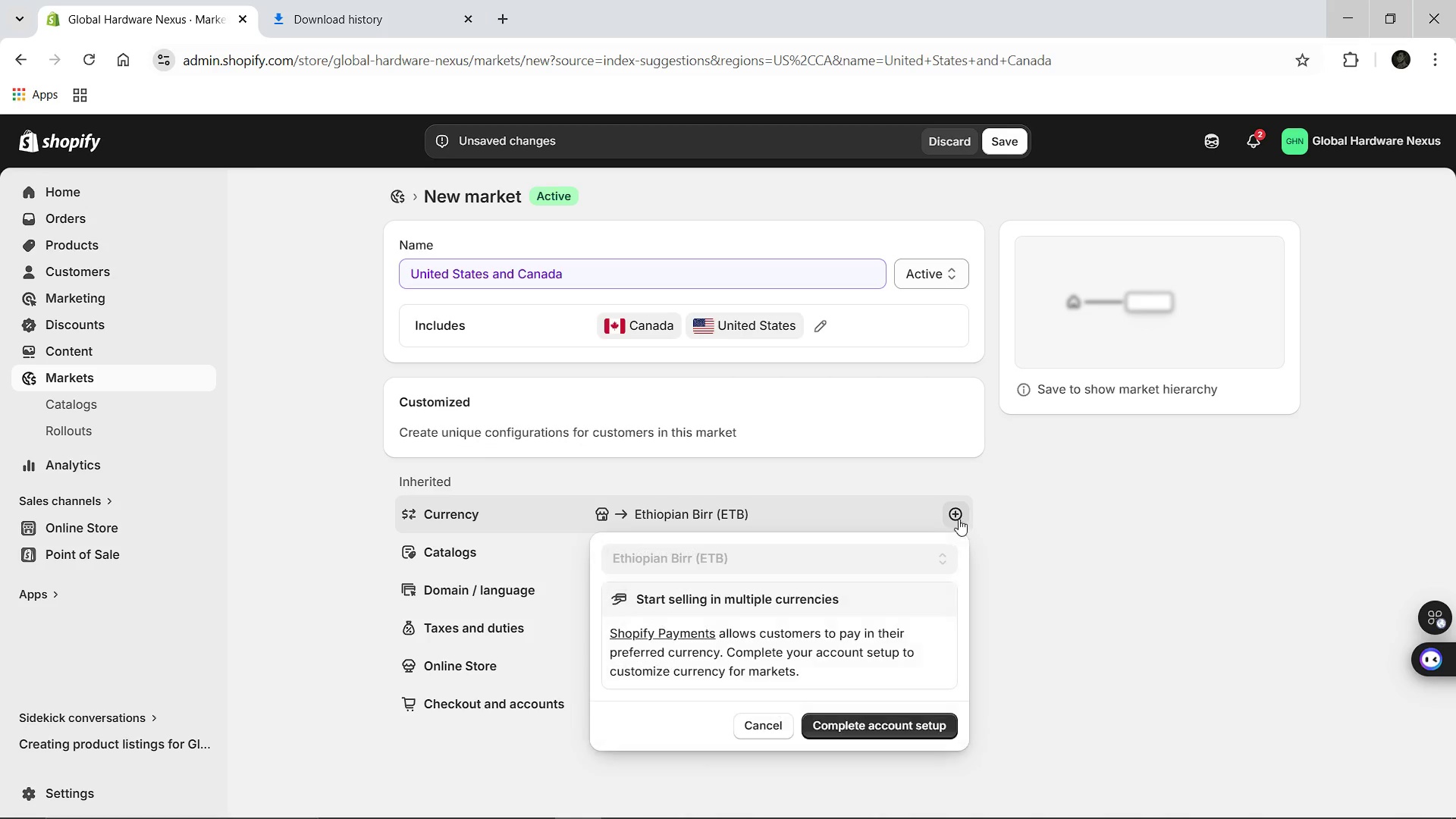 
left_click([962, 520])
 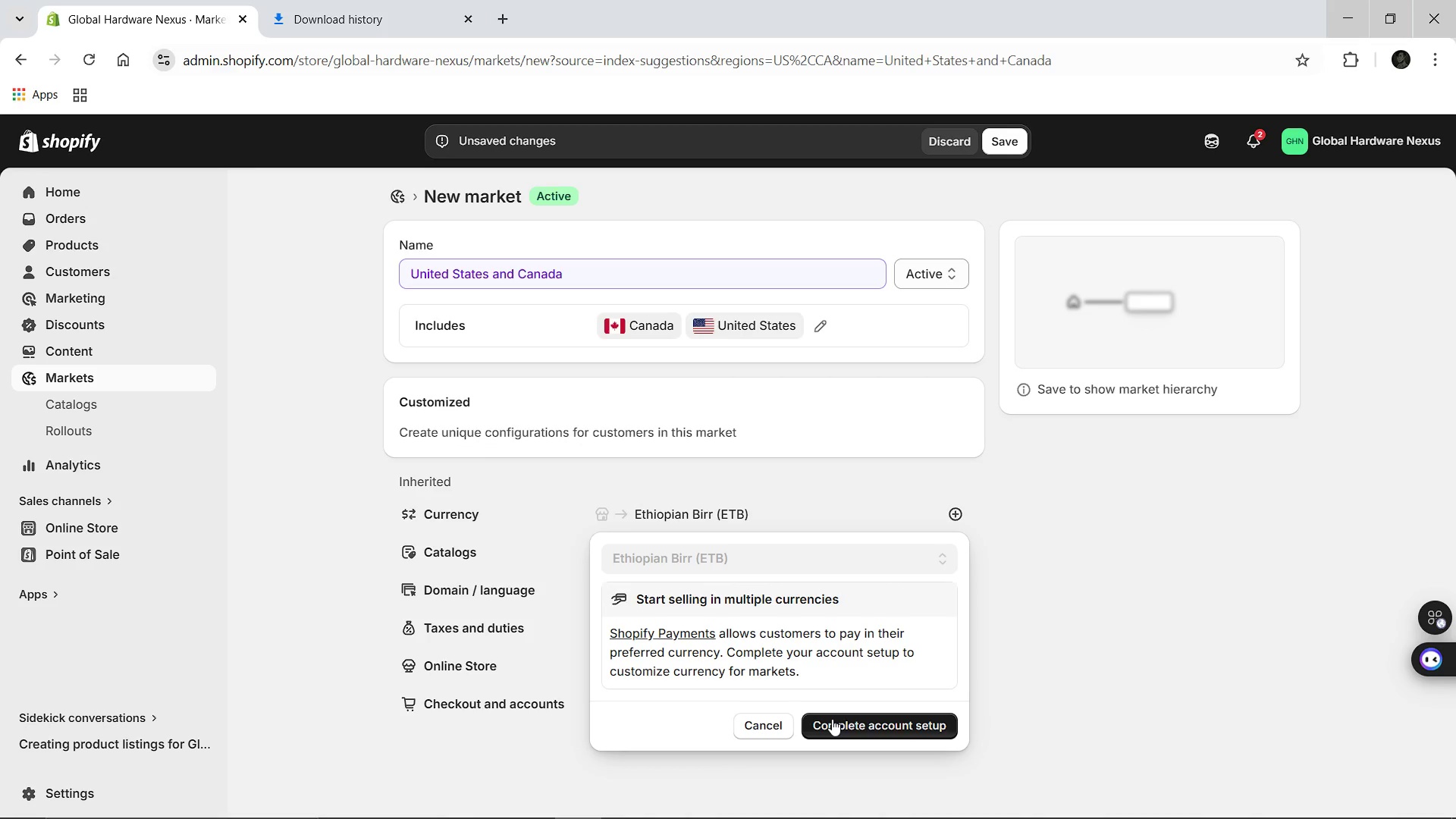 
left_click([832, 719])
 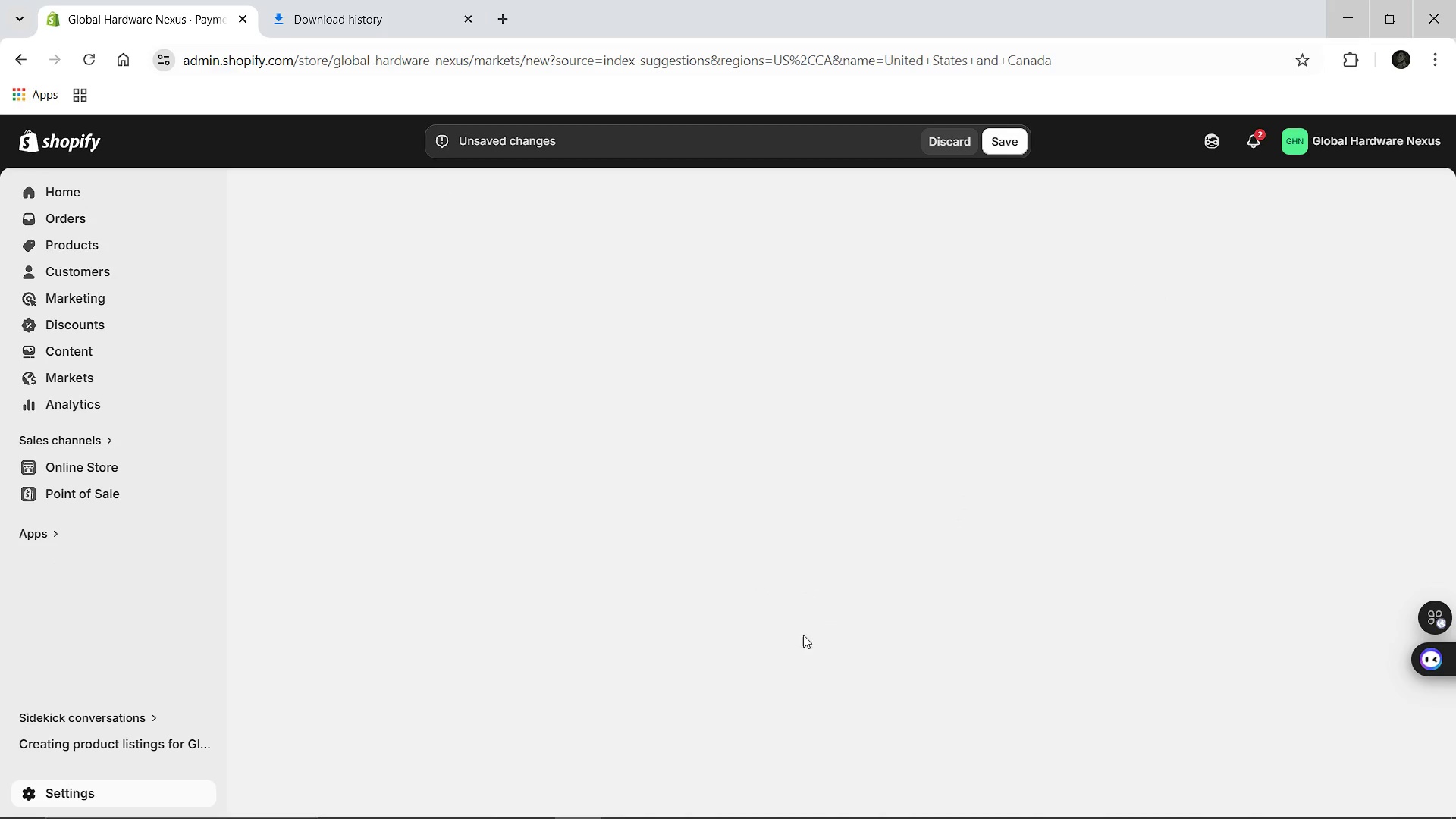 
mouse_move([792, 610])
 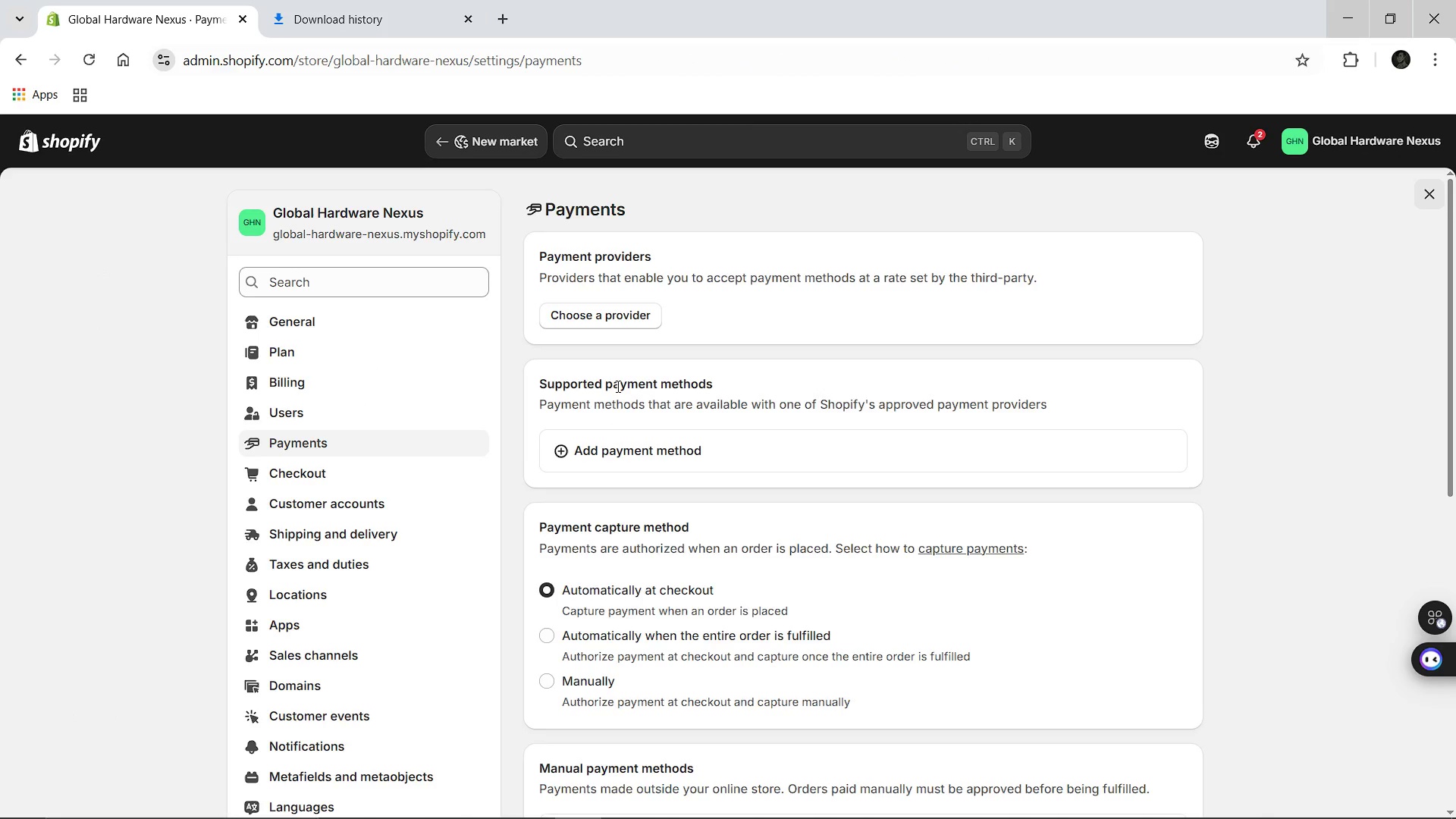 
scroll: coordinate [617, 386], scroll_direction: down, amount: 6.0
 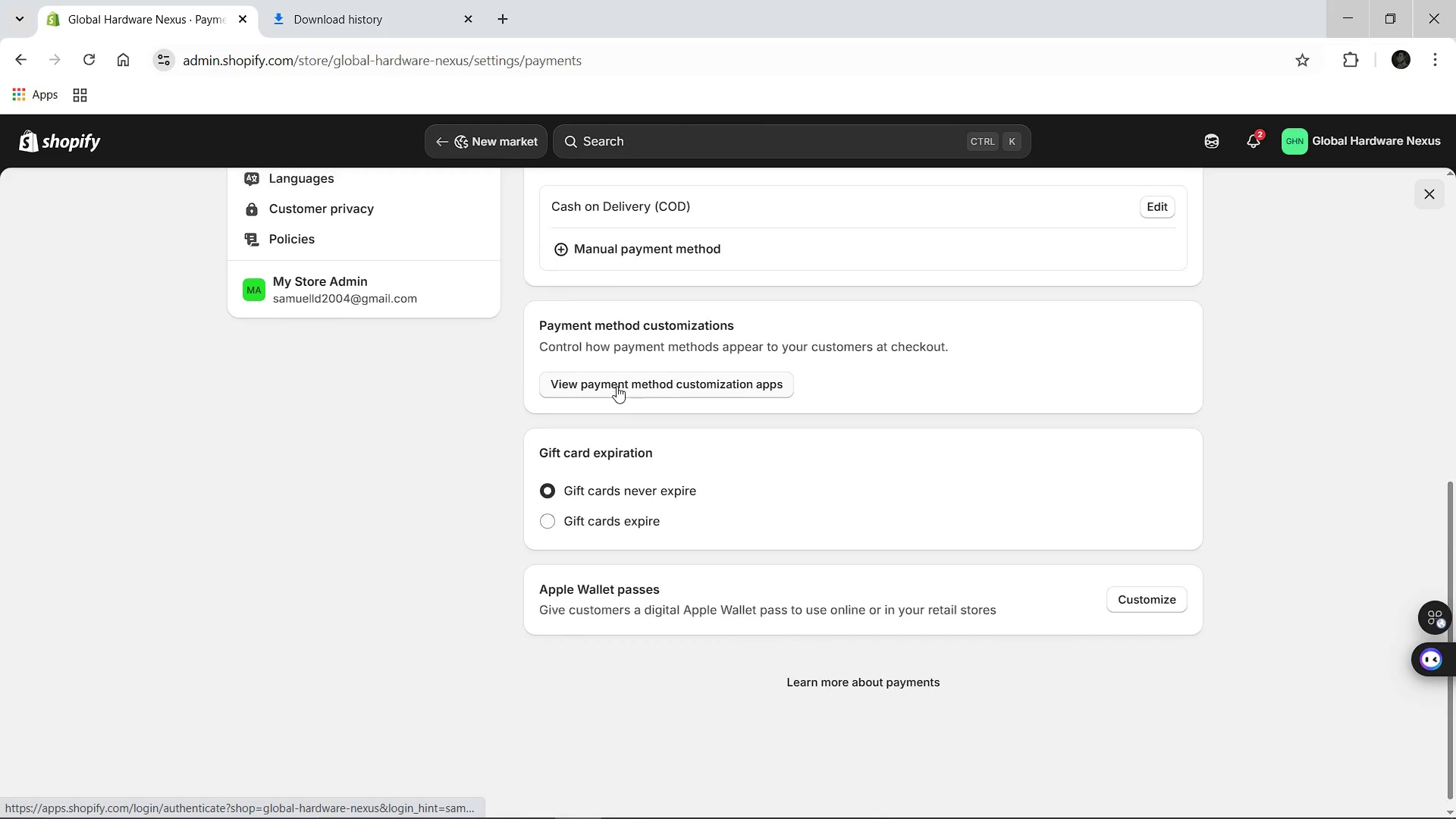 
scroll: coordinate [617, 386], scroll_direction: up, amount: 1.0
 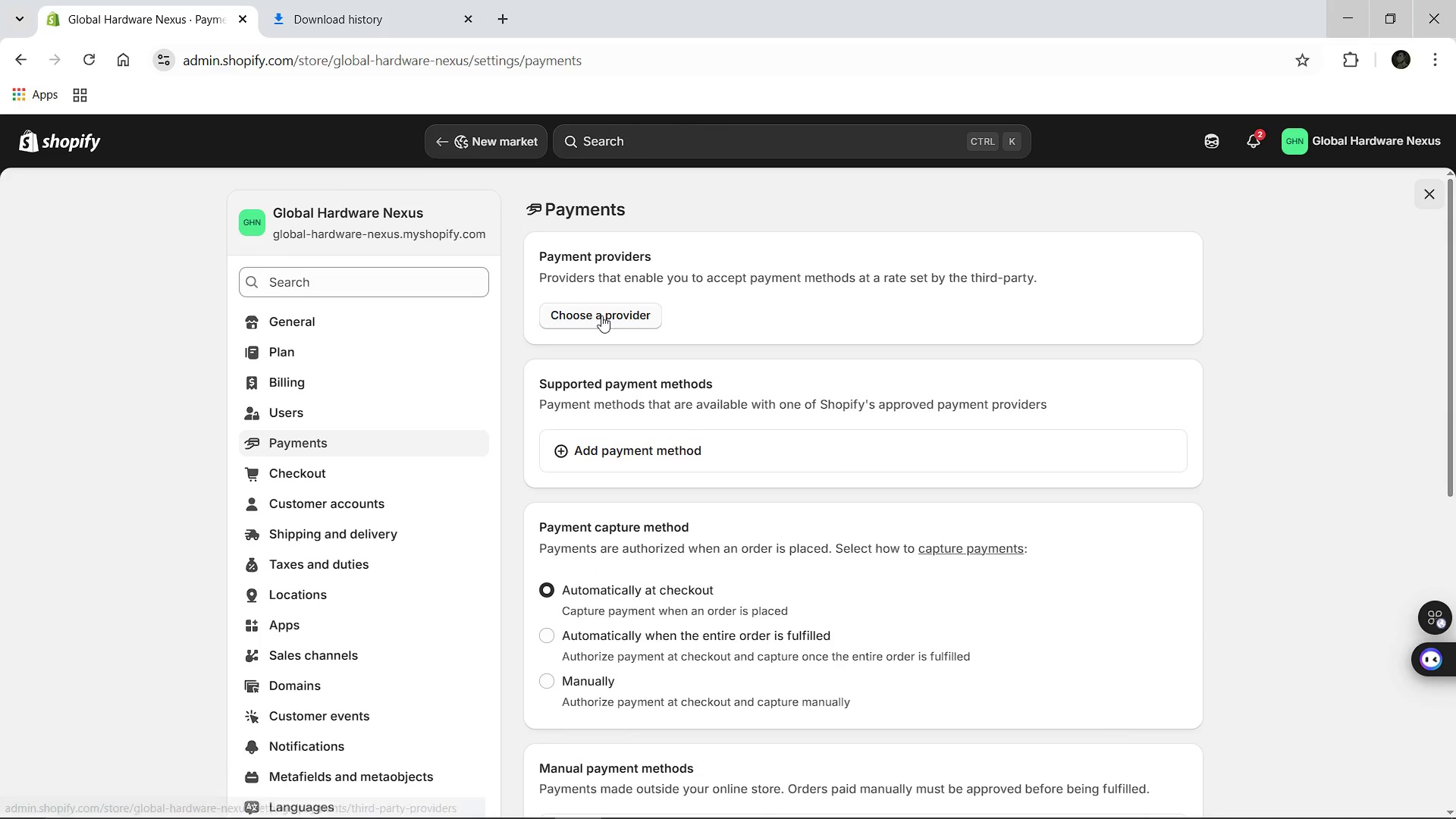 
left_click([601, 315])
 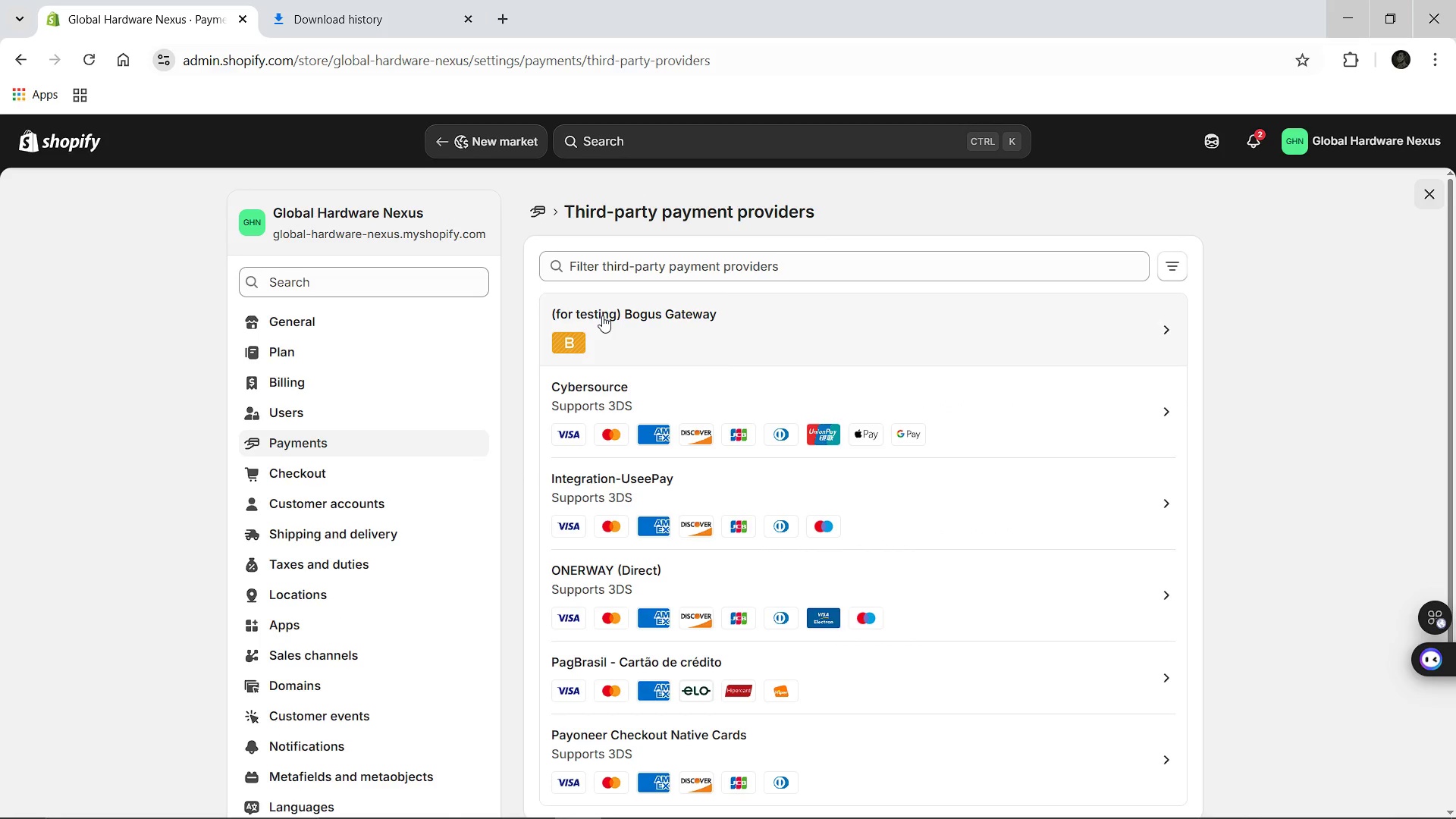 
wait(6.66)
 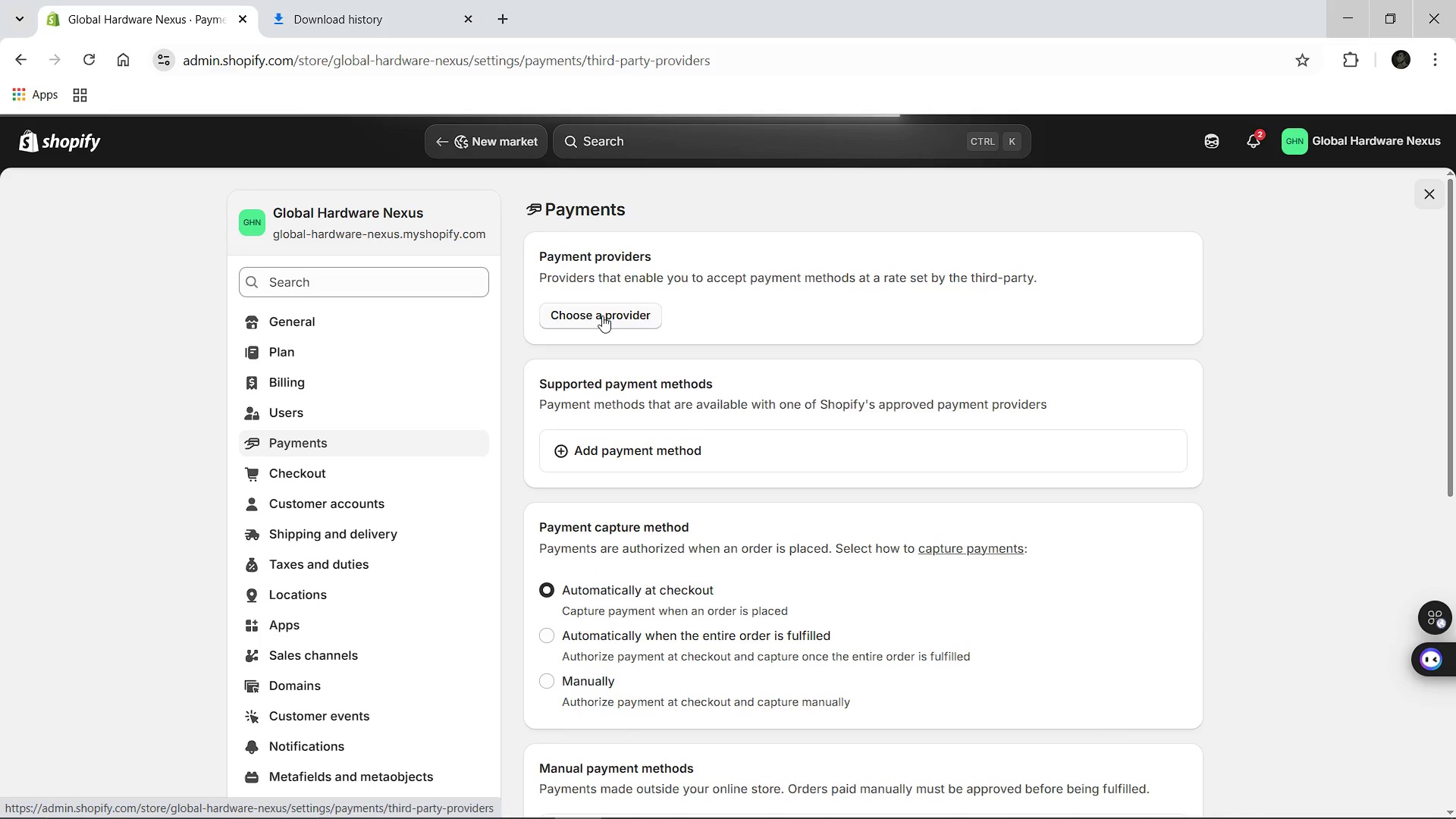 
left_click([661, 262])
 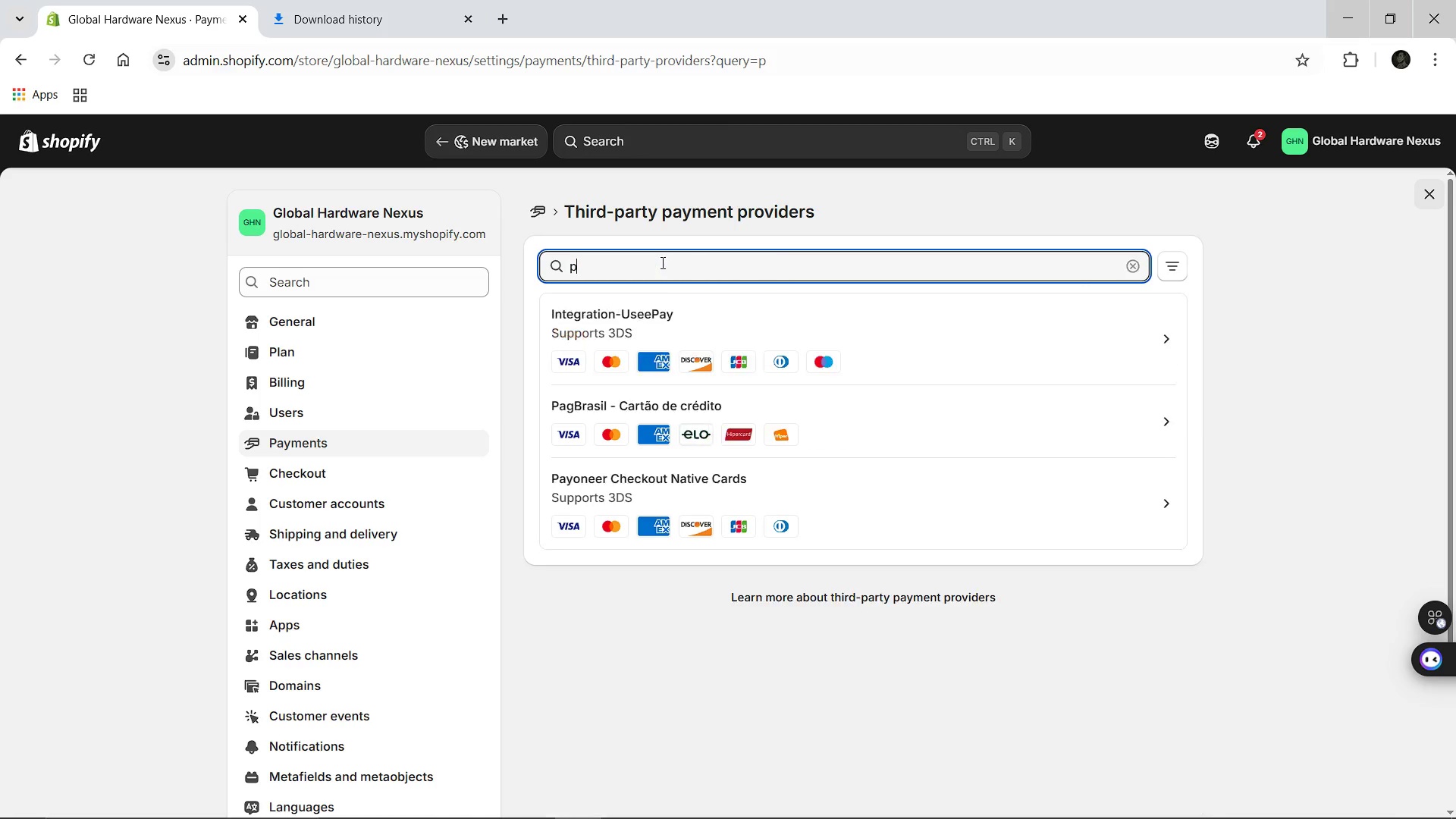 
type(pap)
key(Backspace)
type(y)
 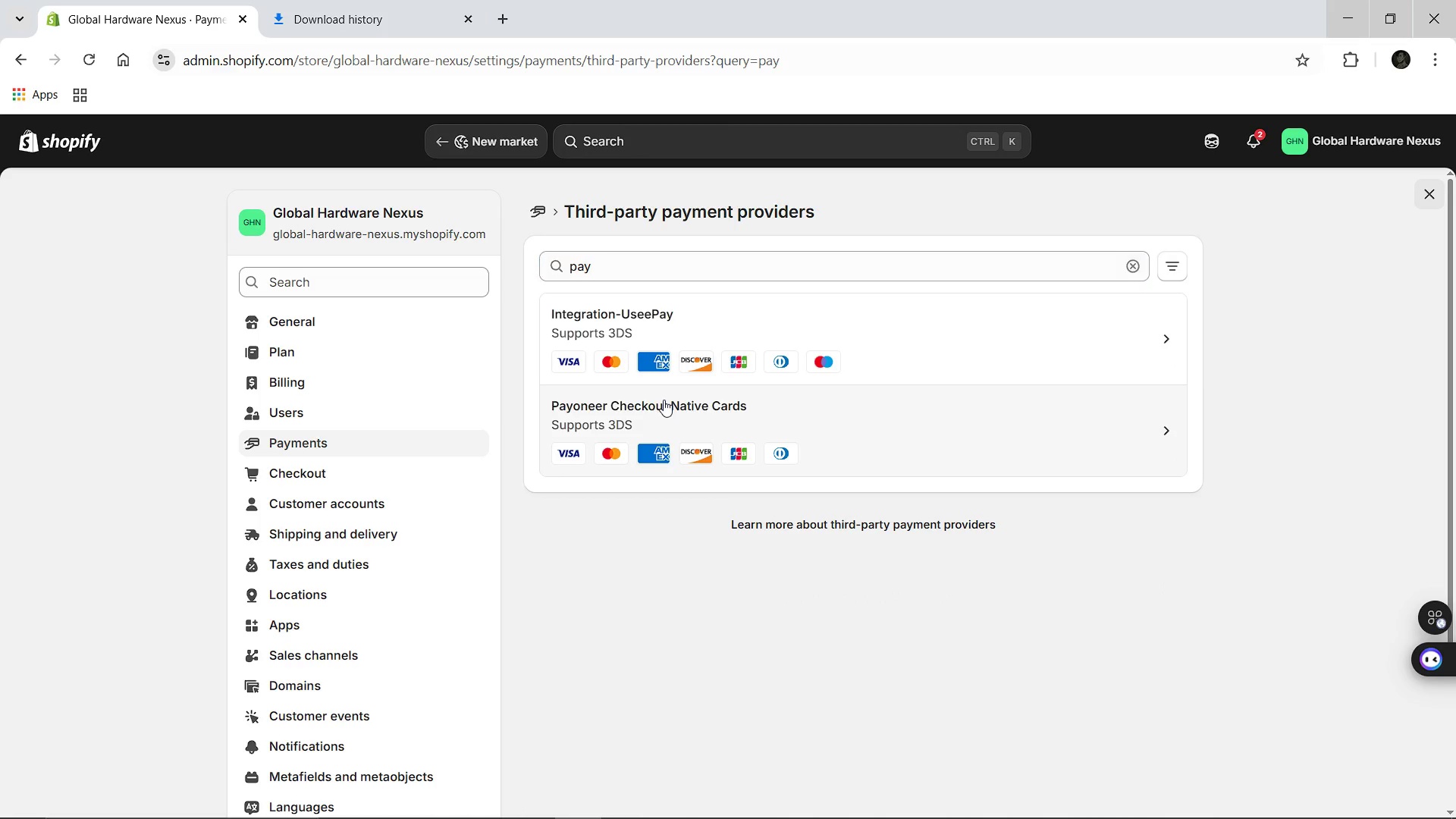 
left_click([664, 400])
 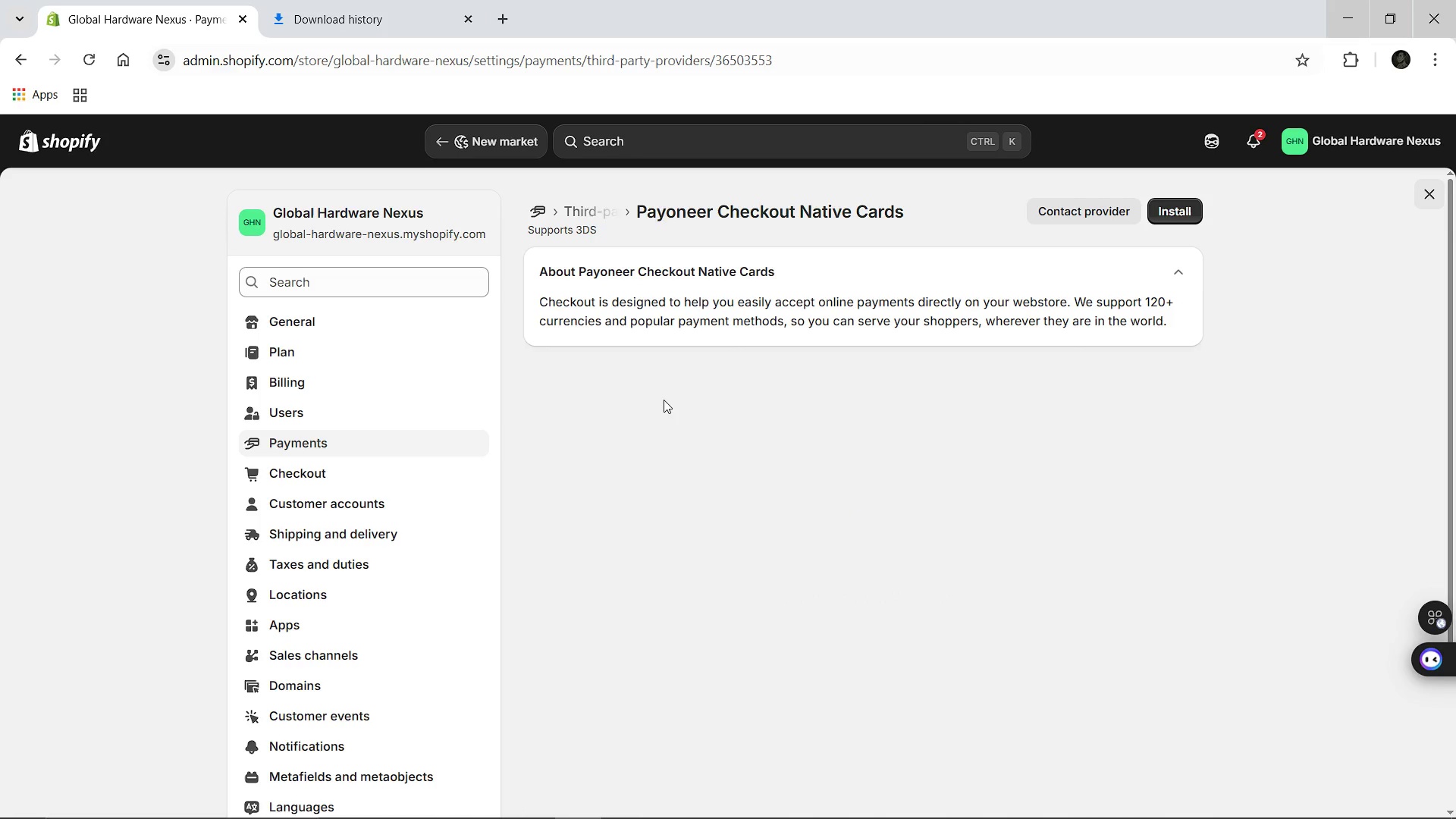 
wait(15.56)
 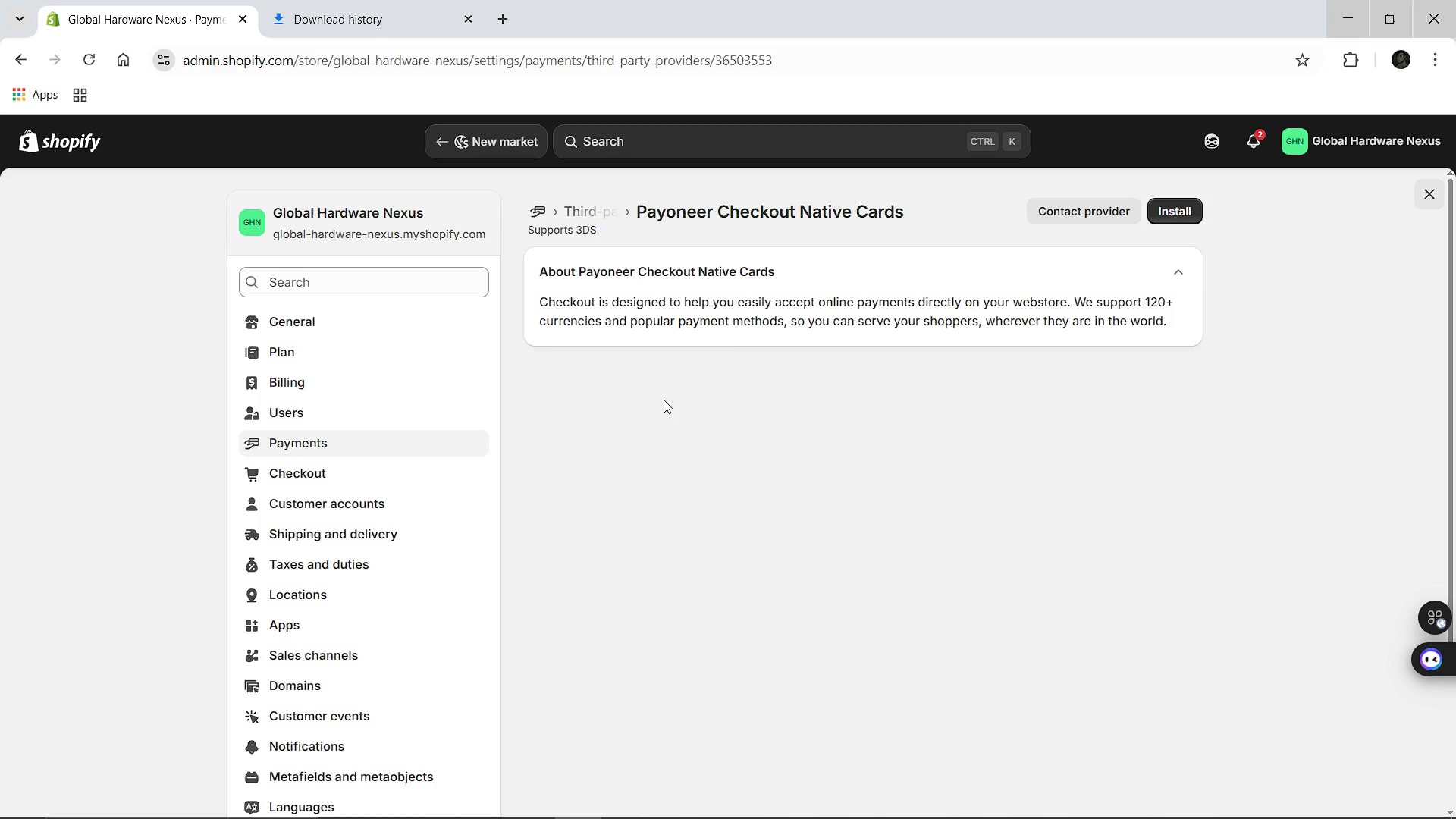 
left_click([435, 136])
 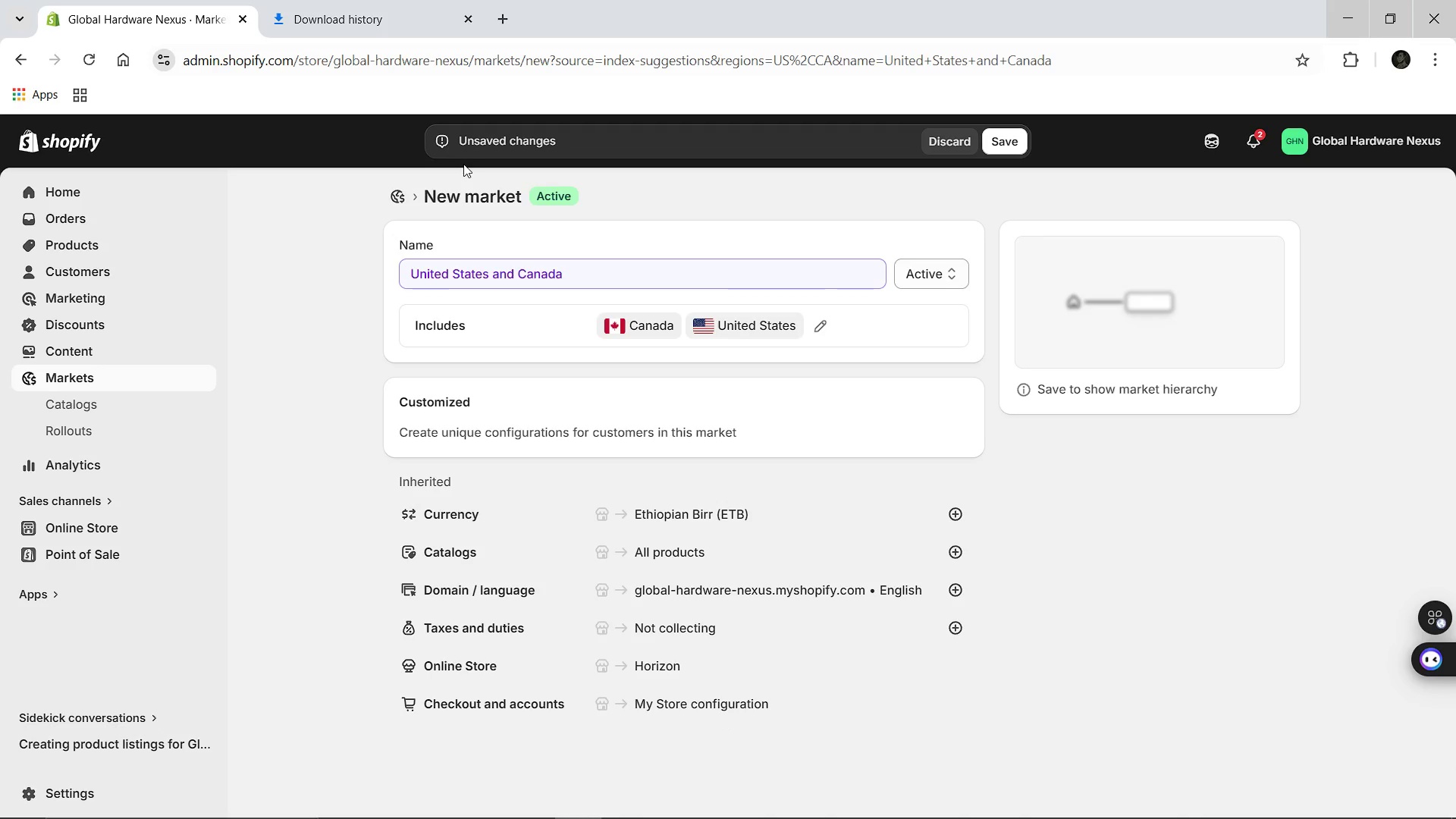 
wait(9.05)
 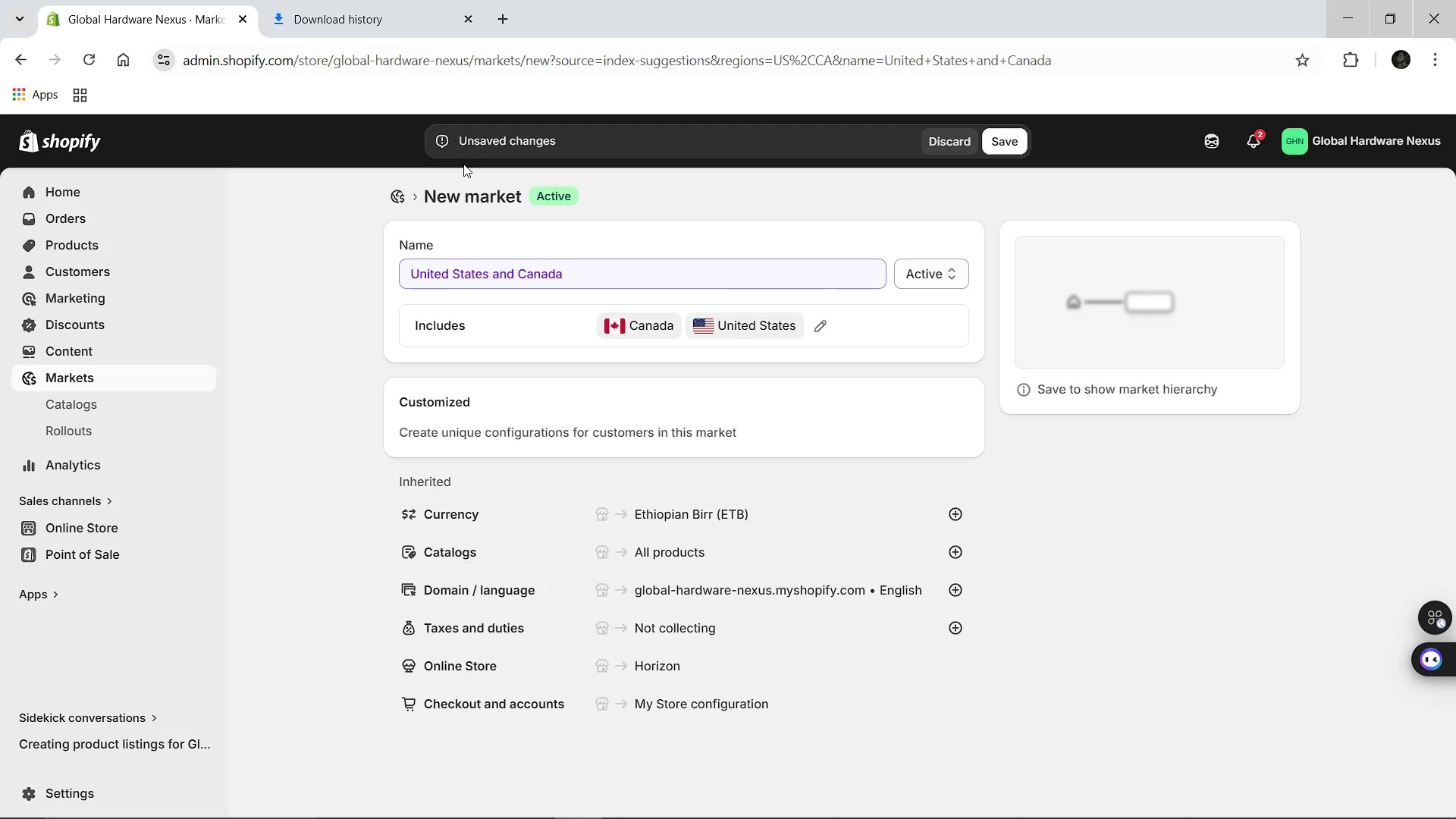 
left_click([679, 708])
 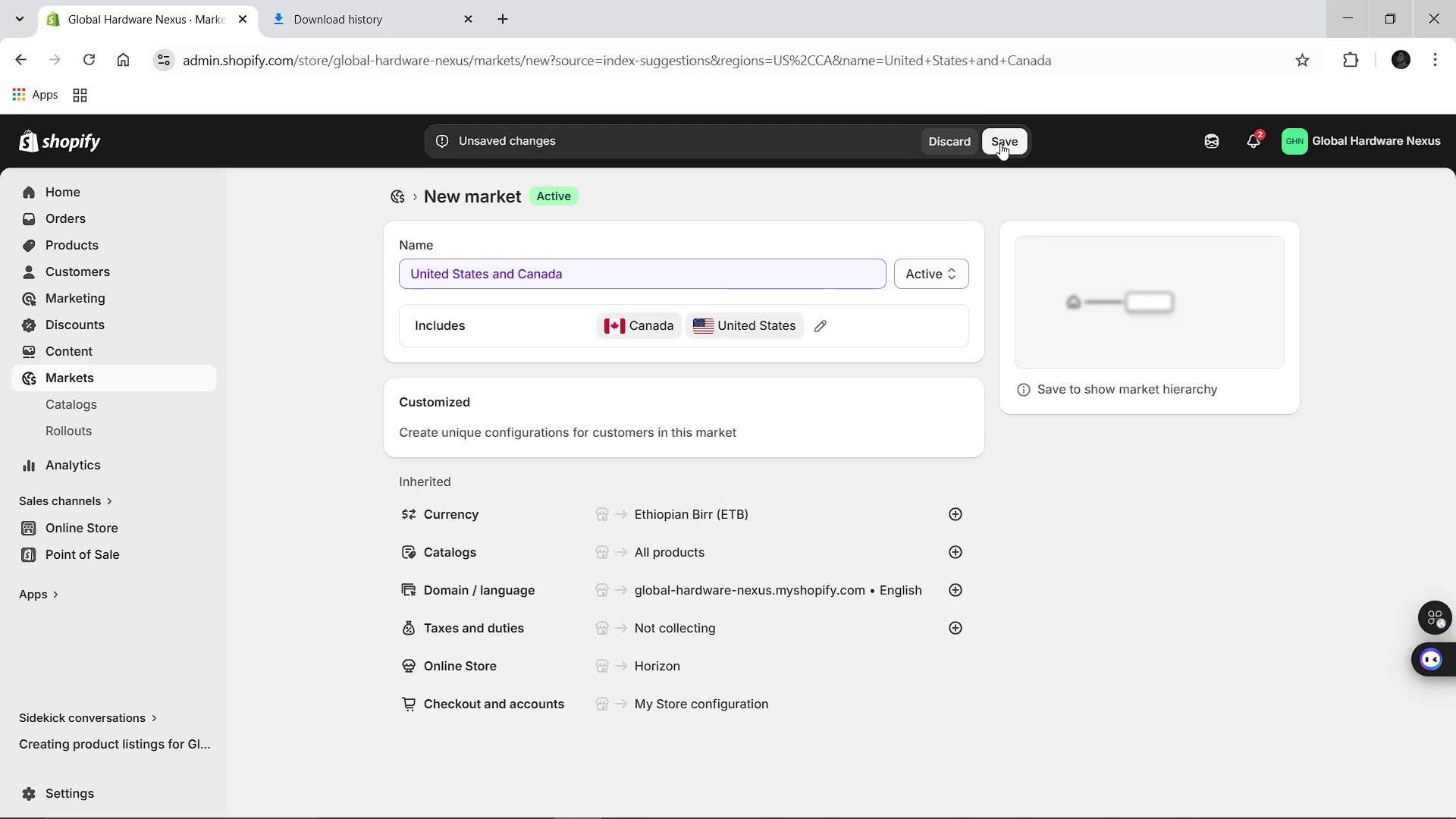 
left_click([1000, 143])
 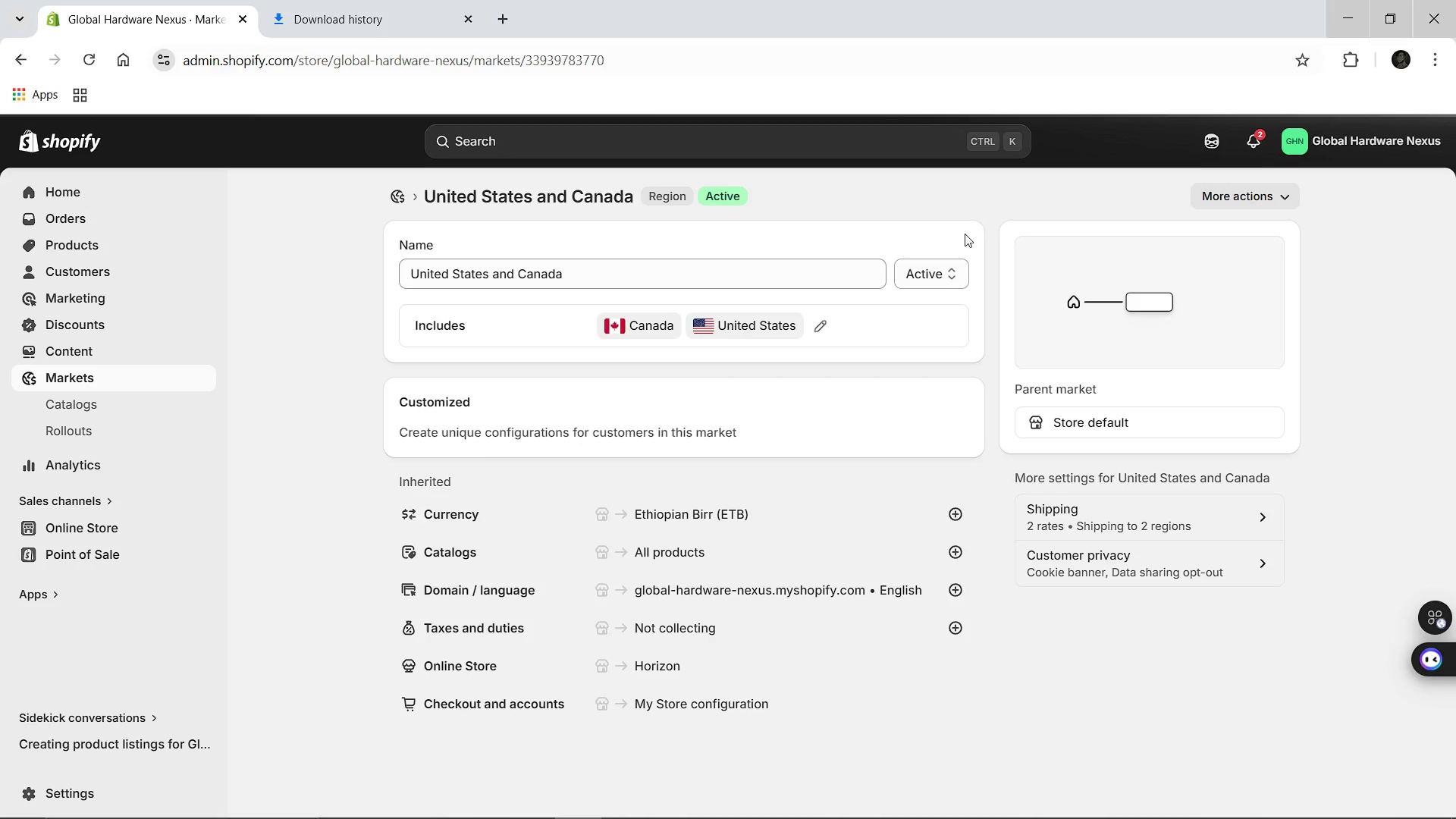 
wait(9.7)
 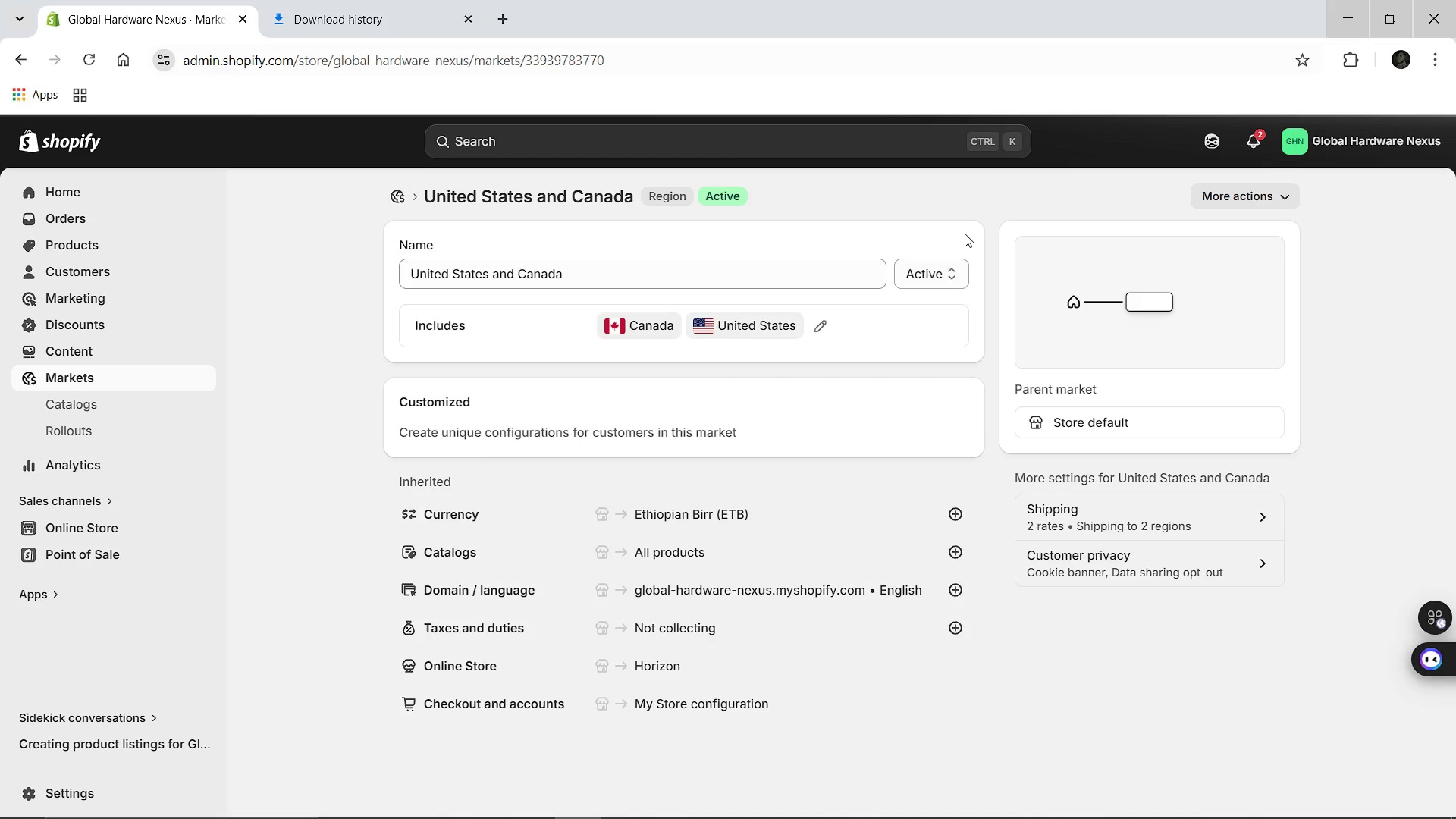 
left_click([405, 202])
 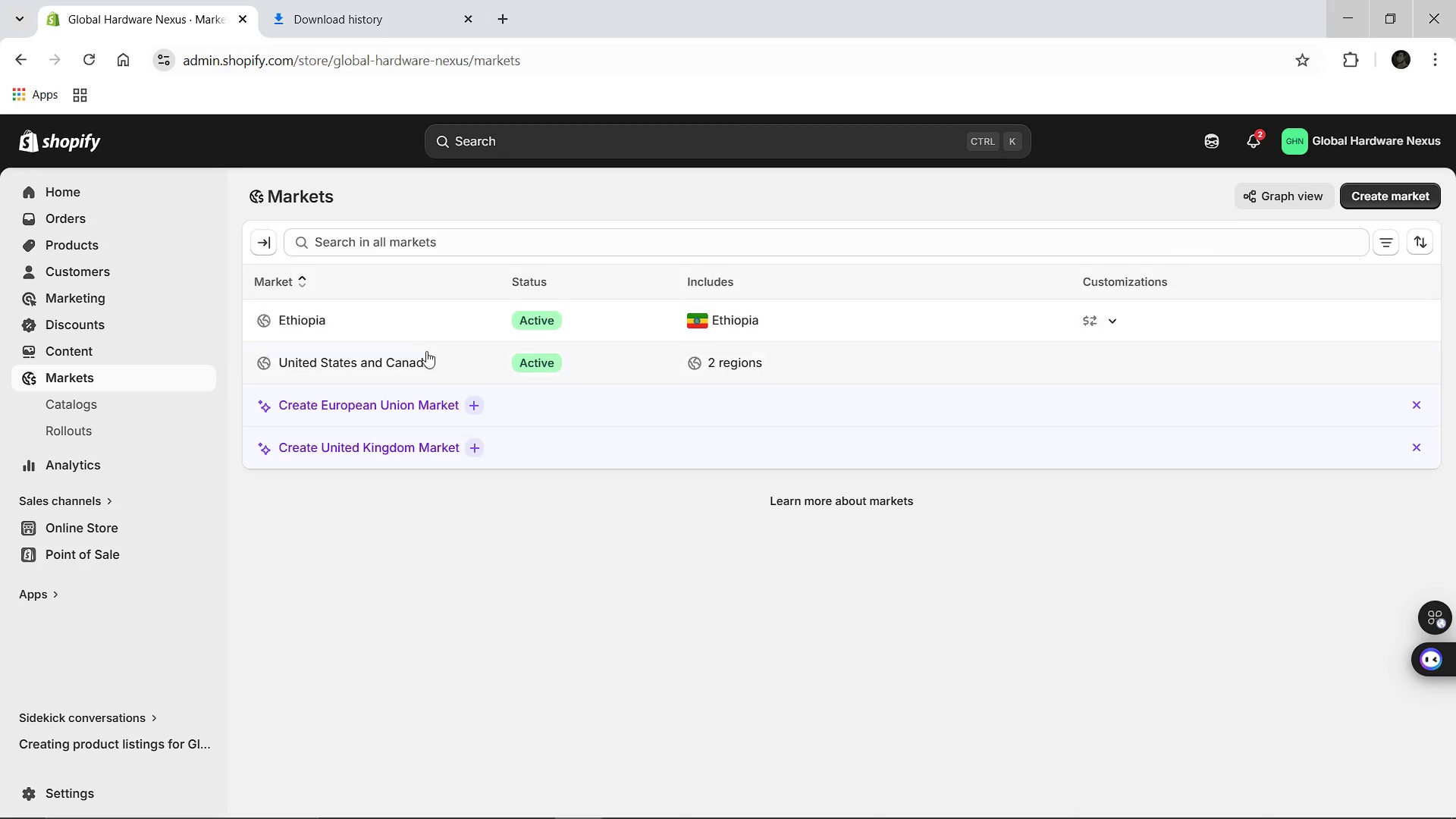 
left_click([410, 359])
 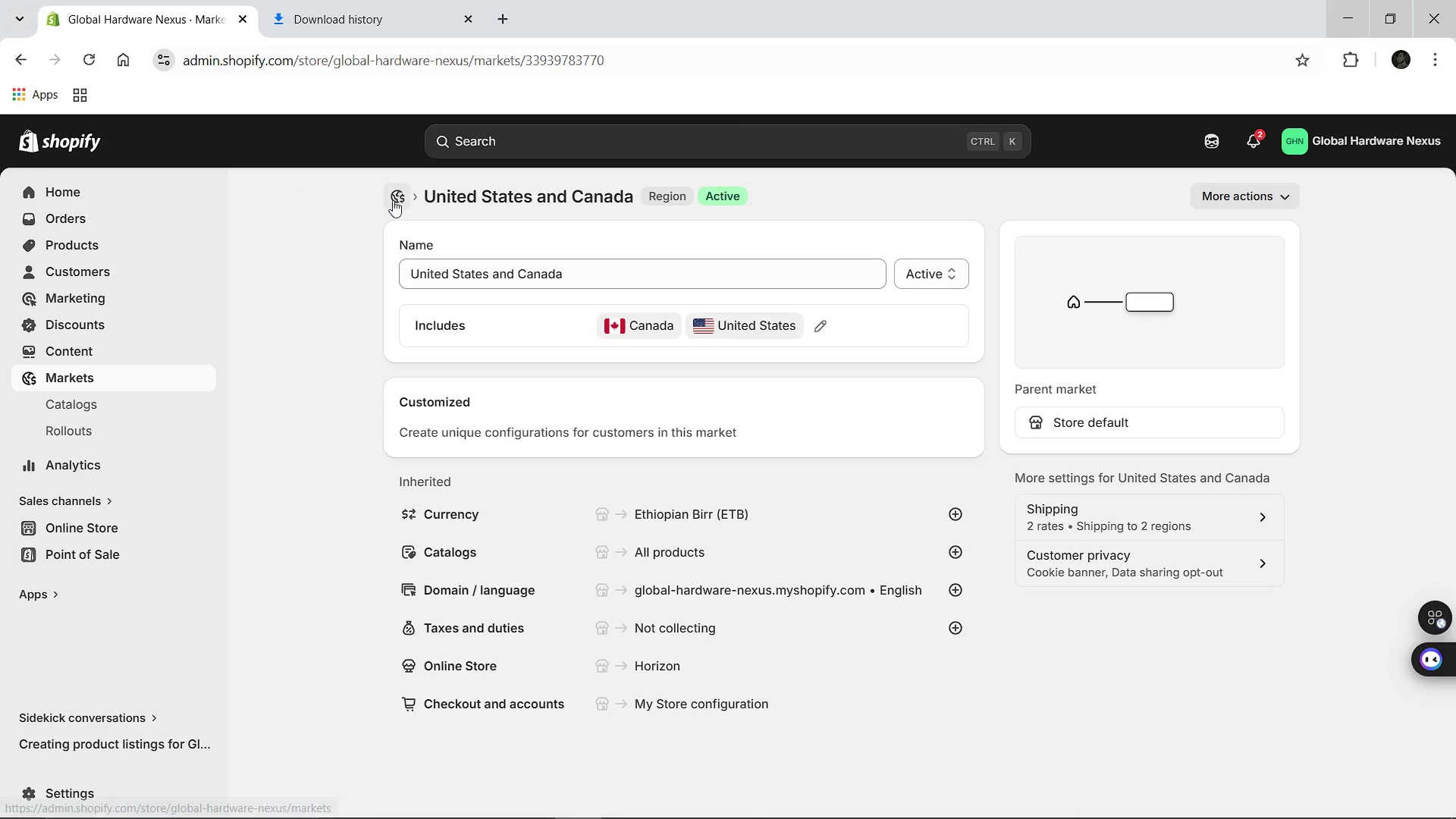 
left_click([393, 200])
 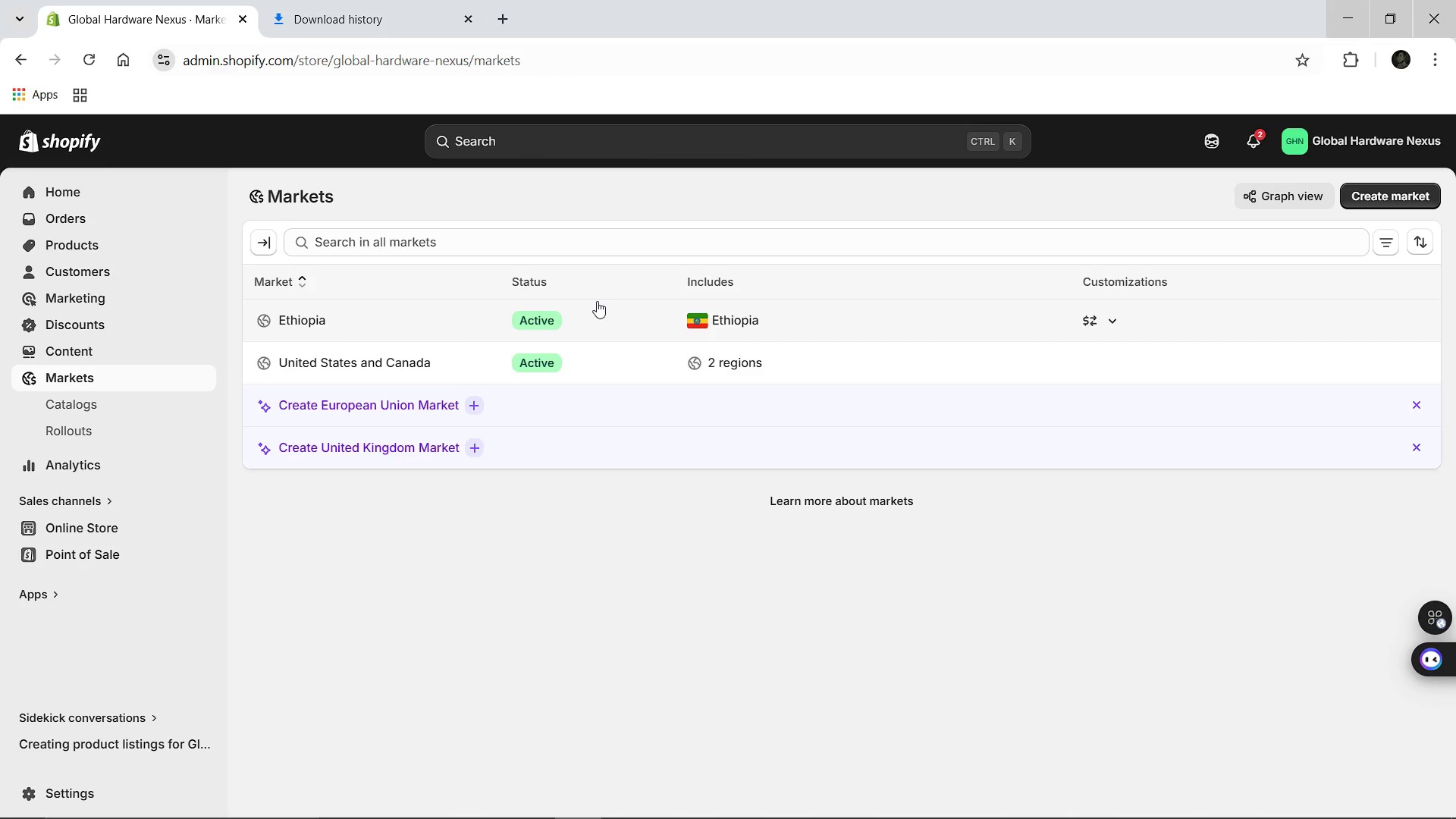 
wait(6.83)
 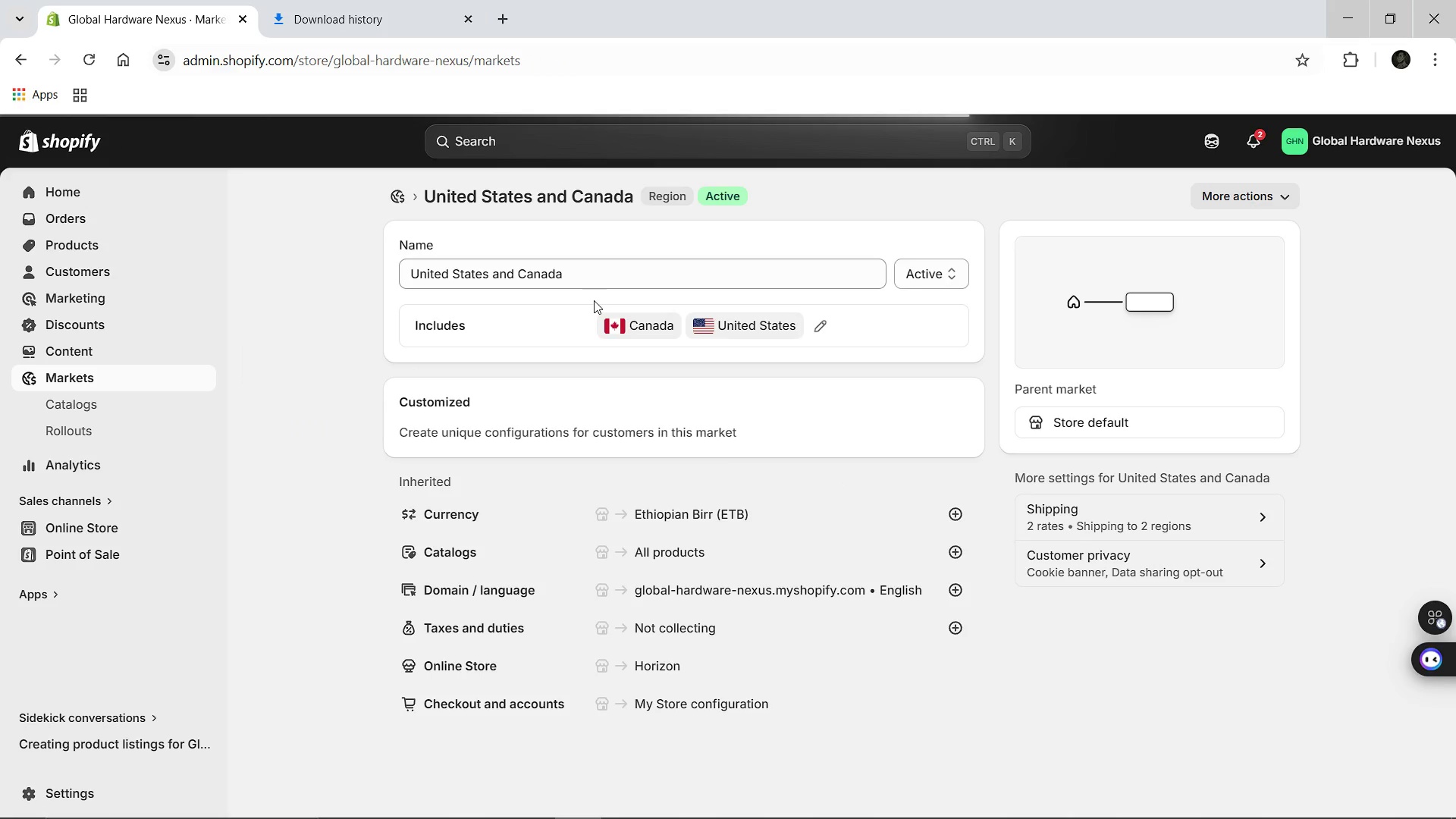 
left_click([746, 365])
 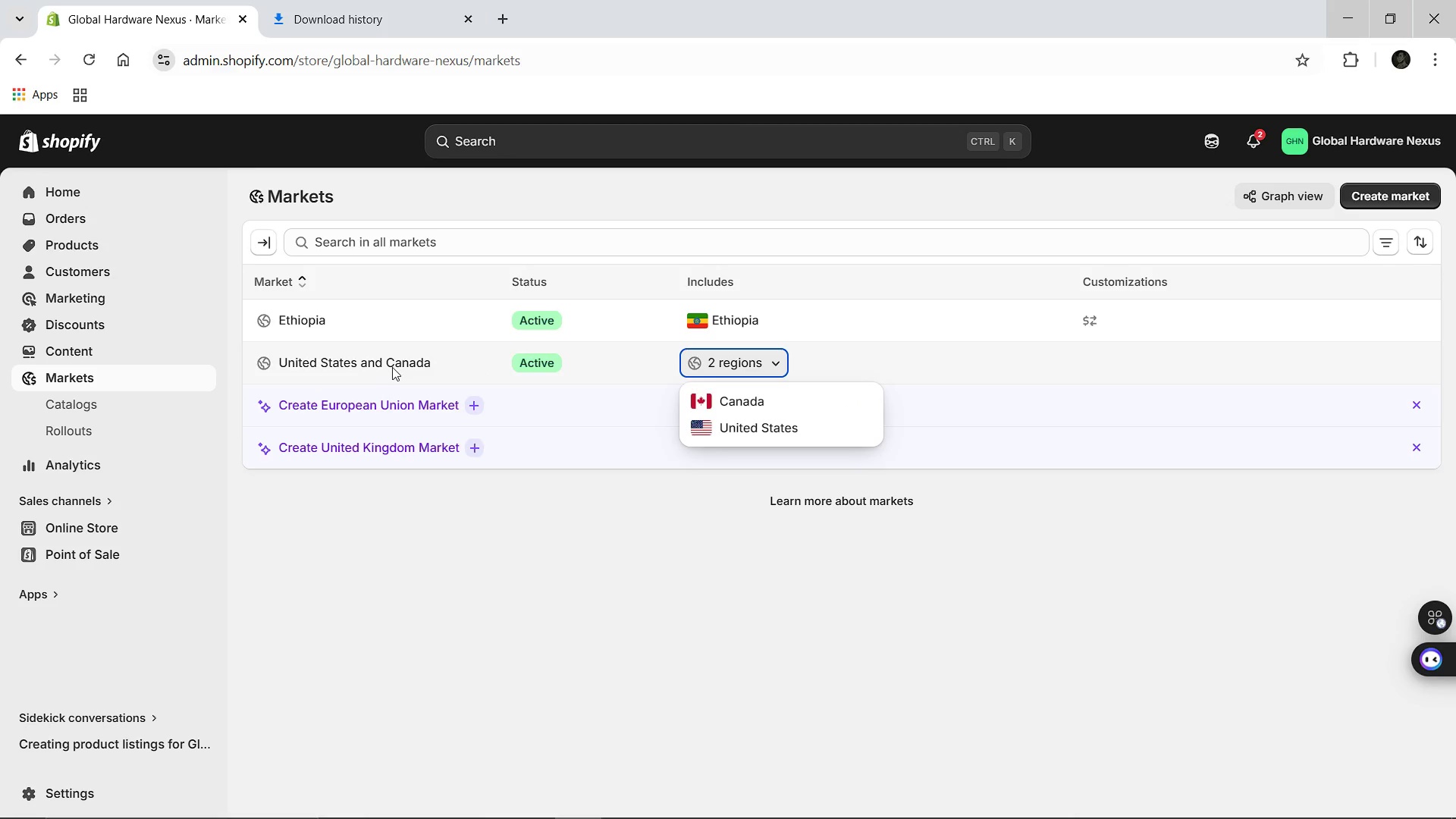 
left_click([392, 367])
 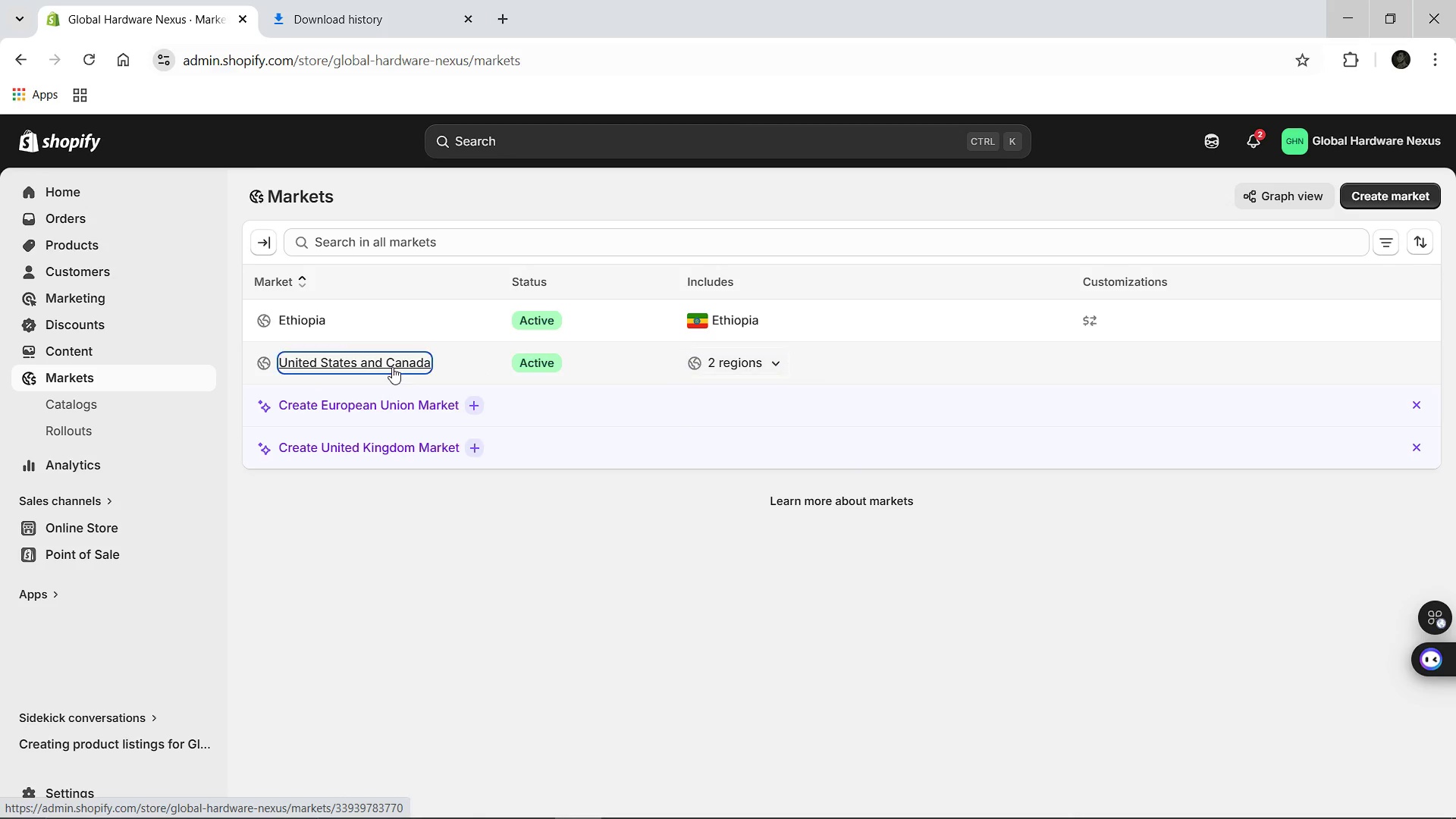 
left_click([392, 367])
 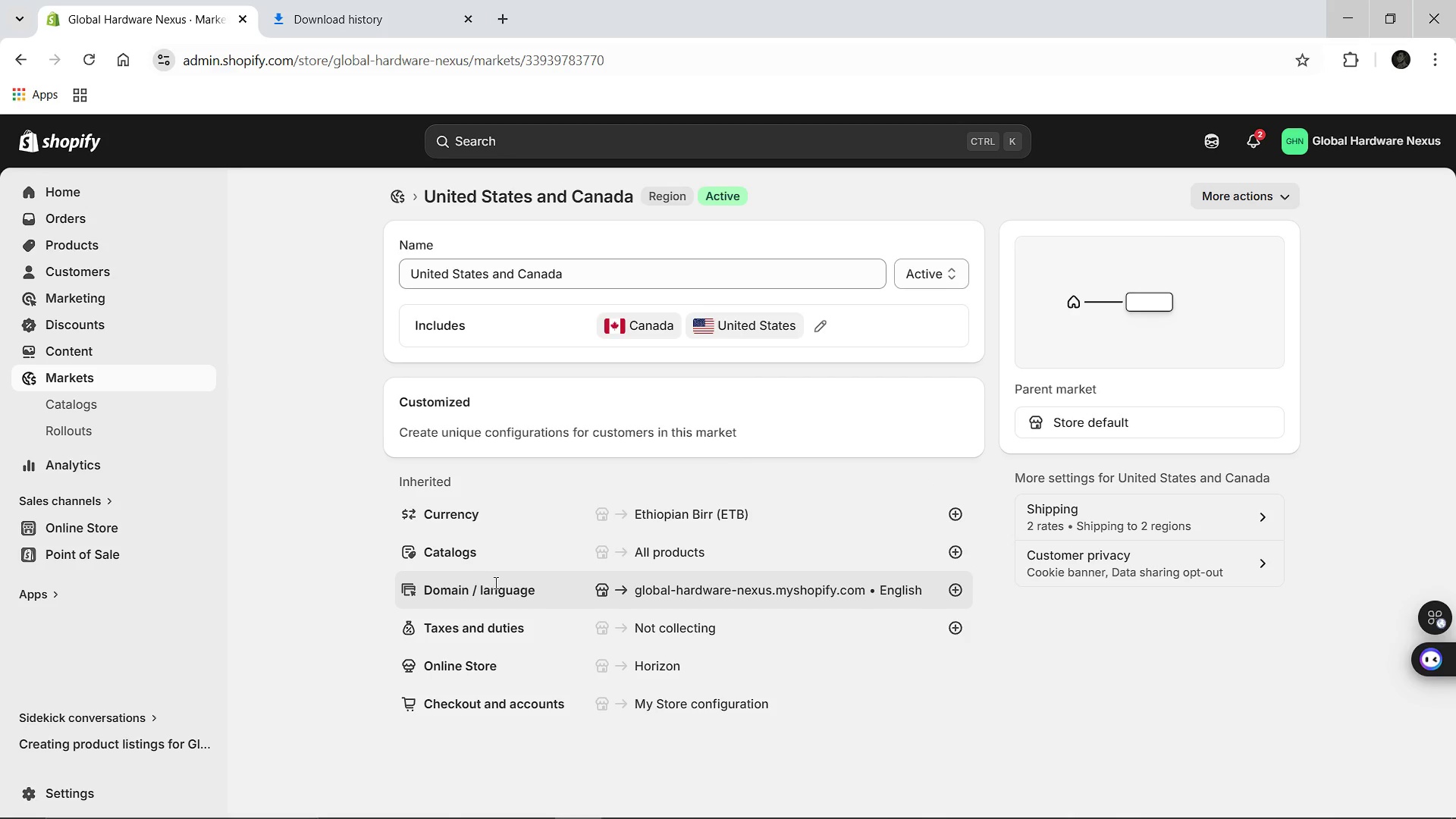 
wait(5.88)
 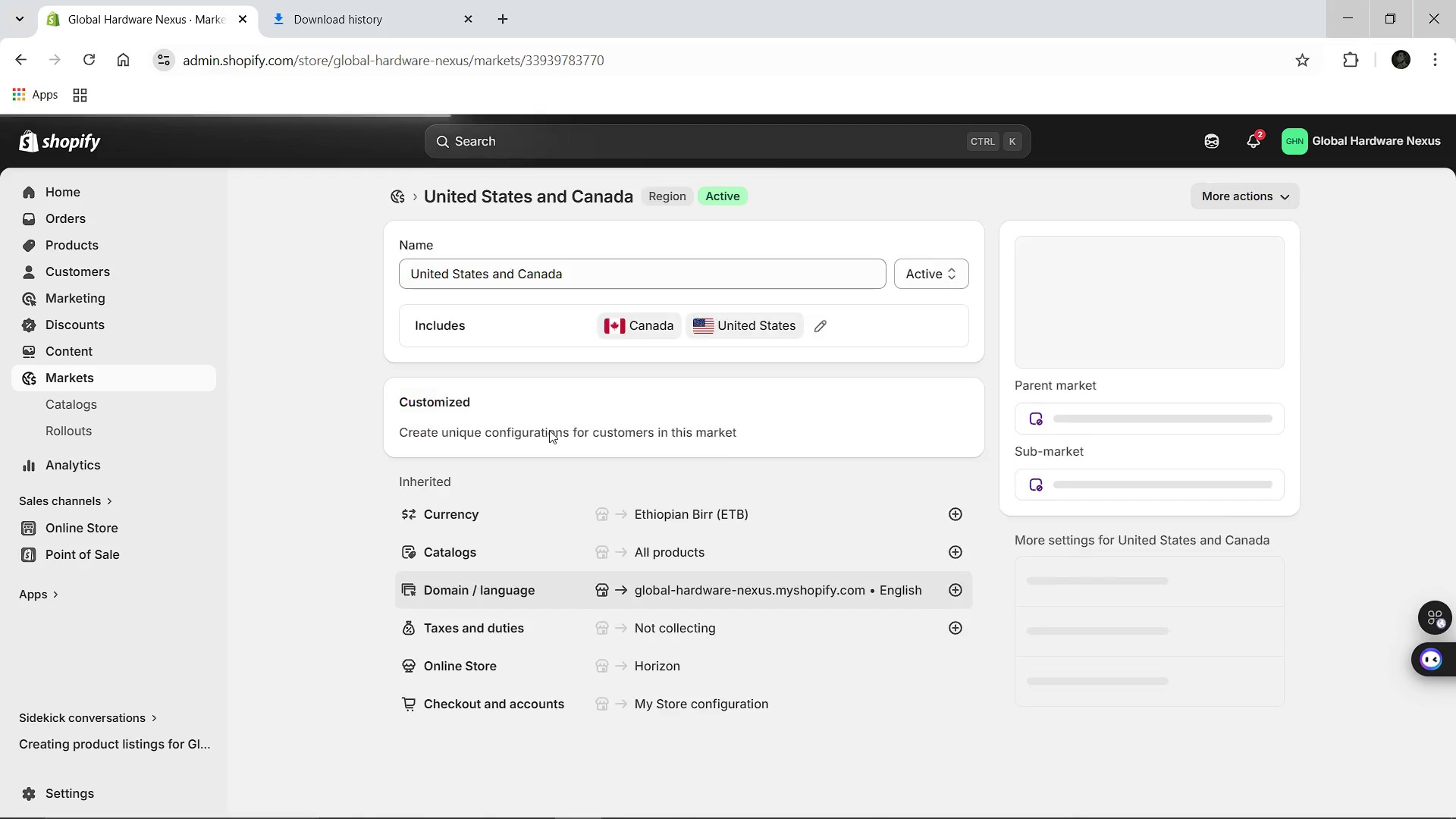 
left_click([692, 556])
 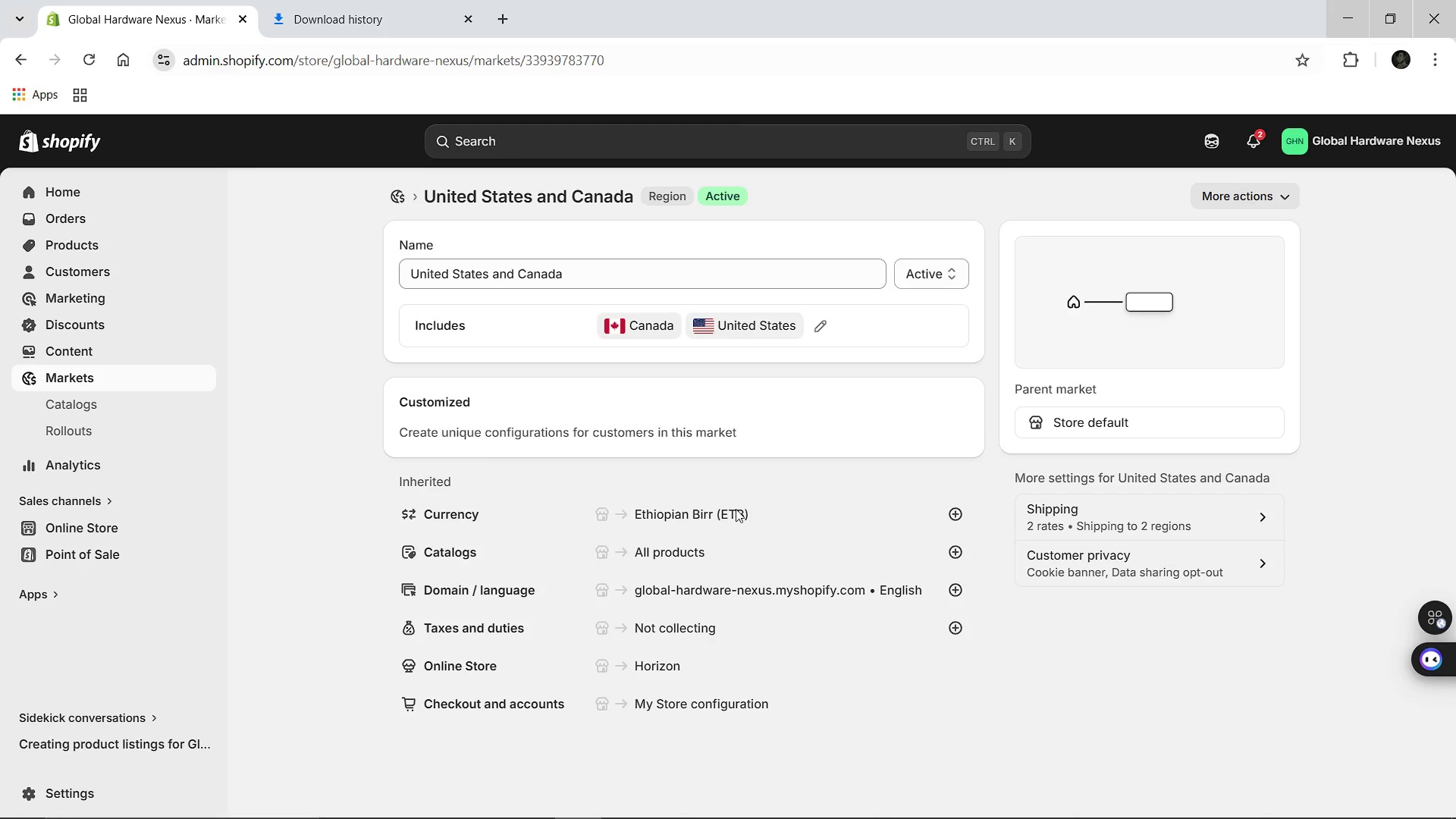 
scroll: coordinate [738, 556], scroll_direction: down, amount: 1.0
 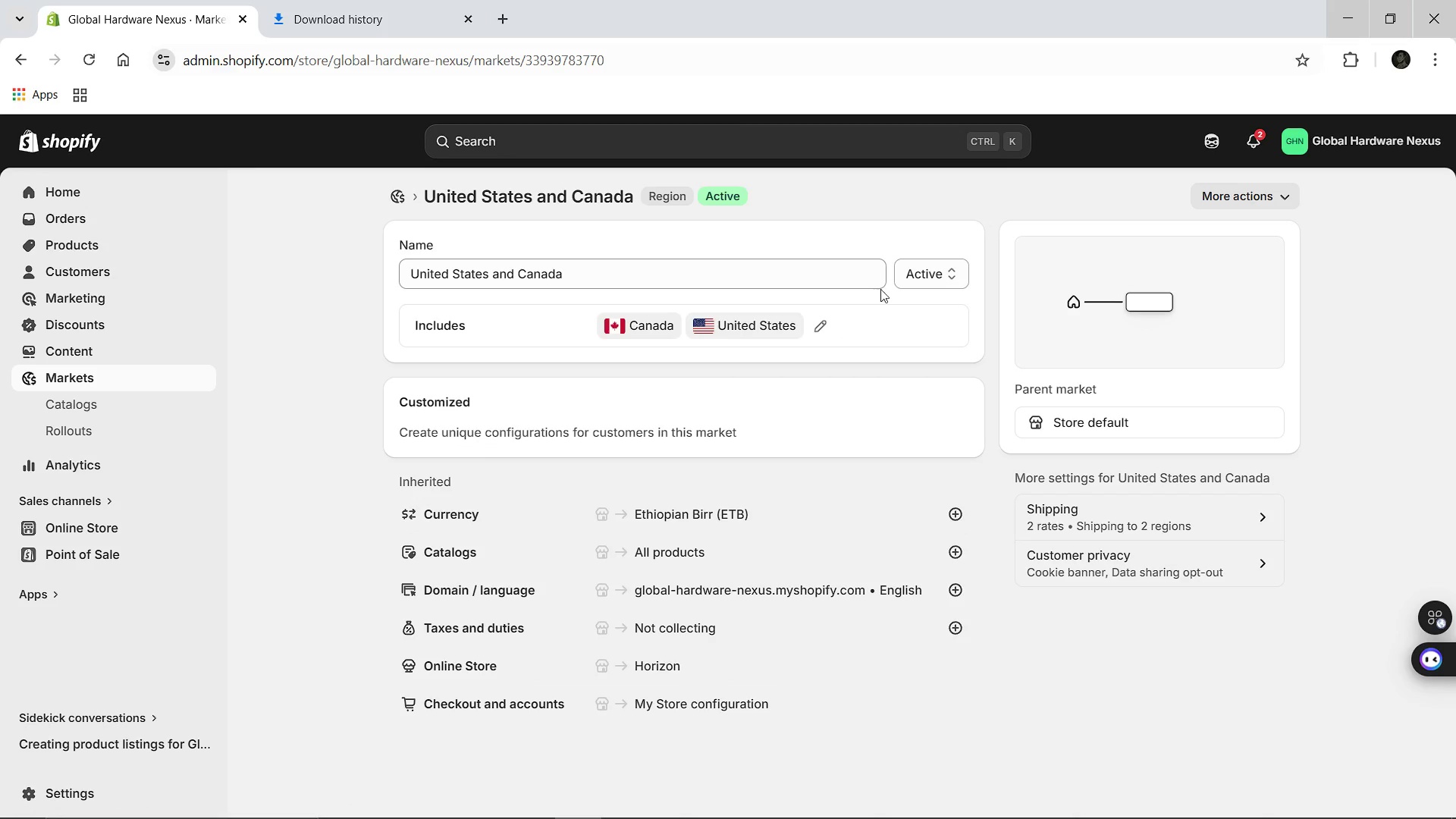 
left_click([948, 268])
 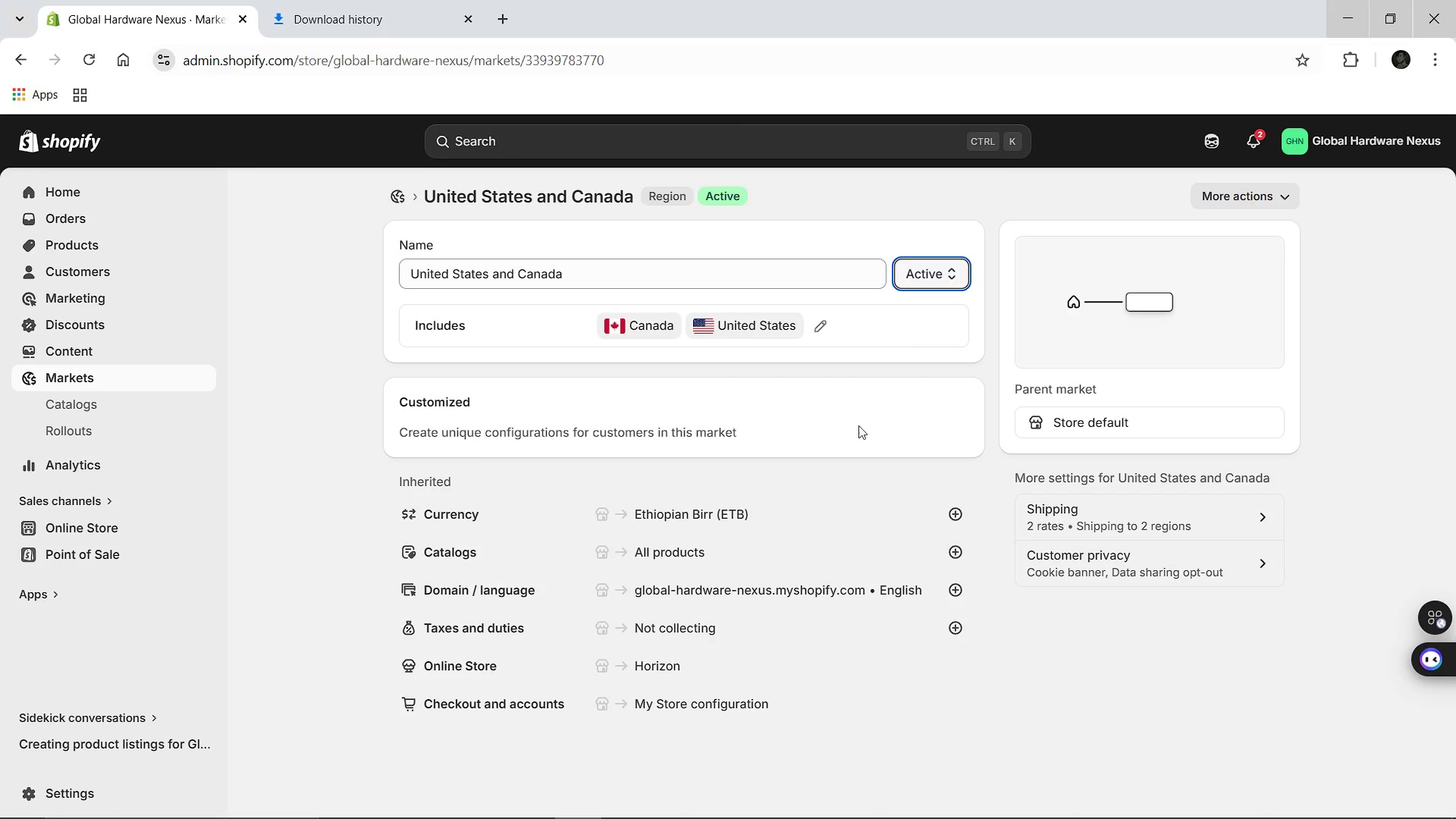 
left_click([948, 268])
 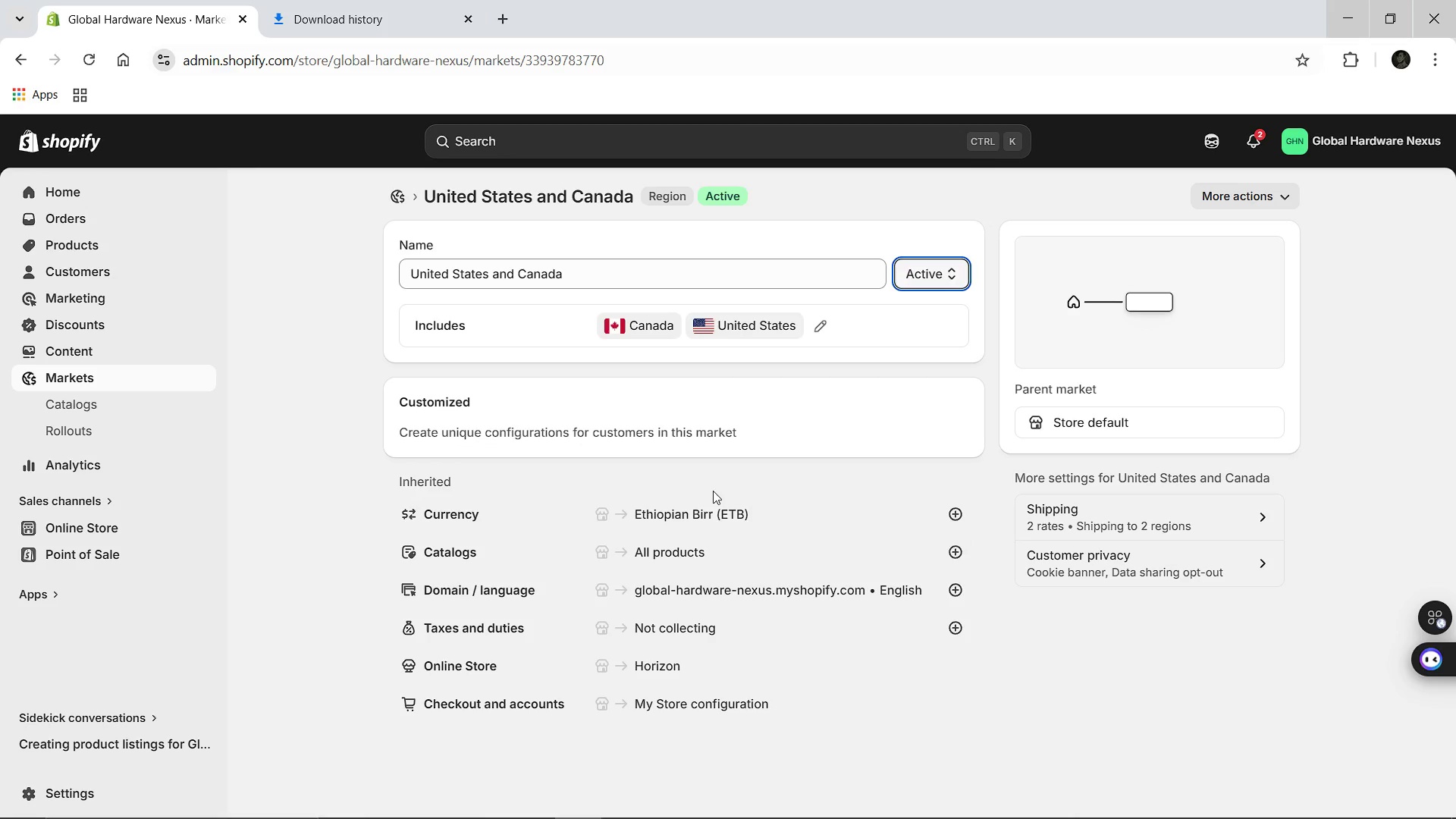 
left_click([717, 507])
 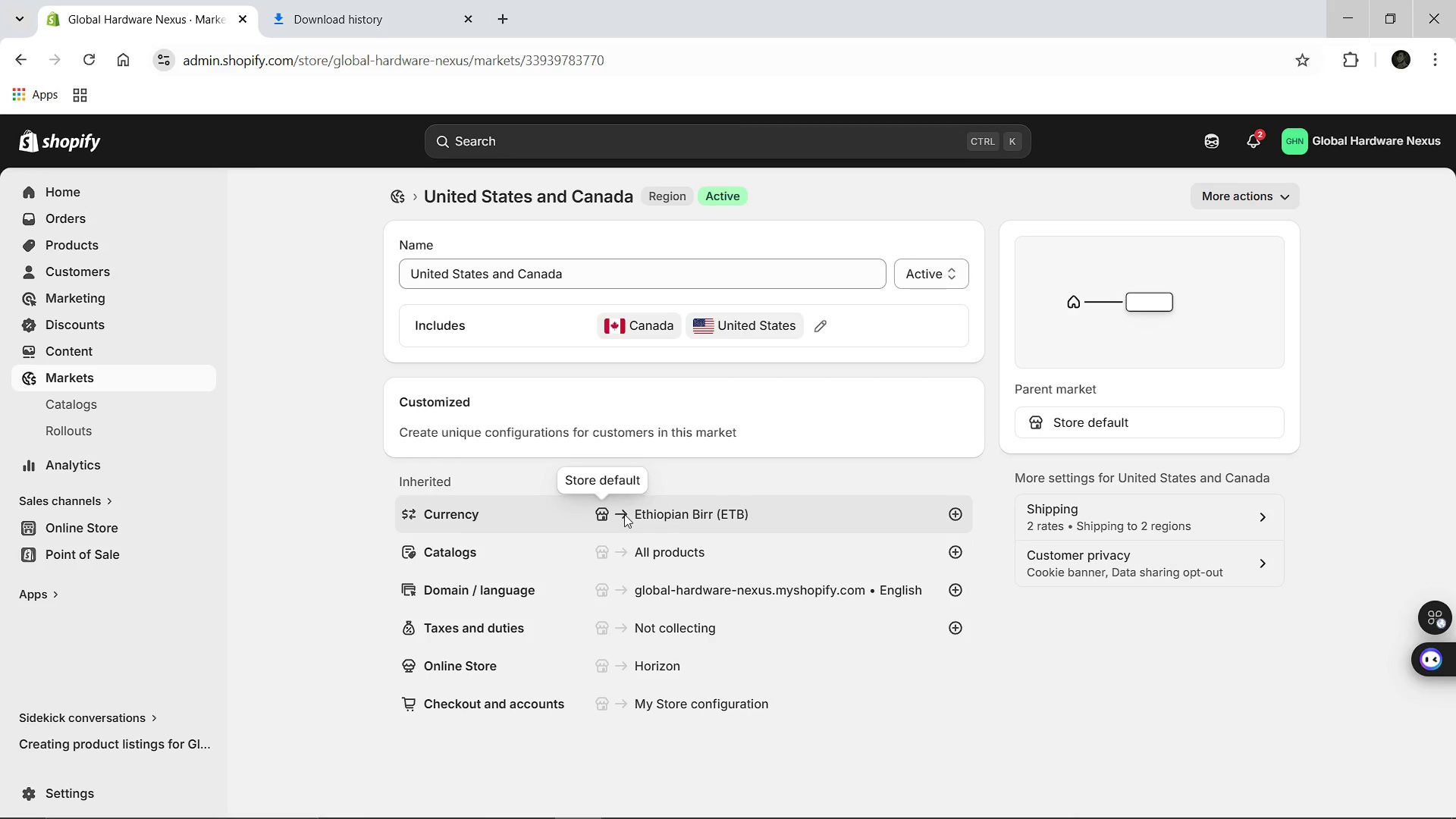 
left_click([597, 519])
 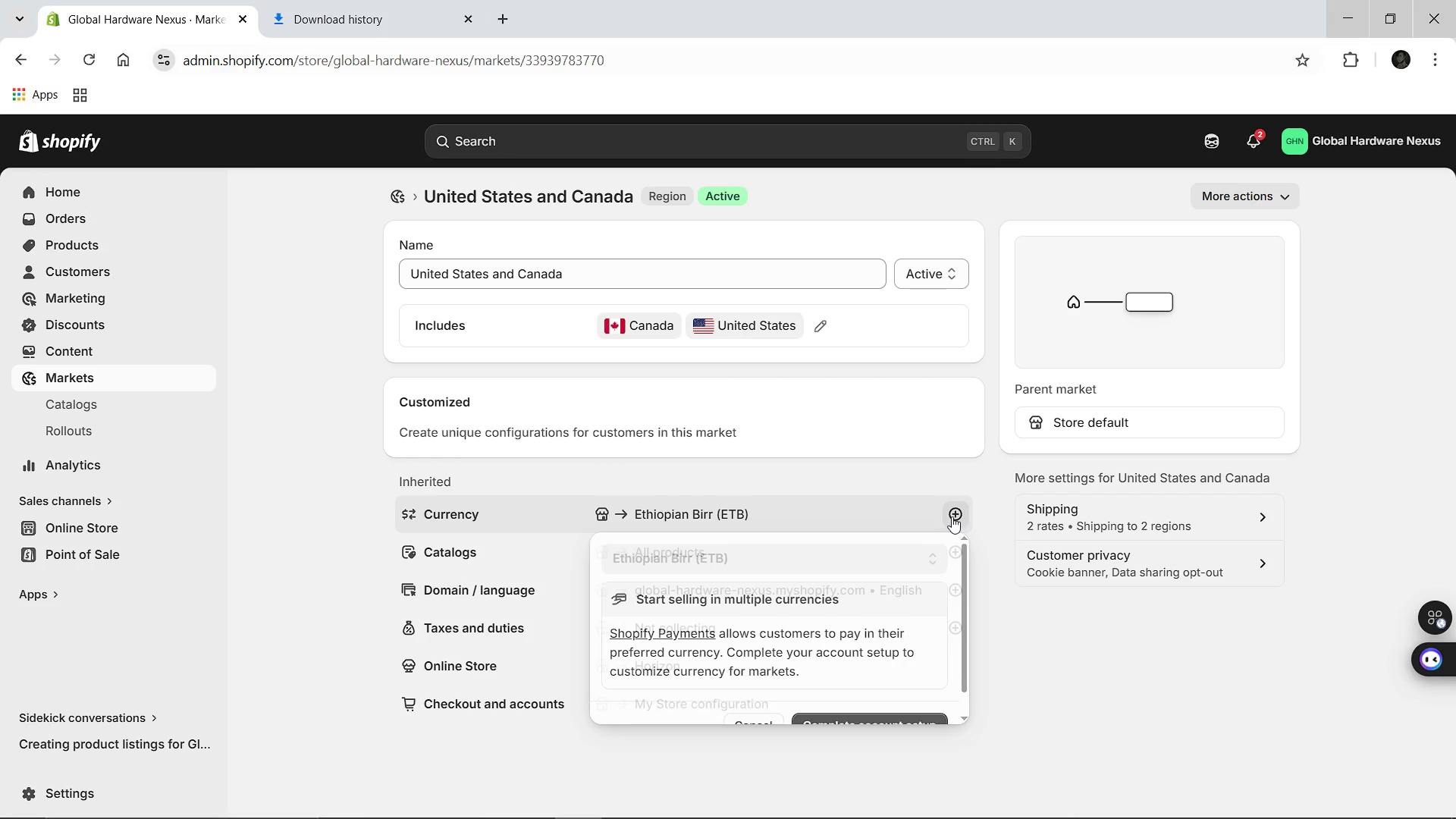 
left_click([952, 516])
 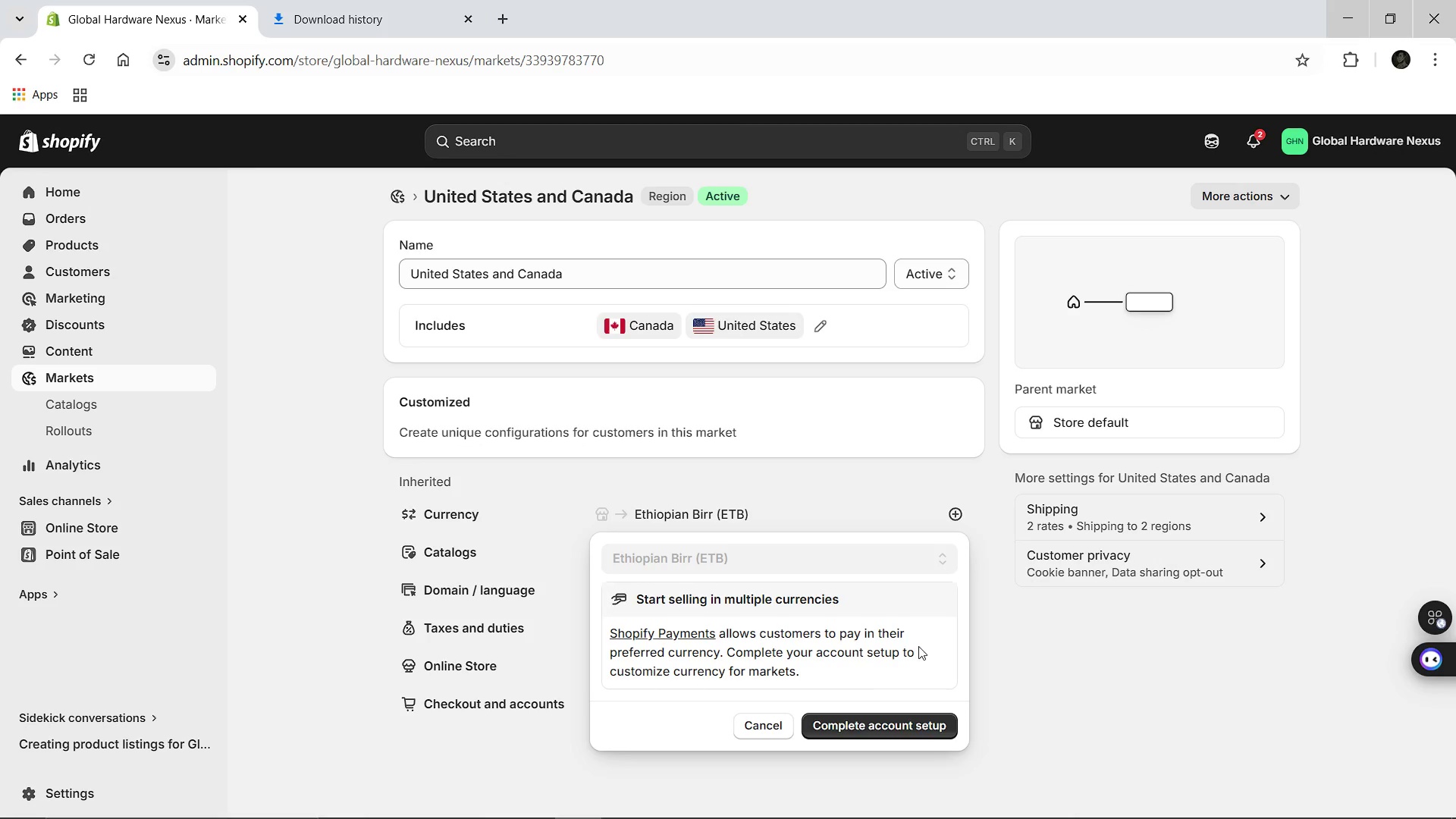 
wait(5.47)
 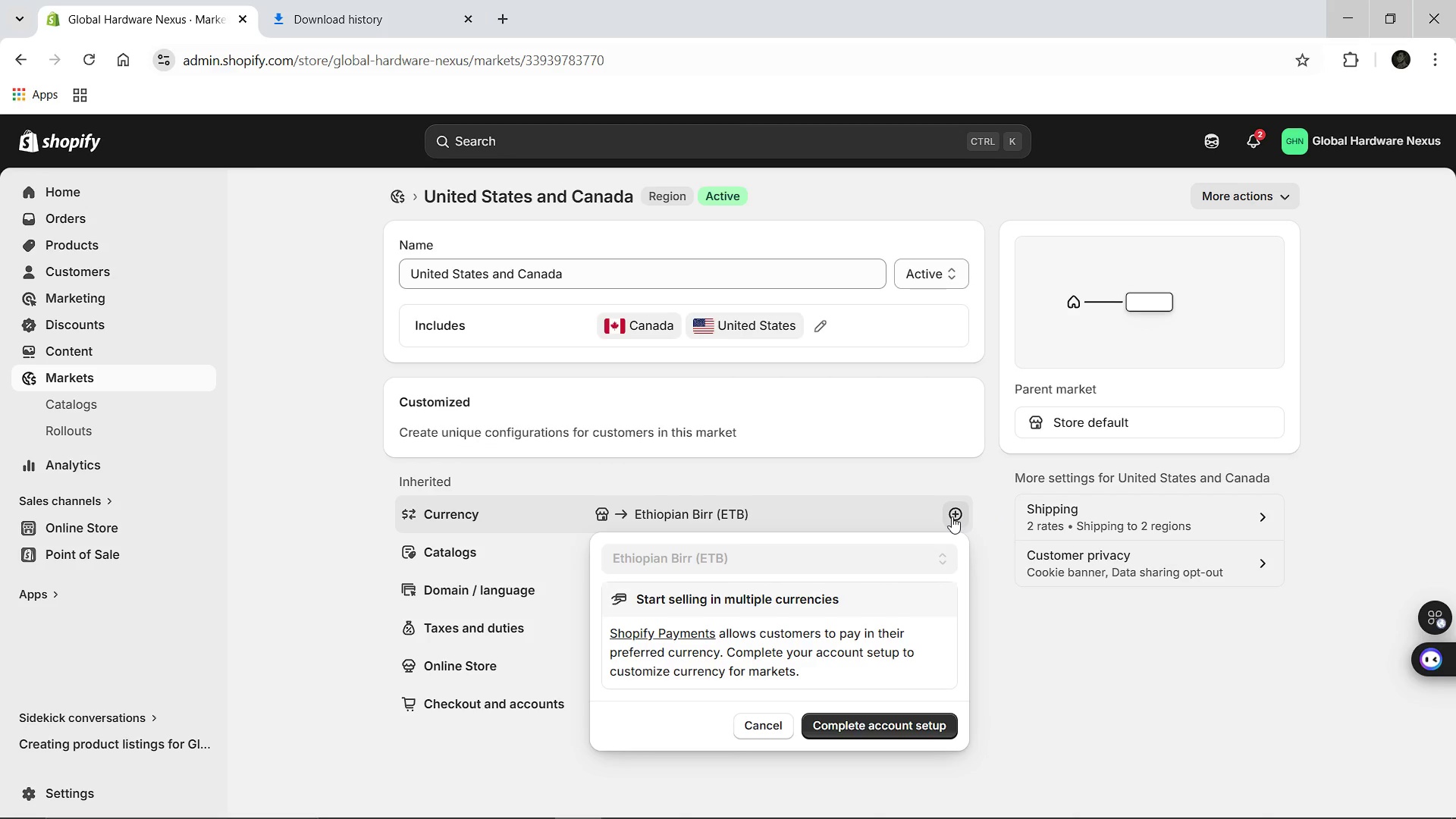 
left_click([823, 721])
 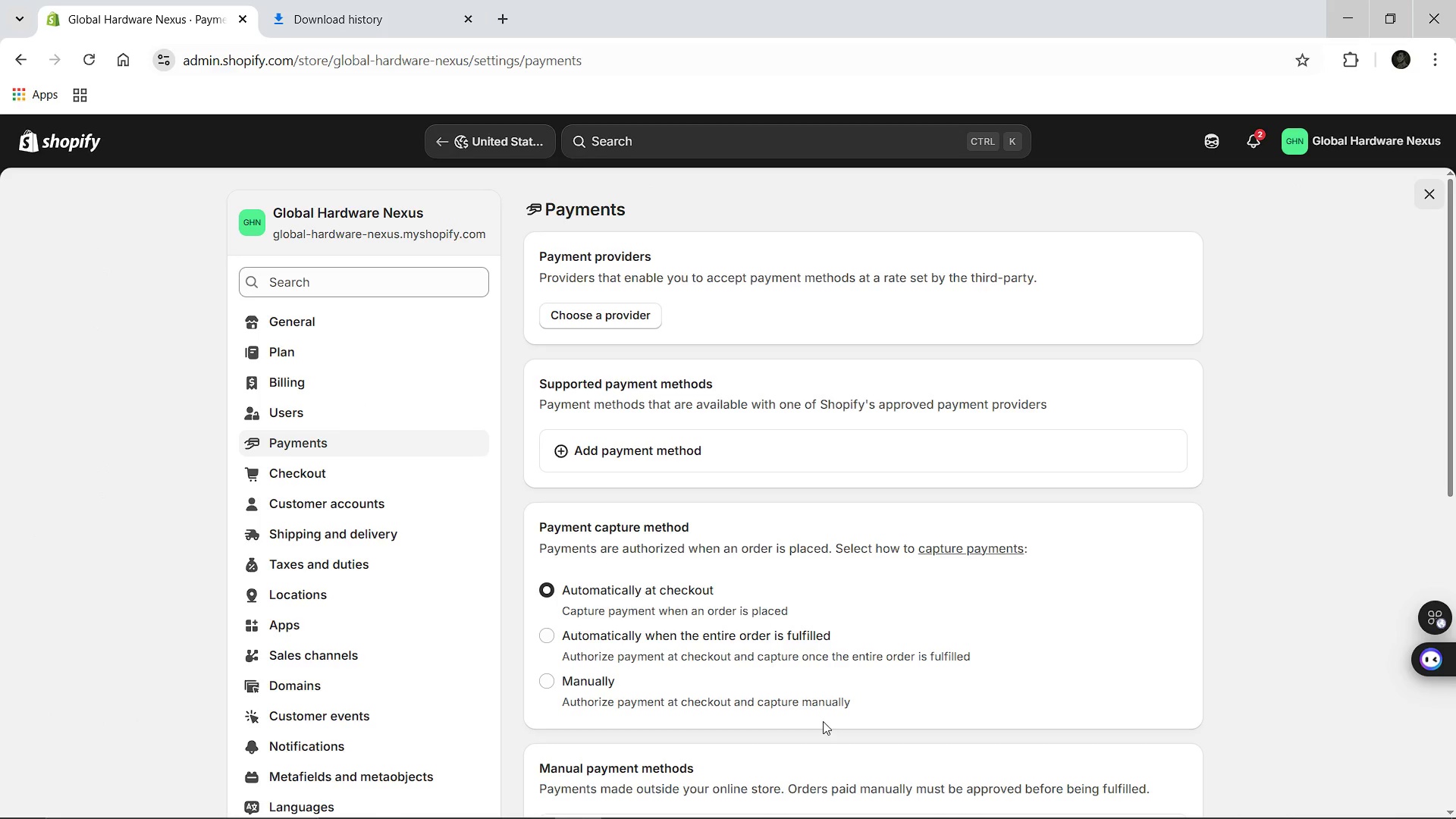 
wait(8.72)
 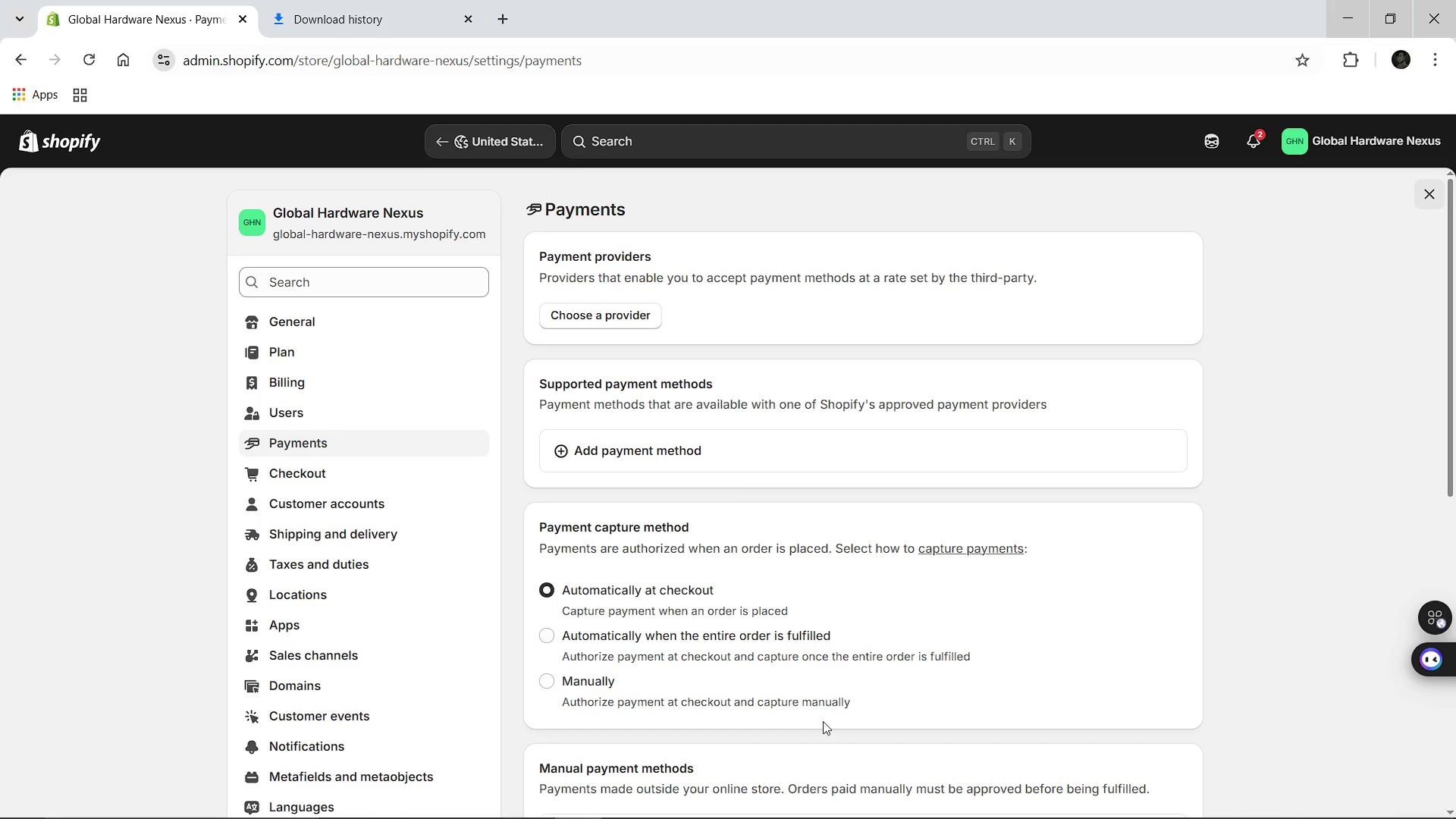 
scroll: coordinate [664, 499], scroll_direction: down, amount: 4.0
 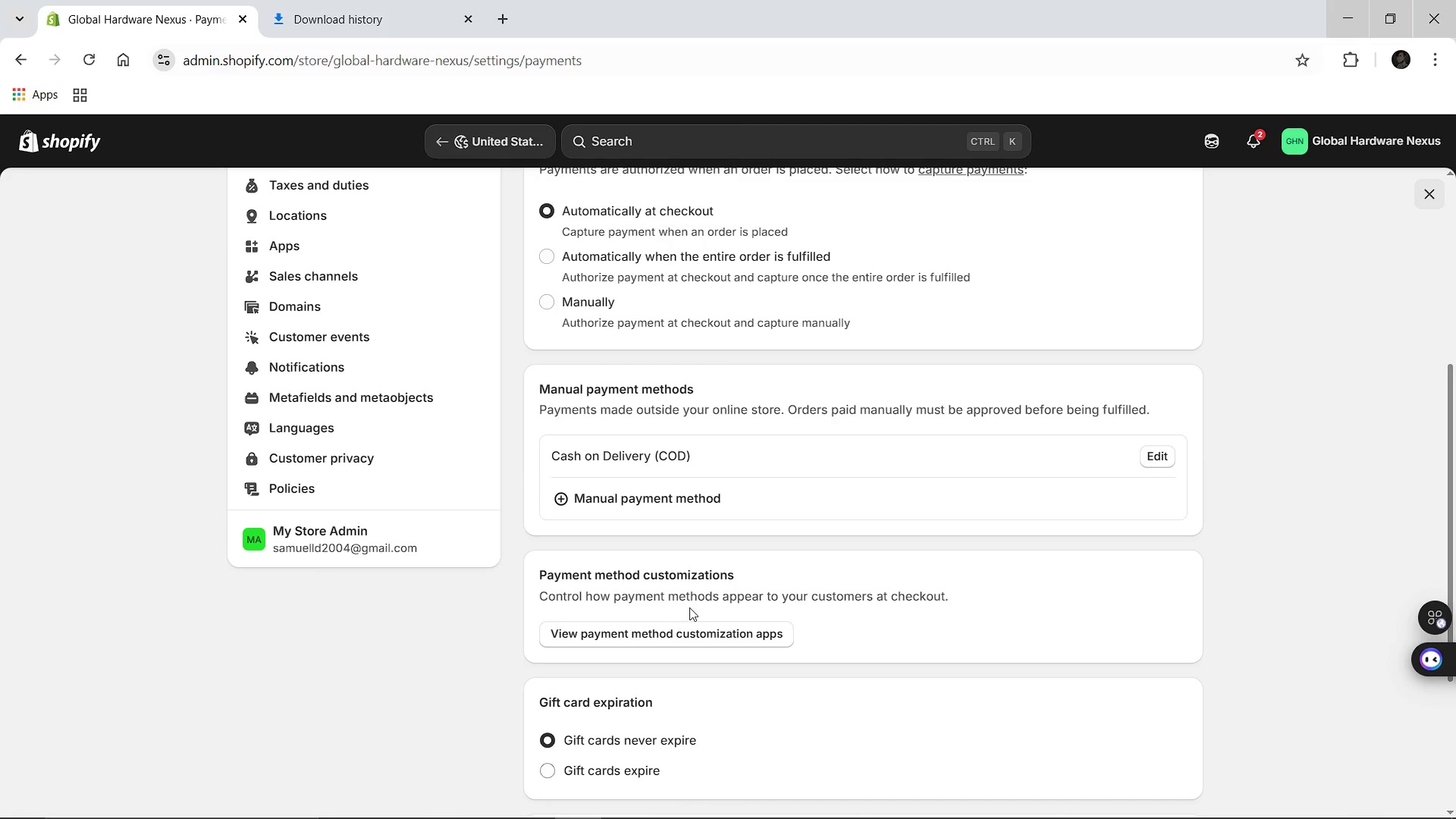 
scroll: coordinate [689, 607], scroll_direction: up, amount: 2.0
 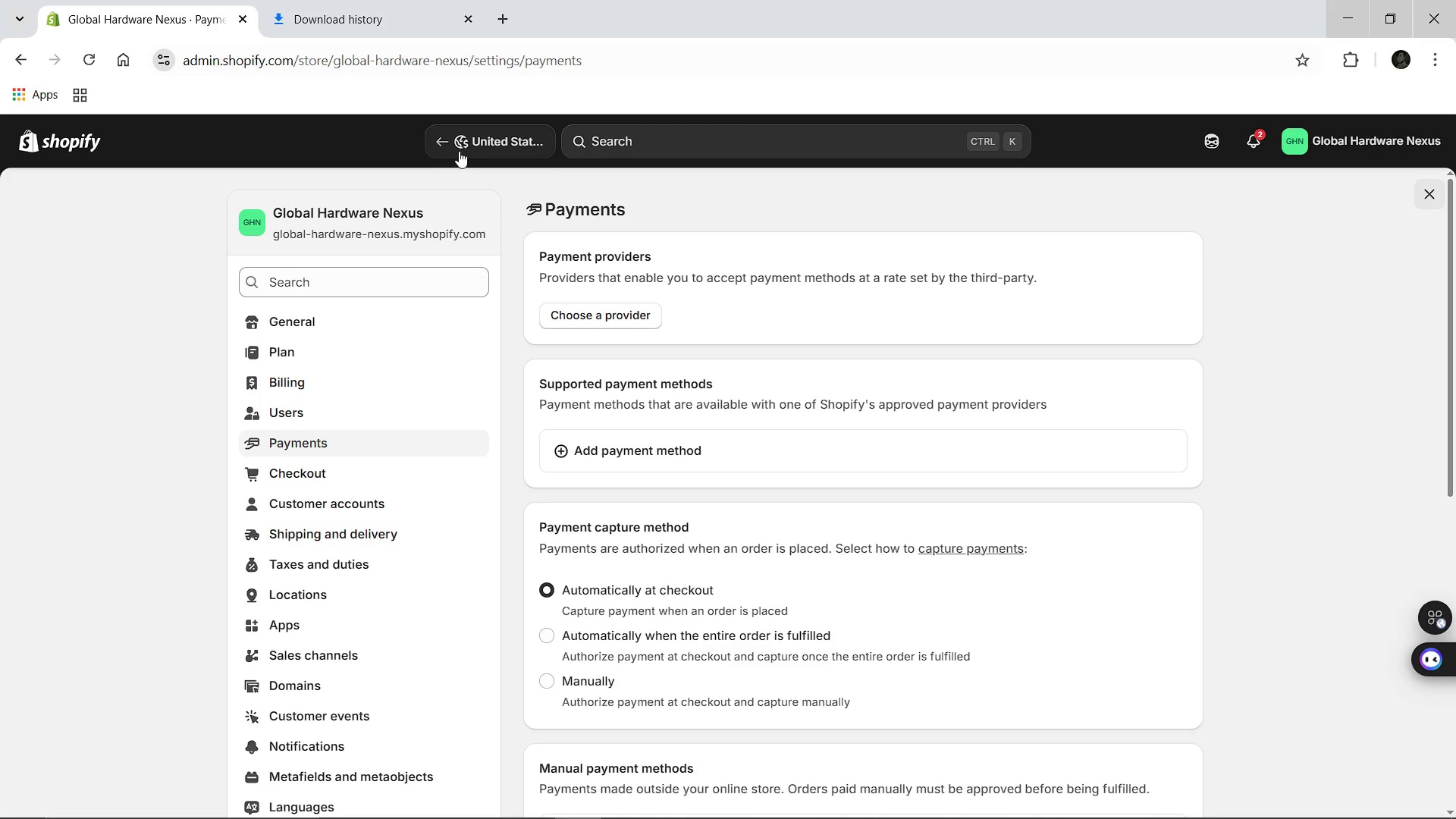 
left_click([443, 145])
 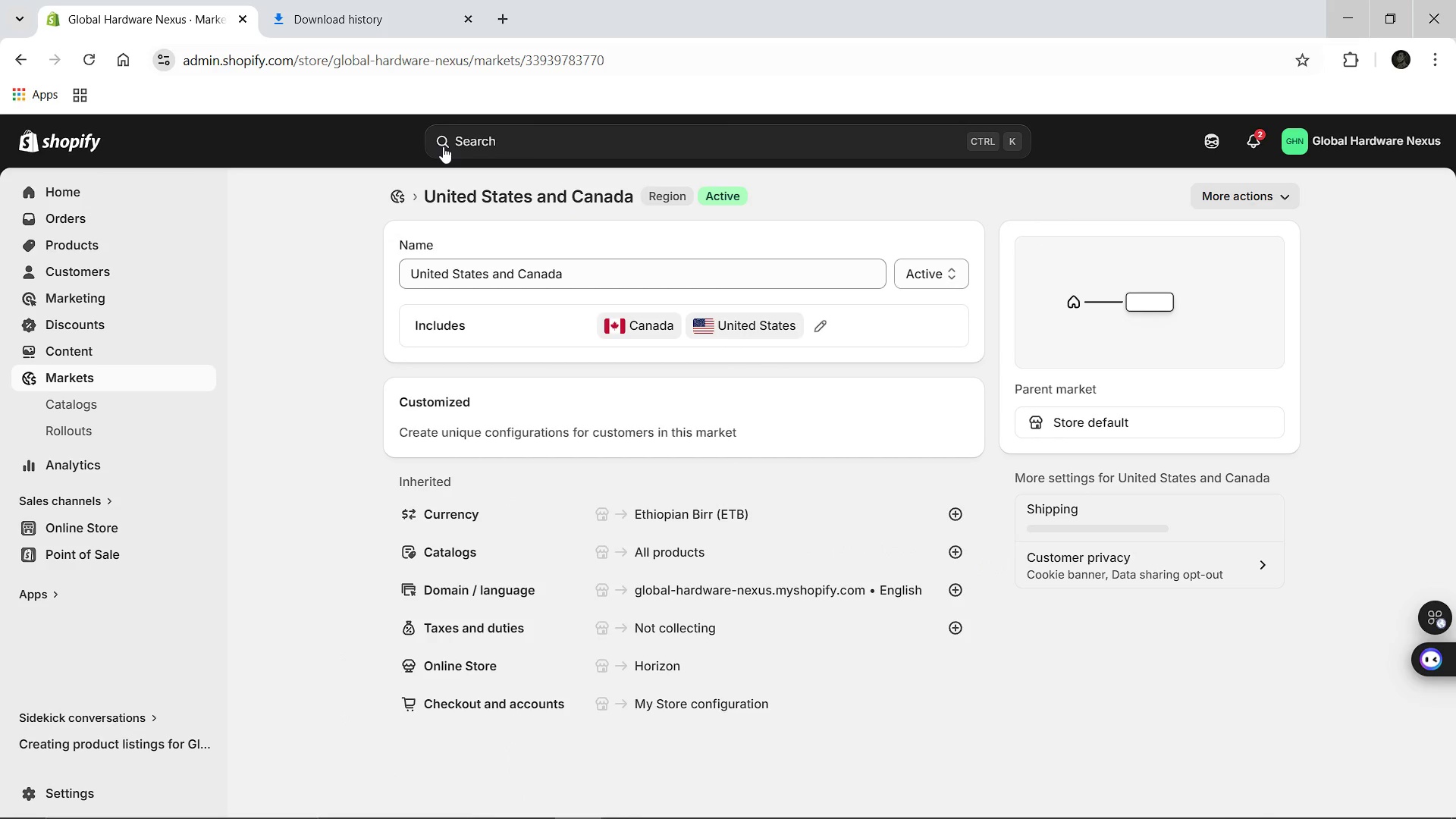 
wait(8.09)
 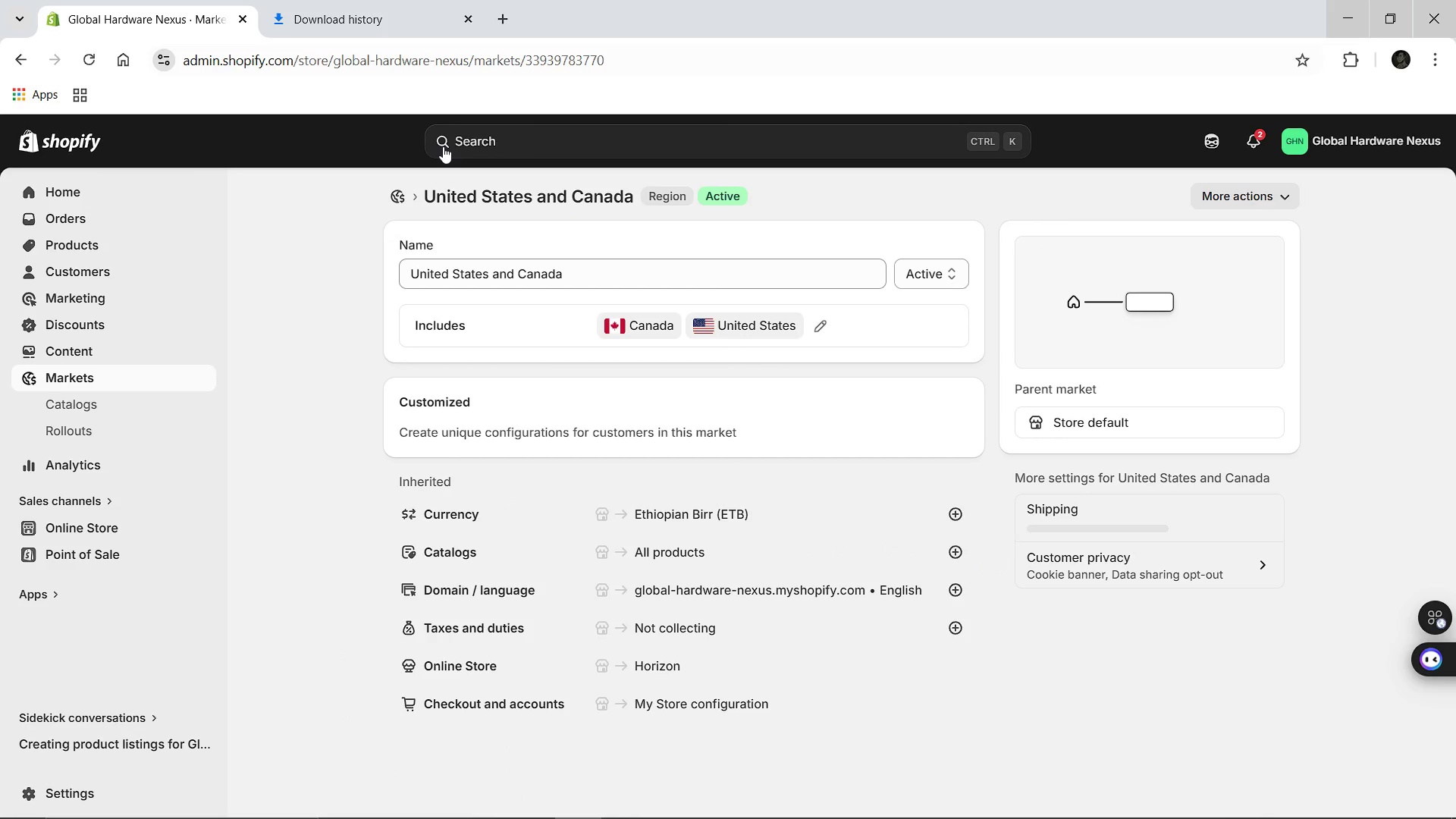 
scroll: coordinate [786, 324], scroll_direction: down, amount: 1.0
 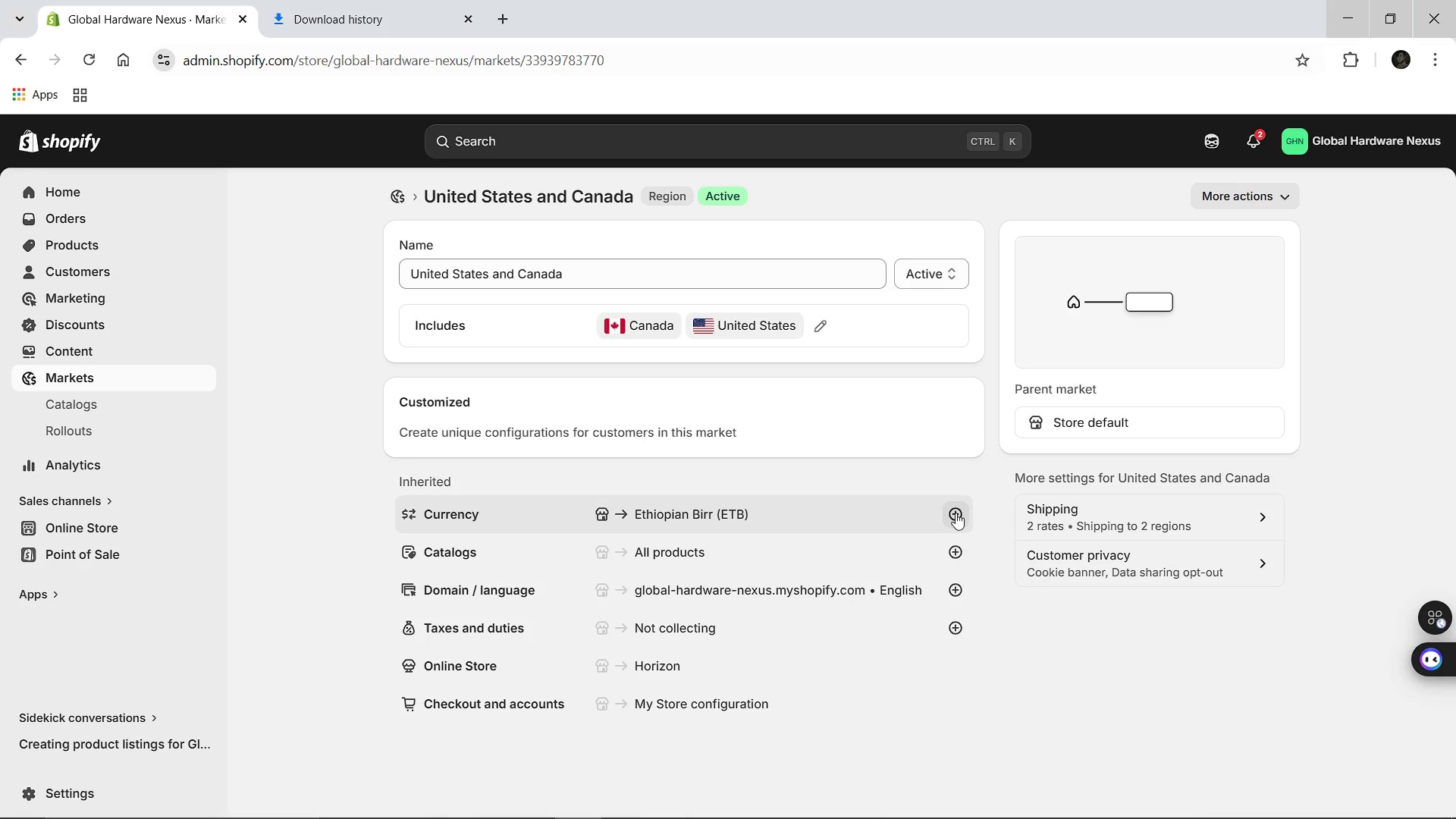 
left_click([956, 513])
 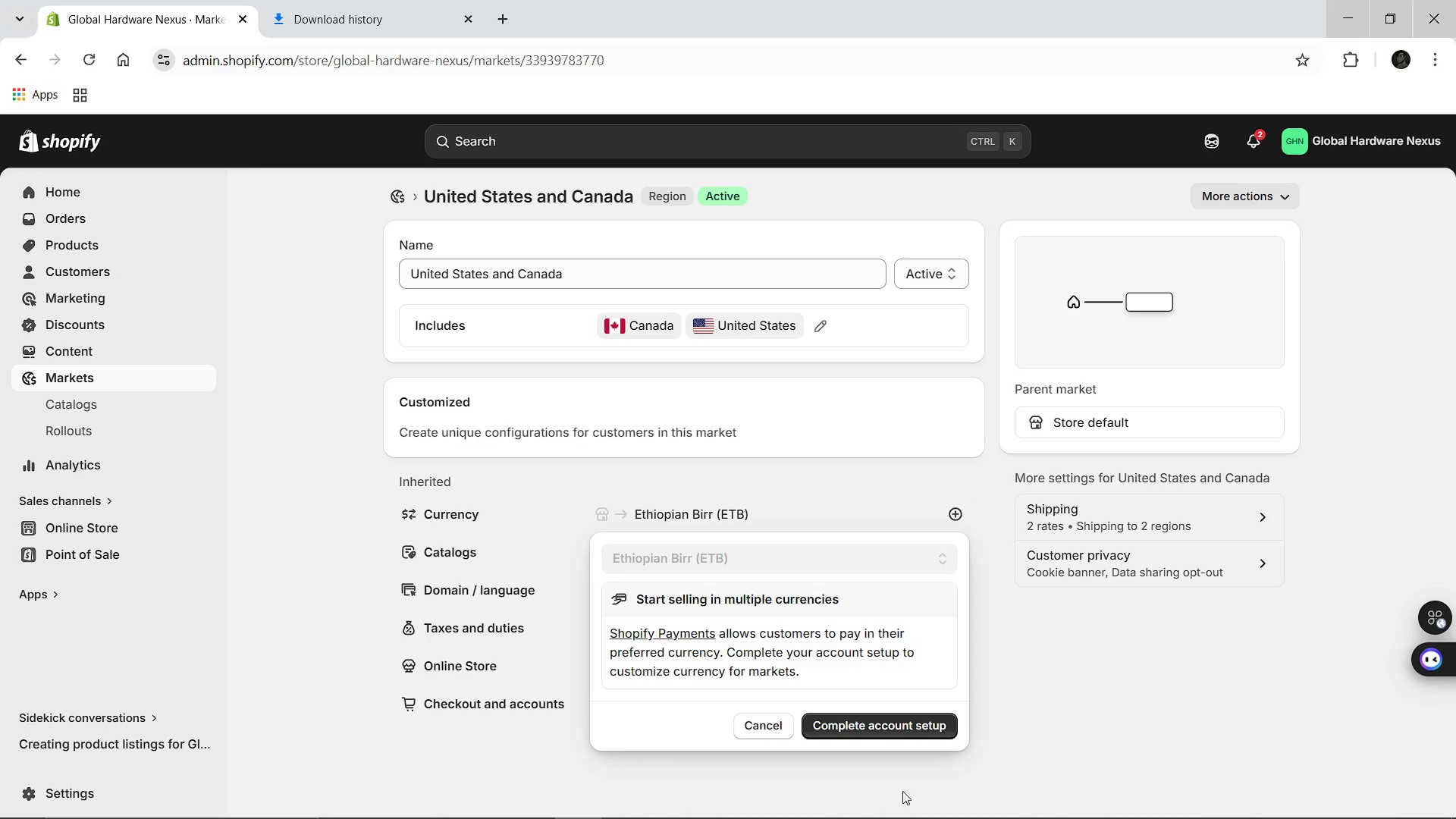 
wait(6.19)
 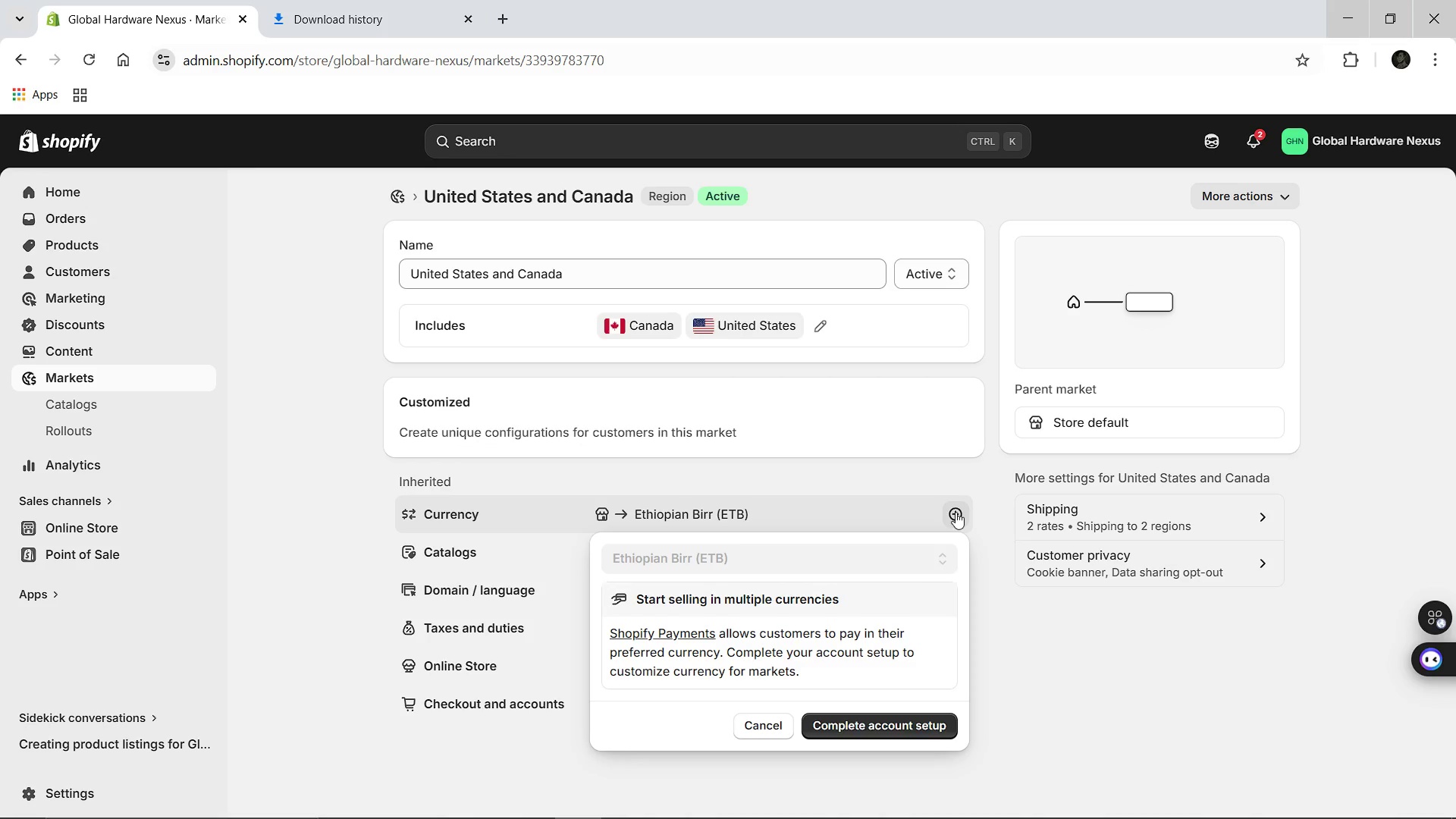 
left_click([870, 732])
 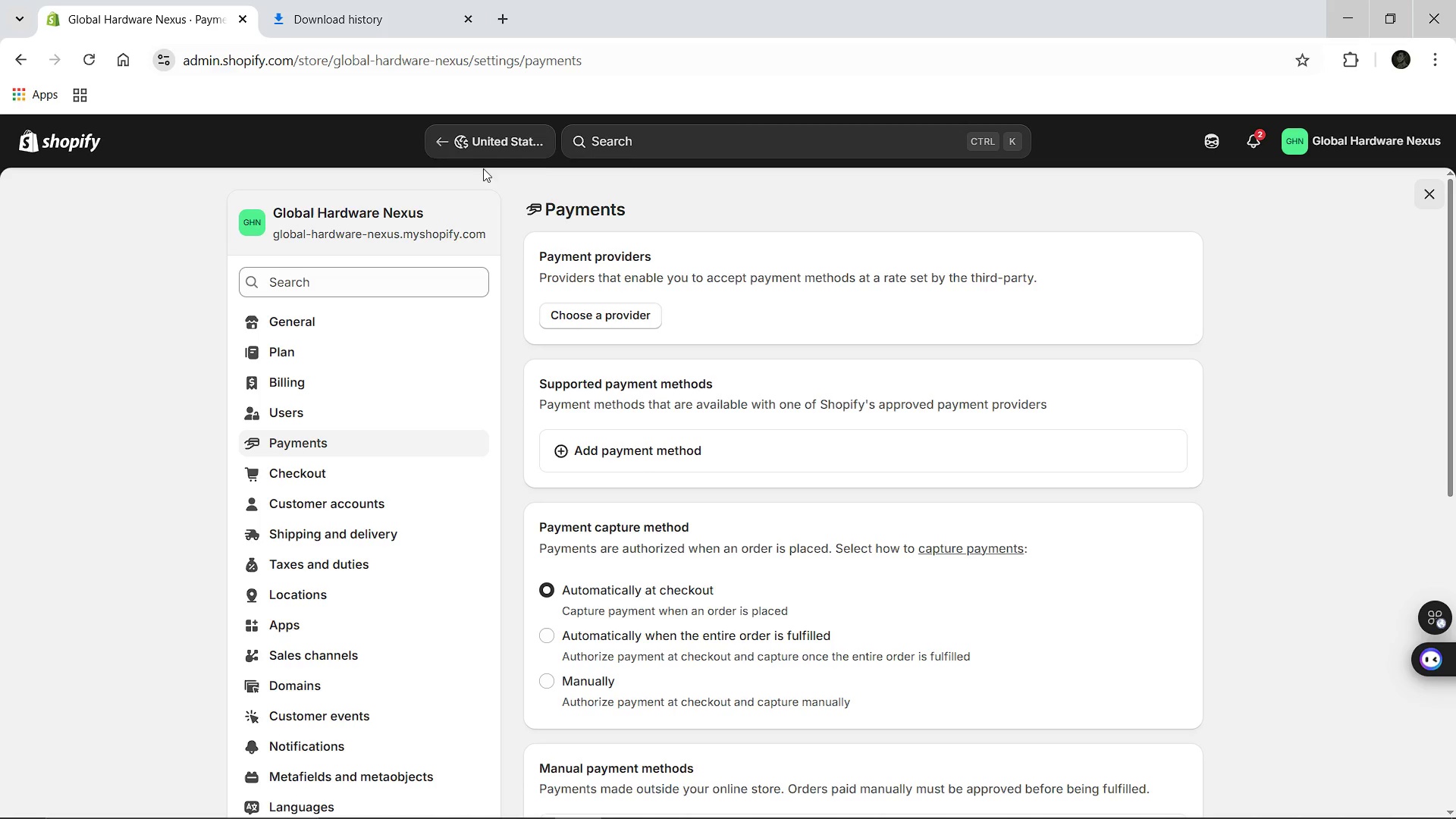 
wait(6.59)
 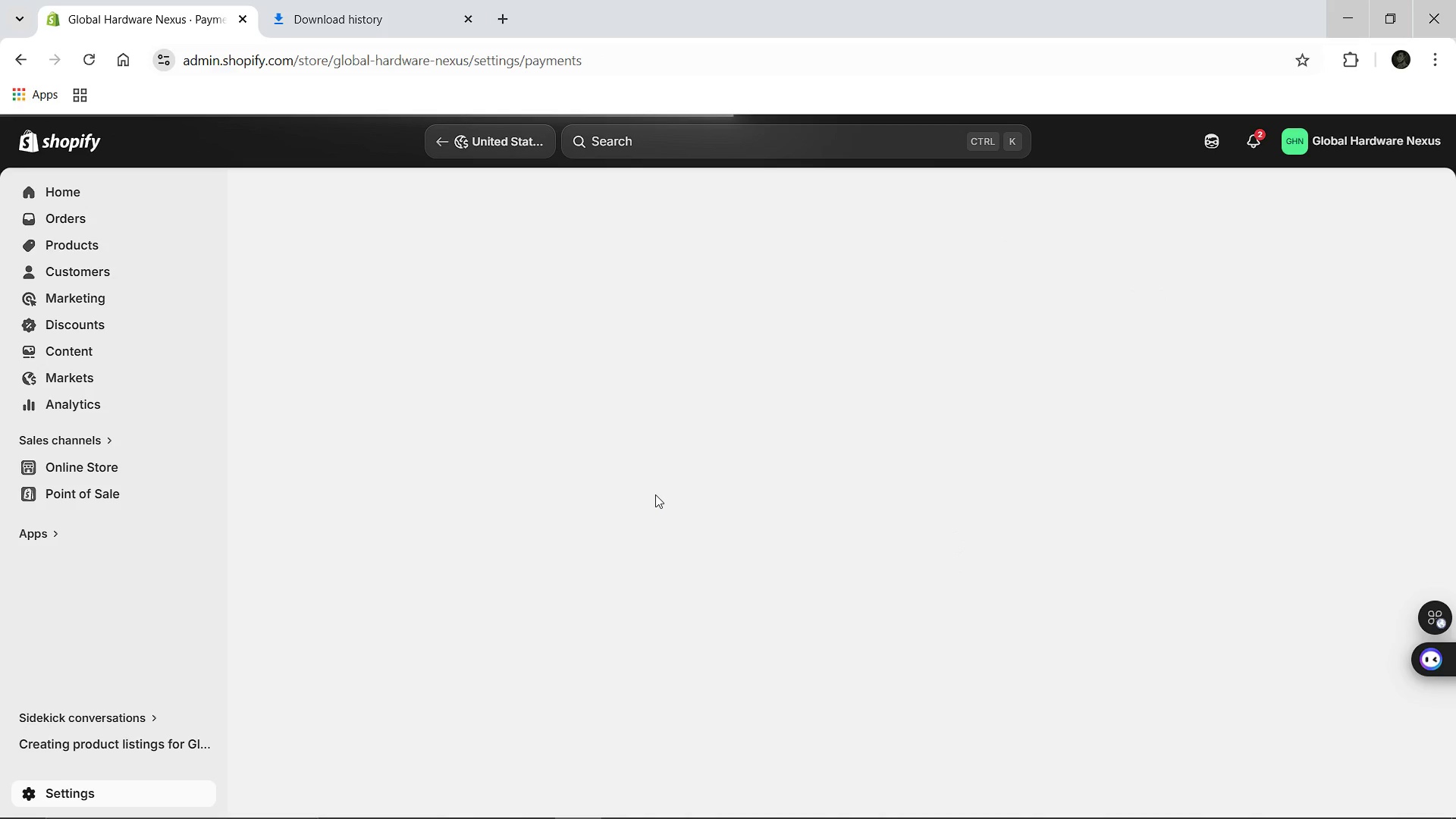 
left_click([438, 146])
 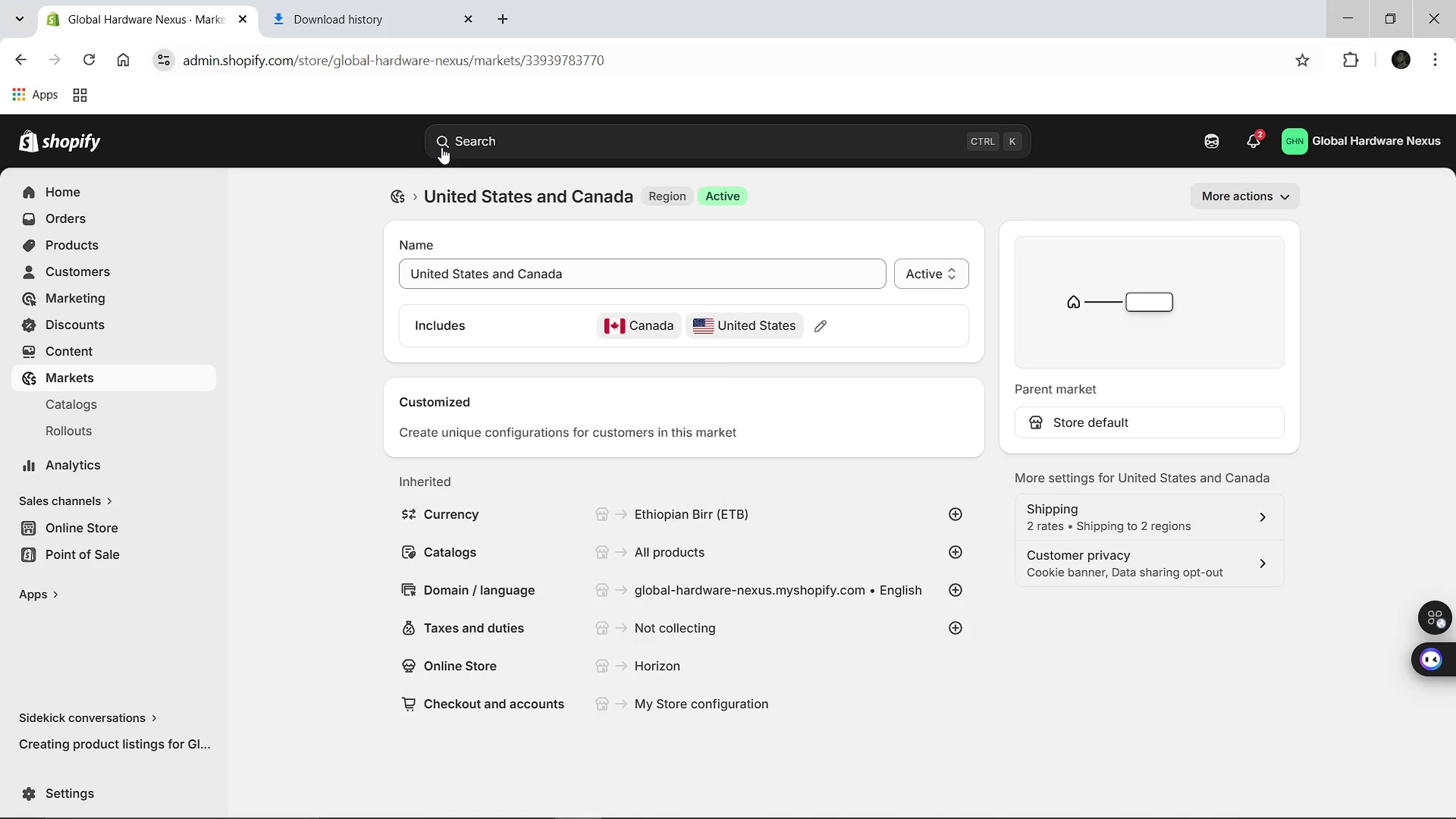 
wait(11.02)
 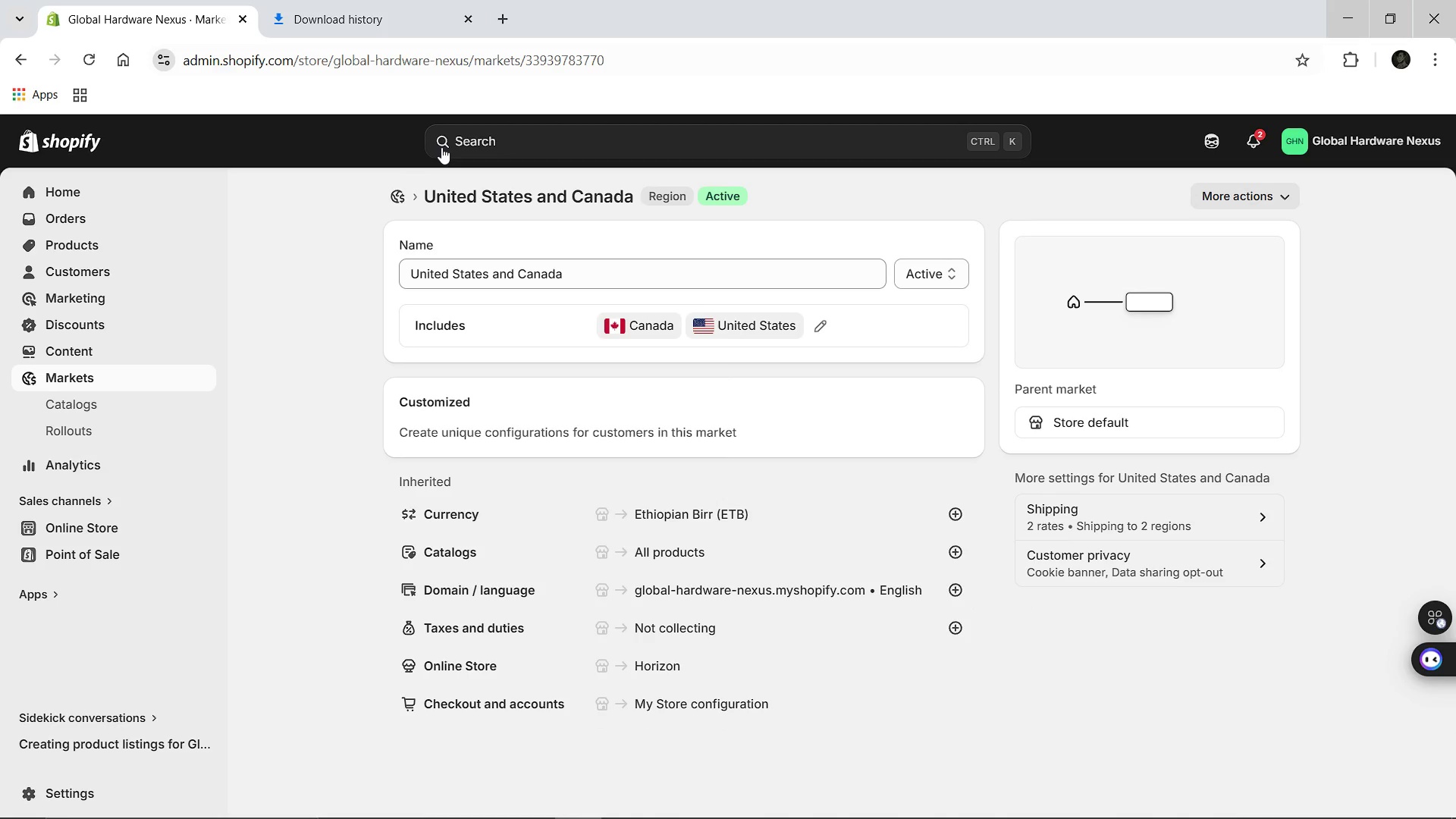 
left_click([400, 191])
 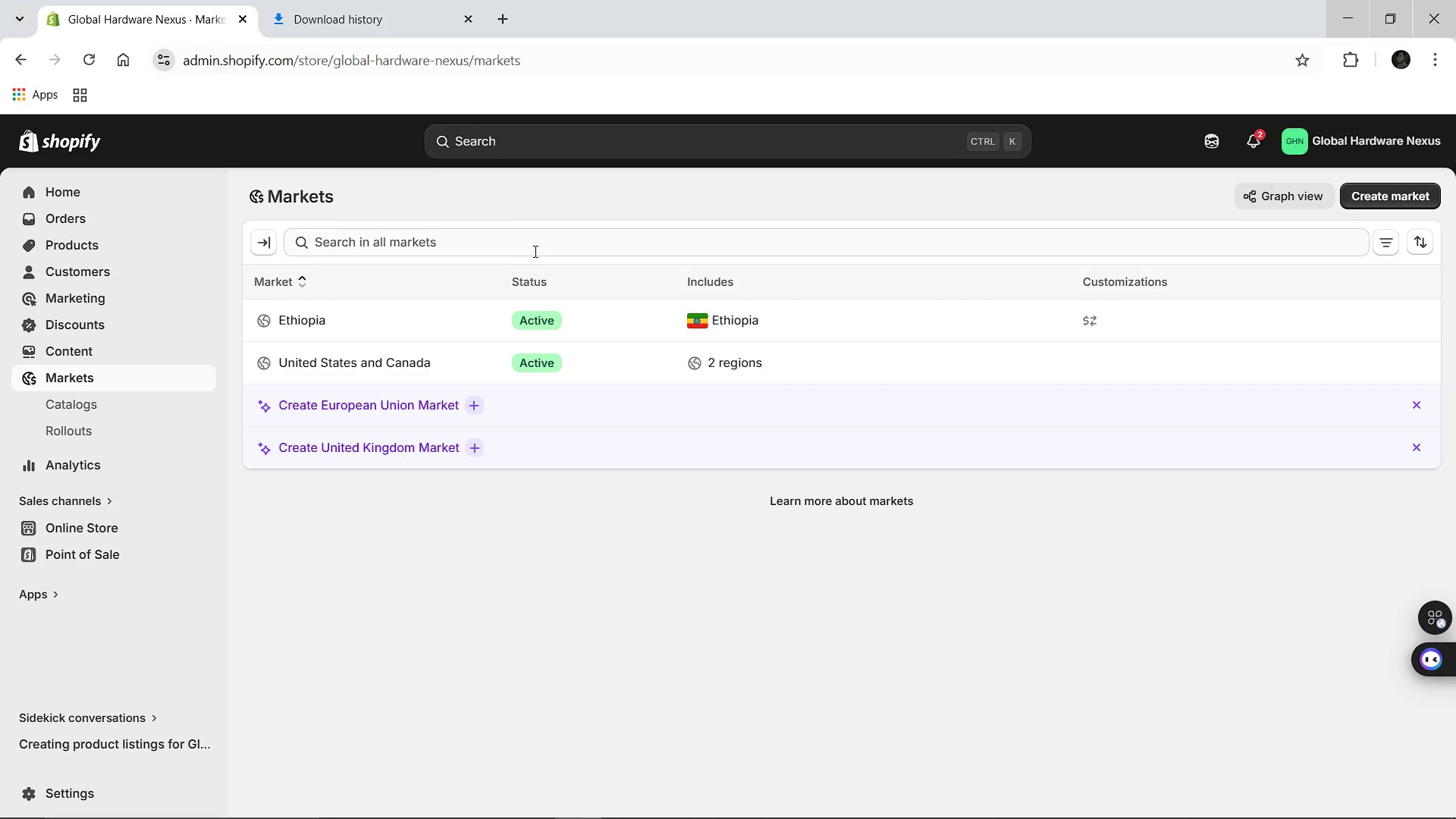 
wait(13.2)
 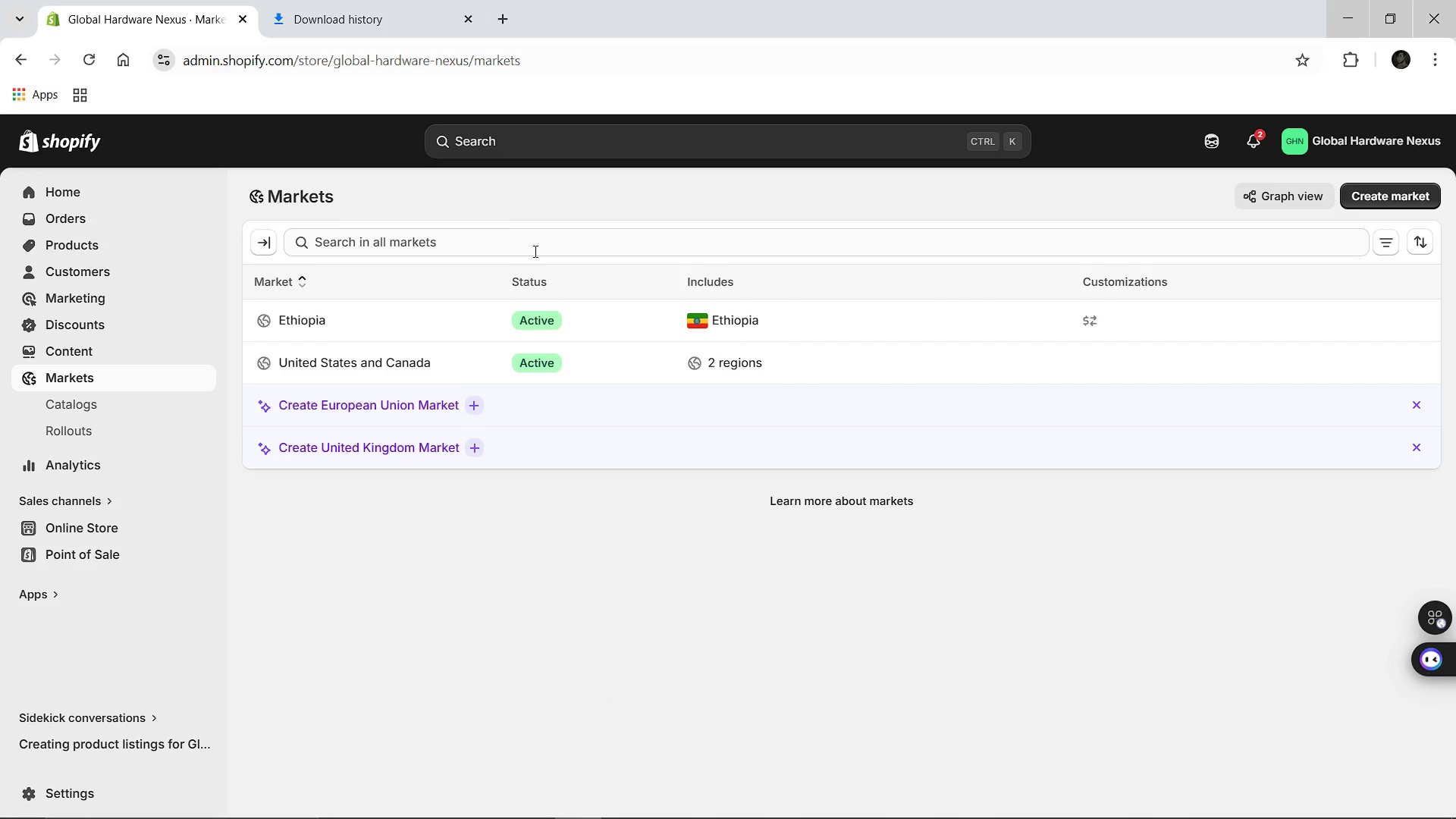 
left_click([297, 356])
 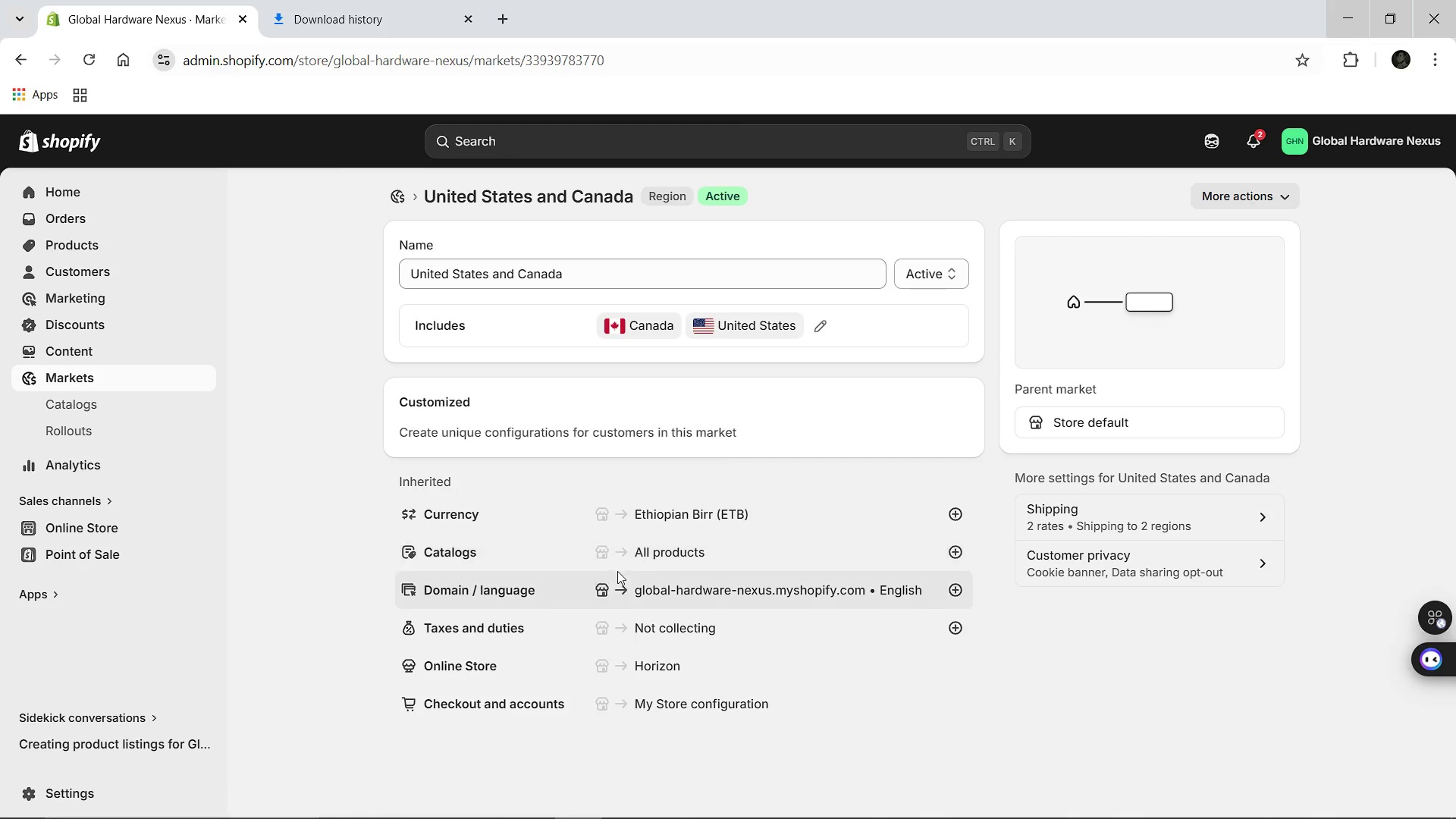 
left_click([667, 560])
 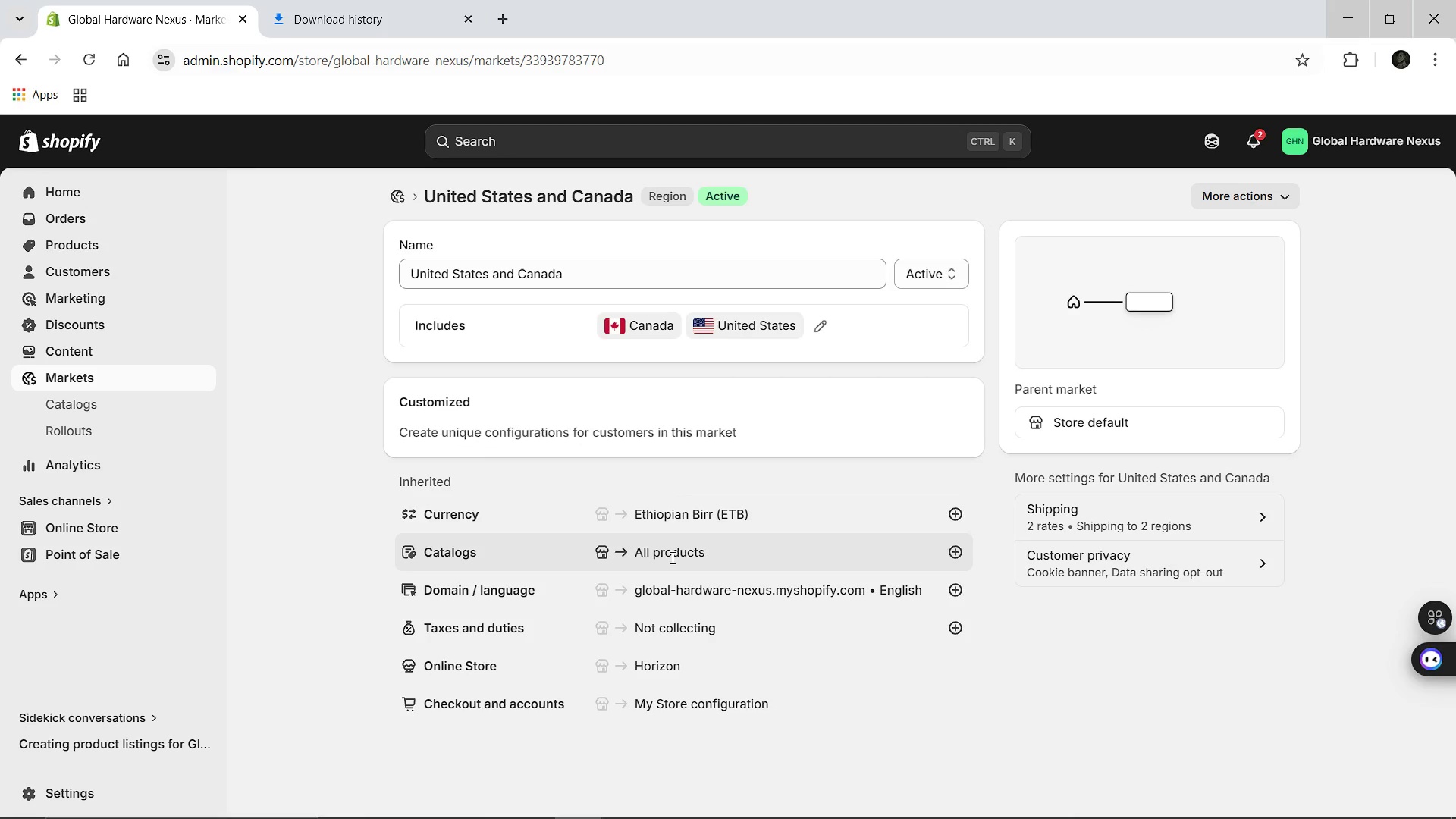 
left_click([673, 554])
 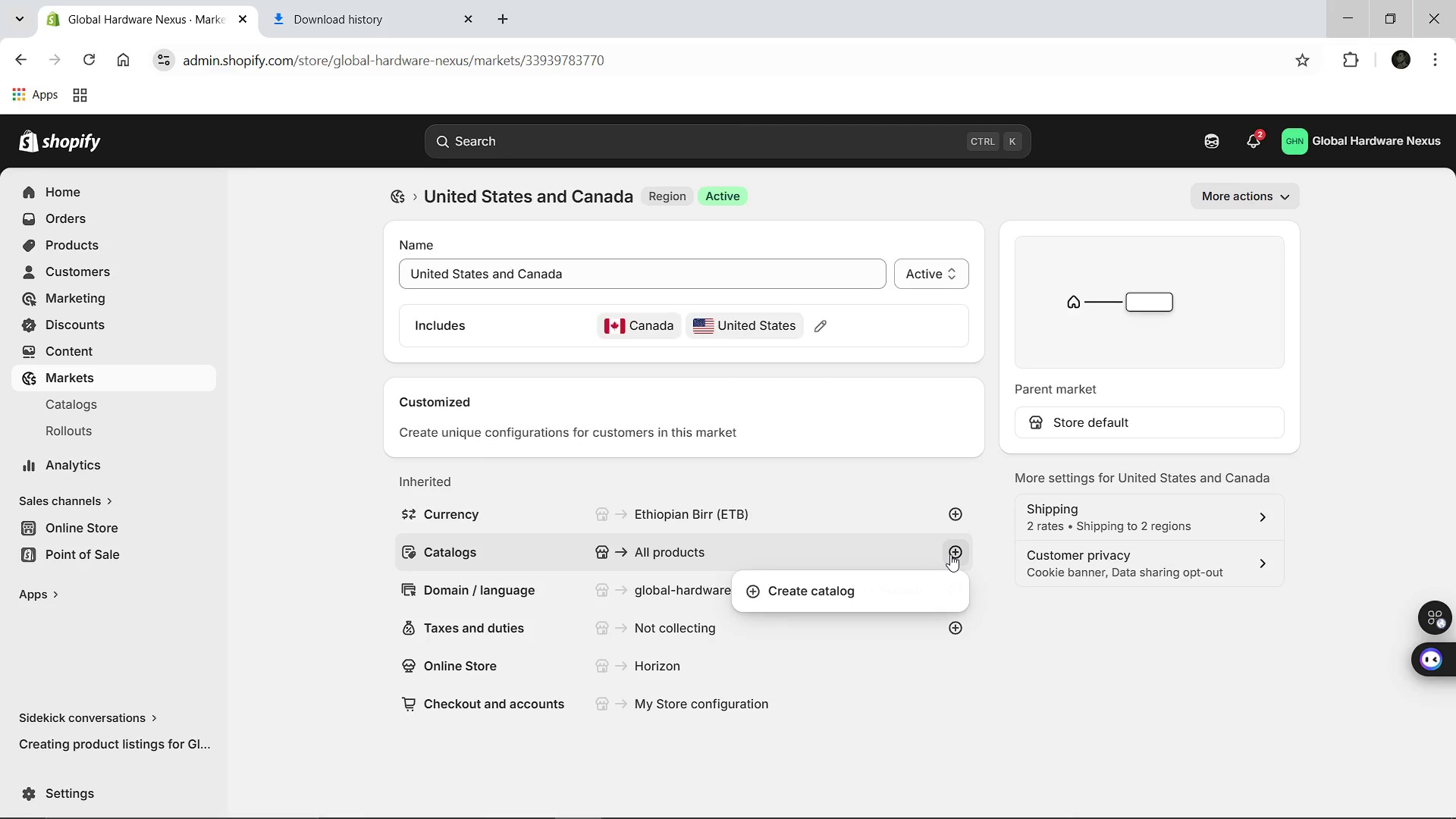 
left_click([950, 554])
 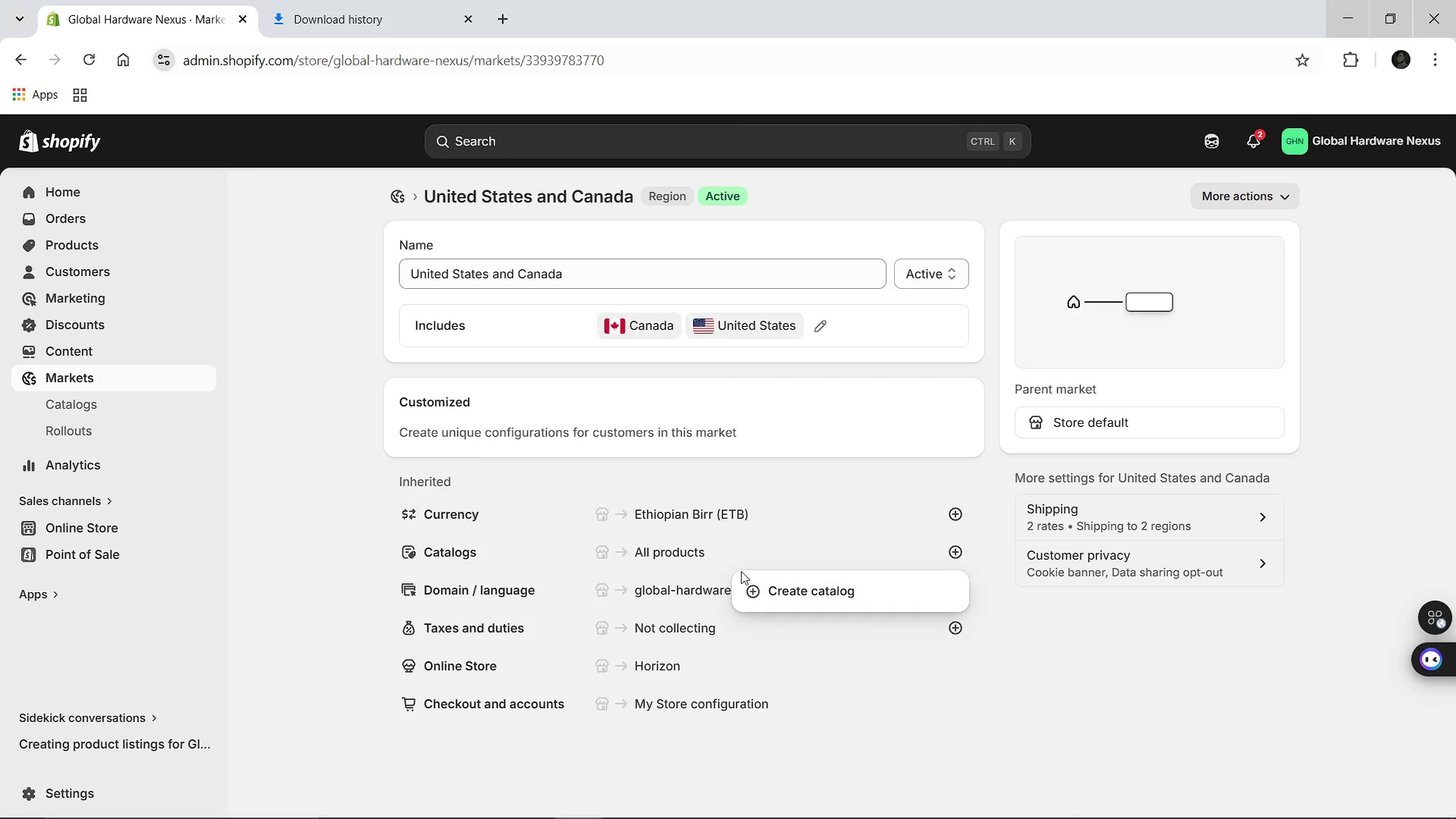 
left_click([710, 567])
 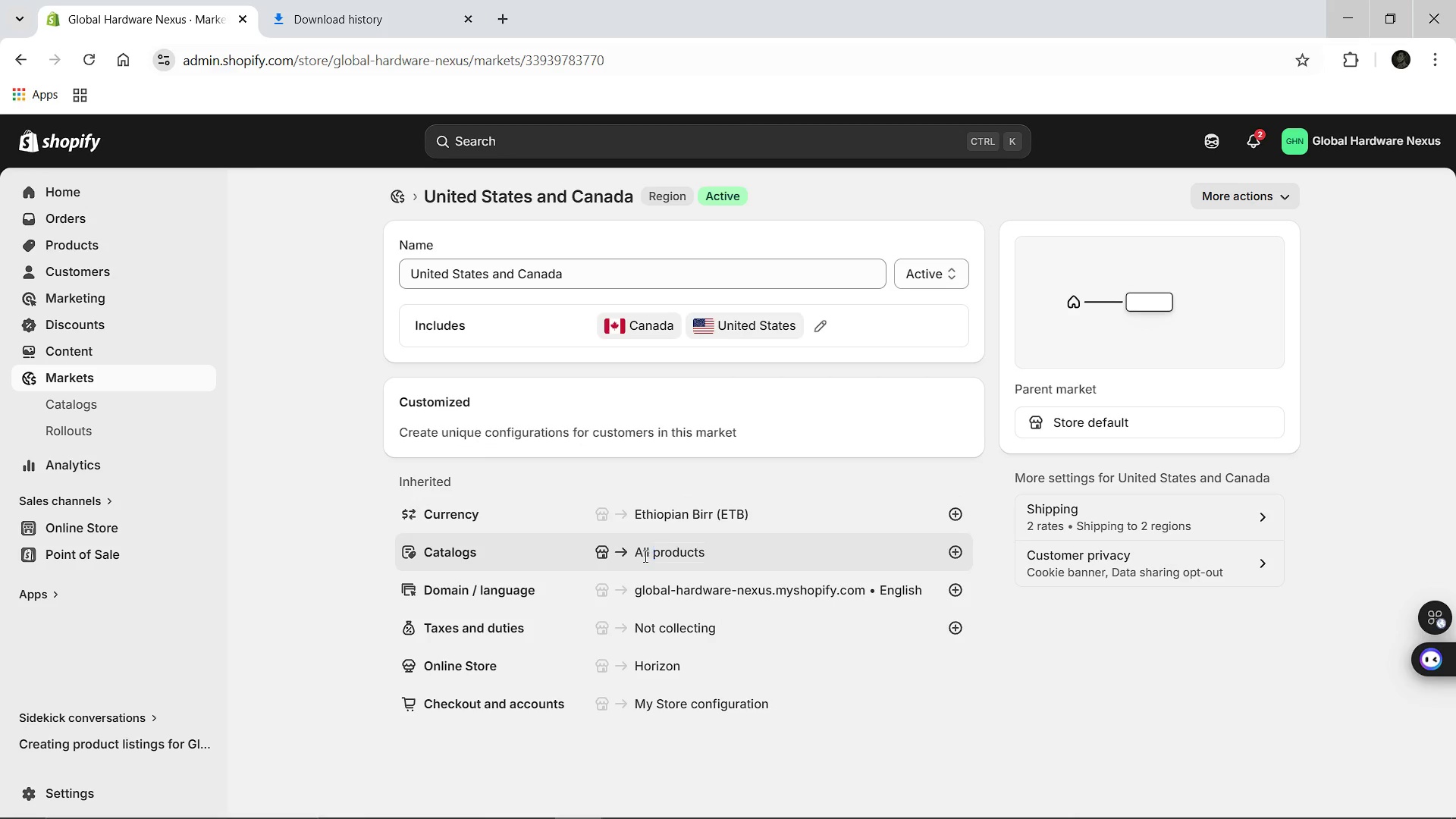 
left_click_drag(start_coordinate=[656, 557], to_coordinate=[648, 557])
 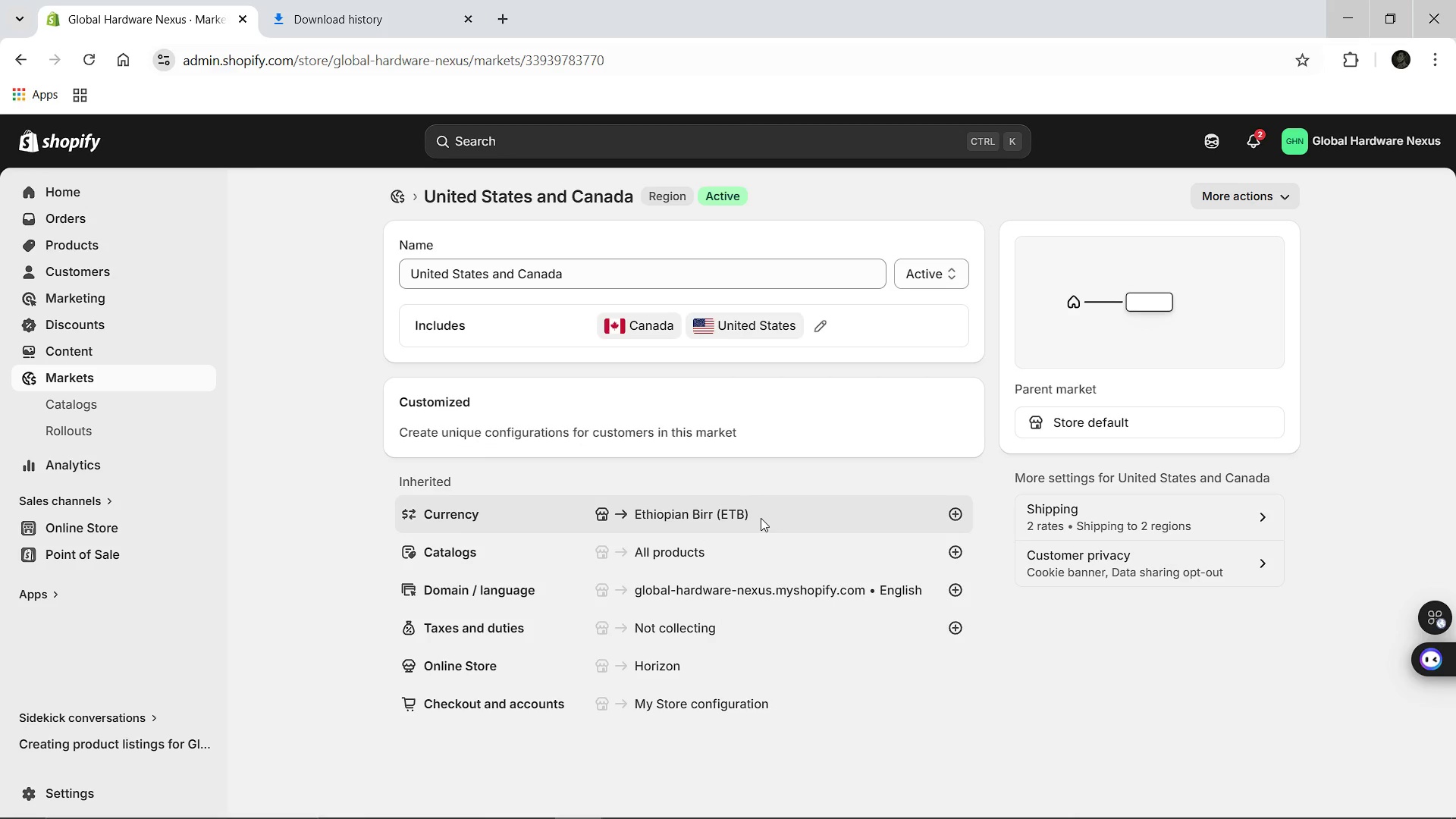 
scroll: coordinate [770, 527], scroll_direction: down, amount: 3.0
 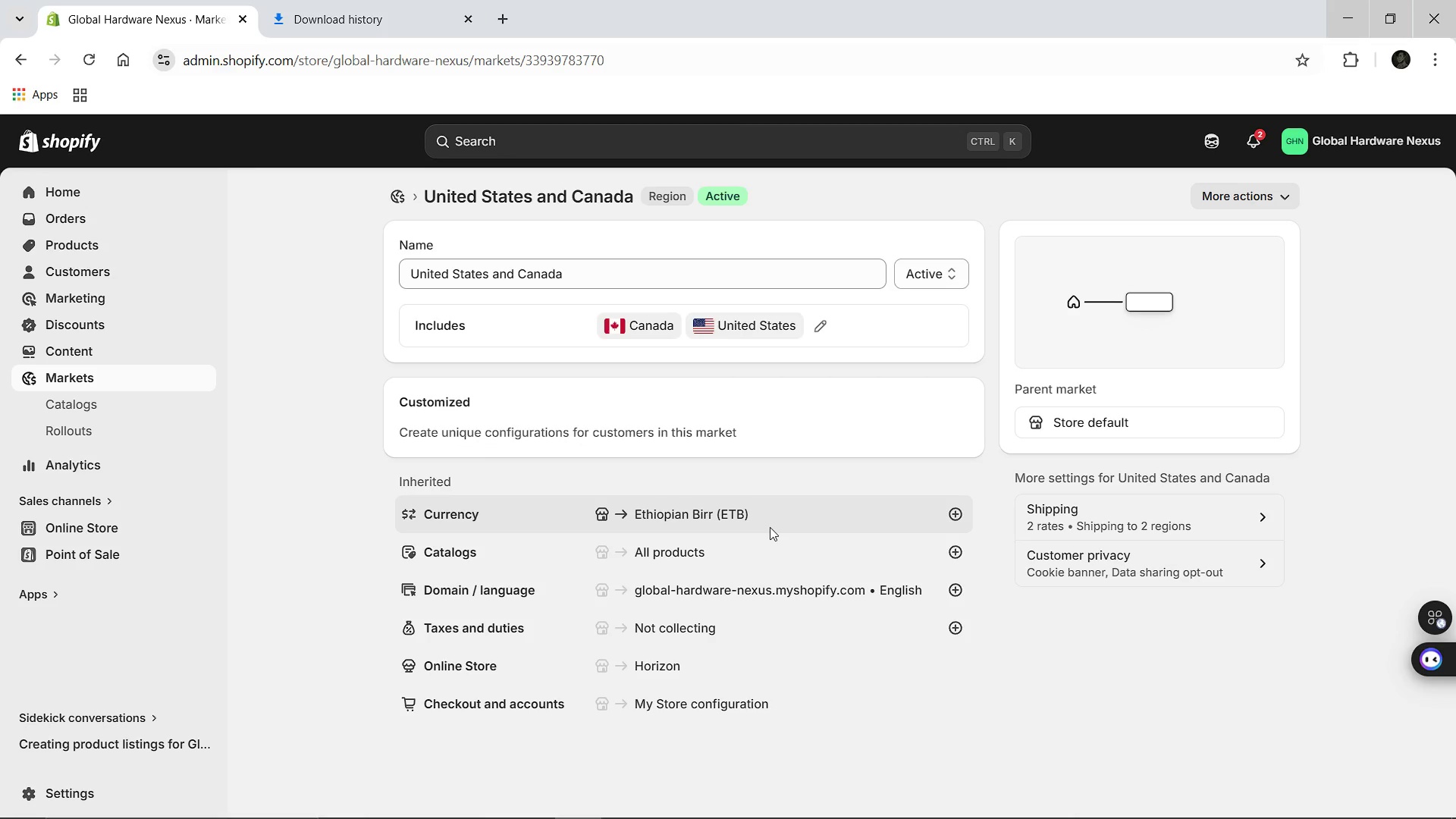 
wait(7.76)
 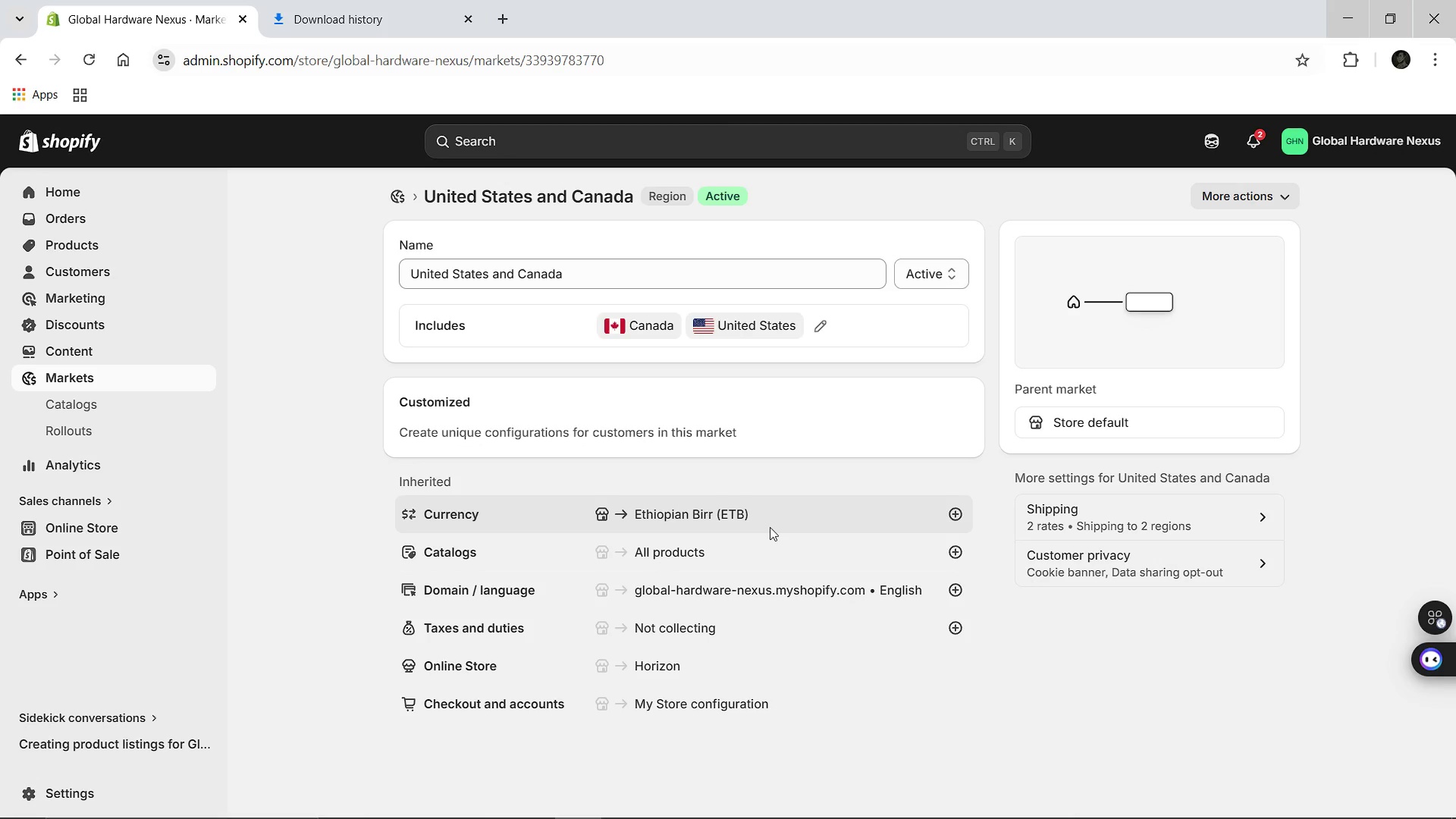 
left_click([959, 550])
 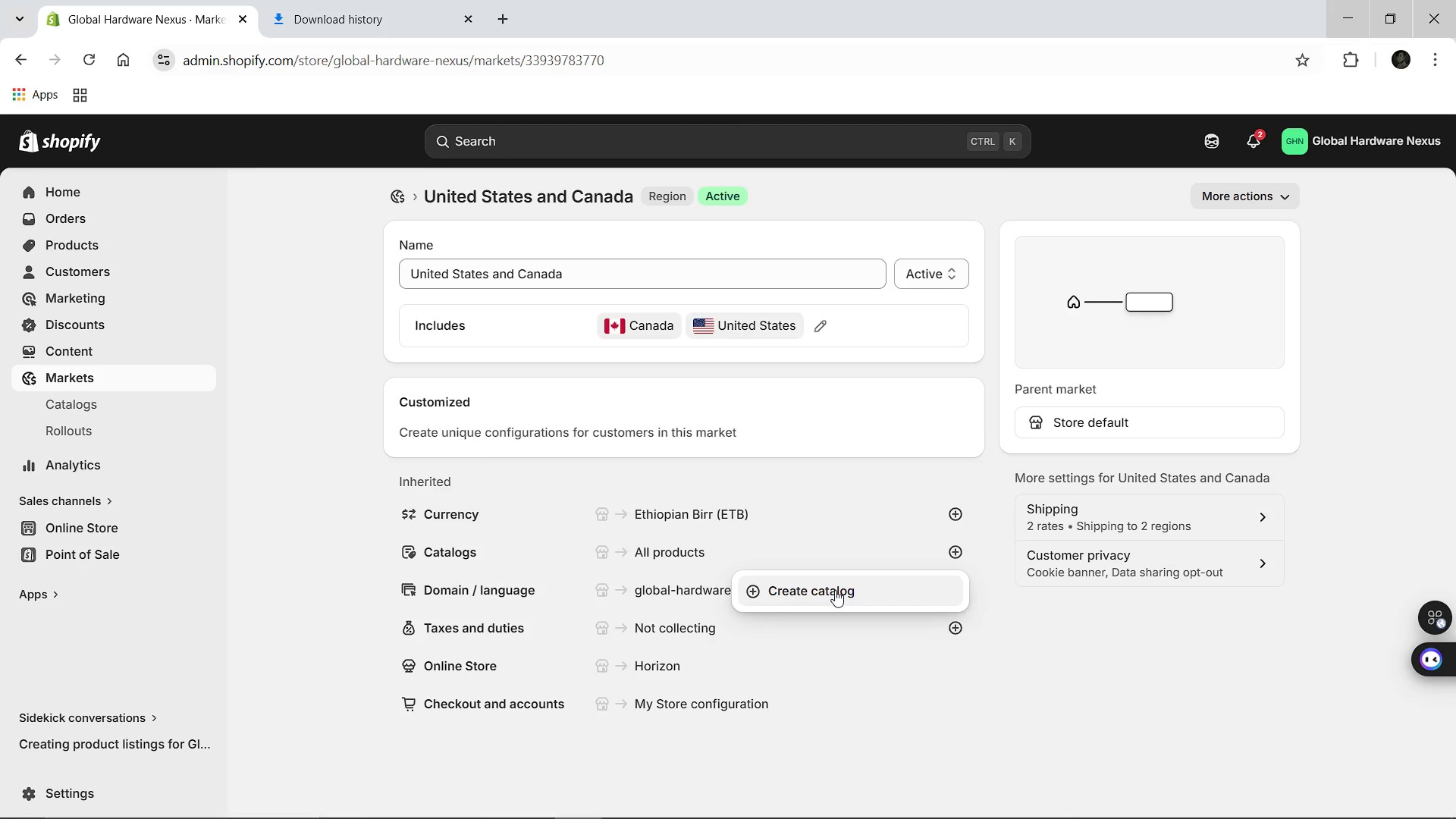 
left_click([835, 590])
 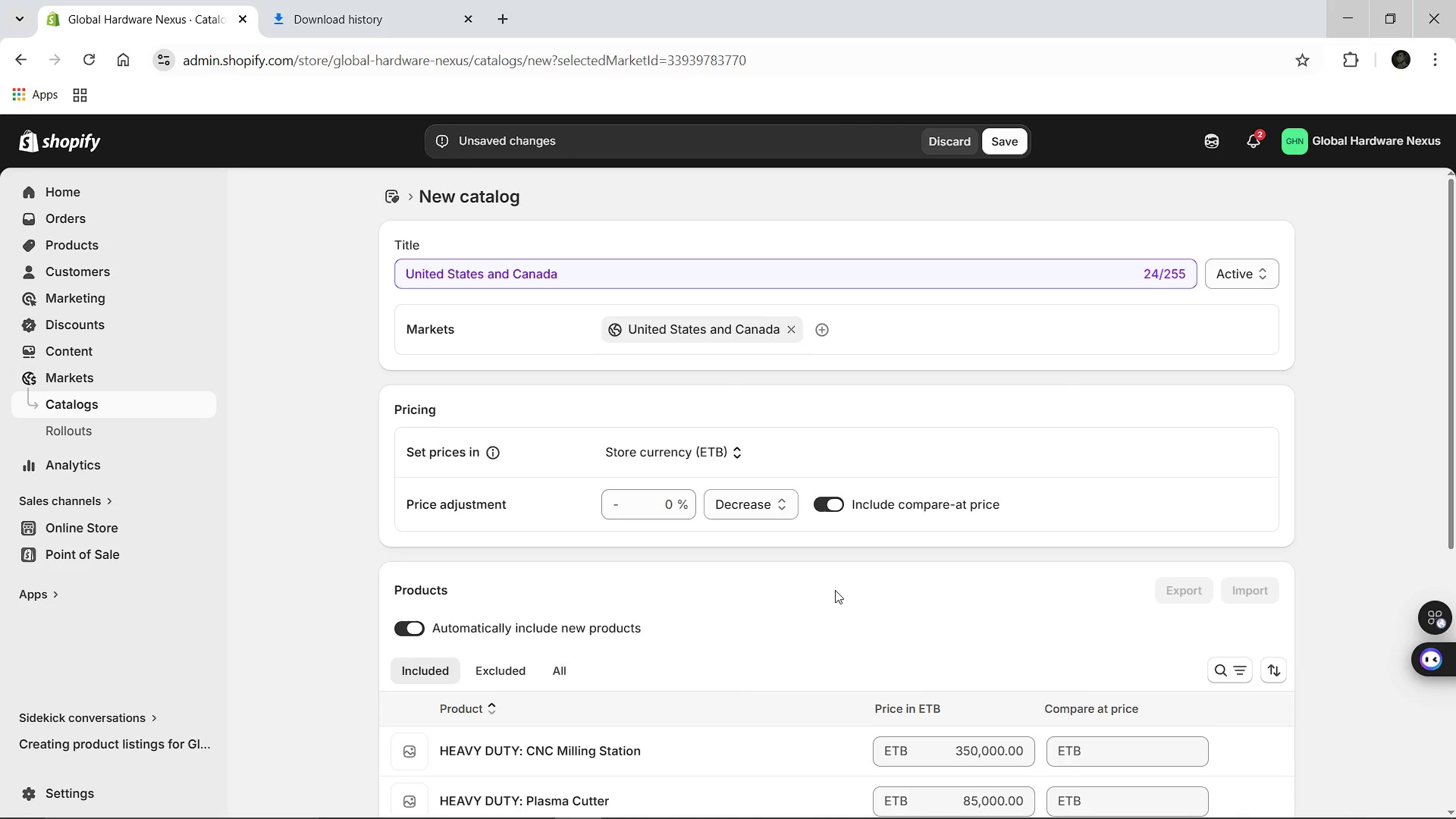 
wait(11.55)
 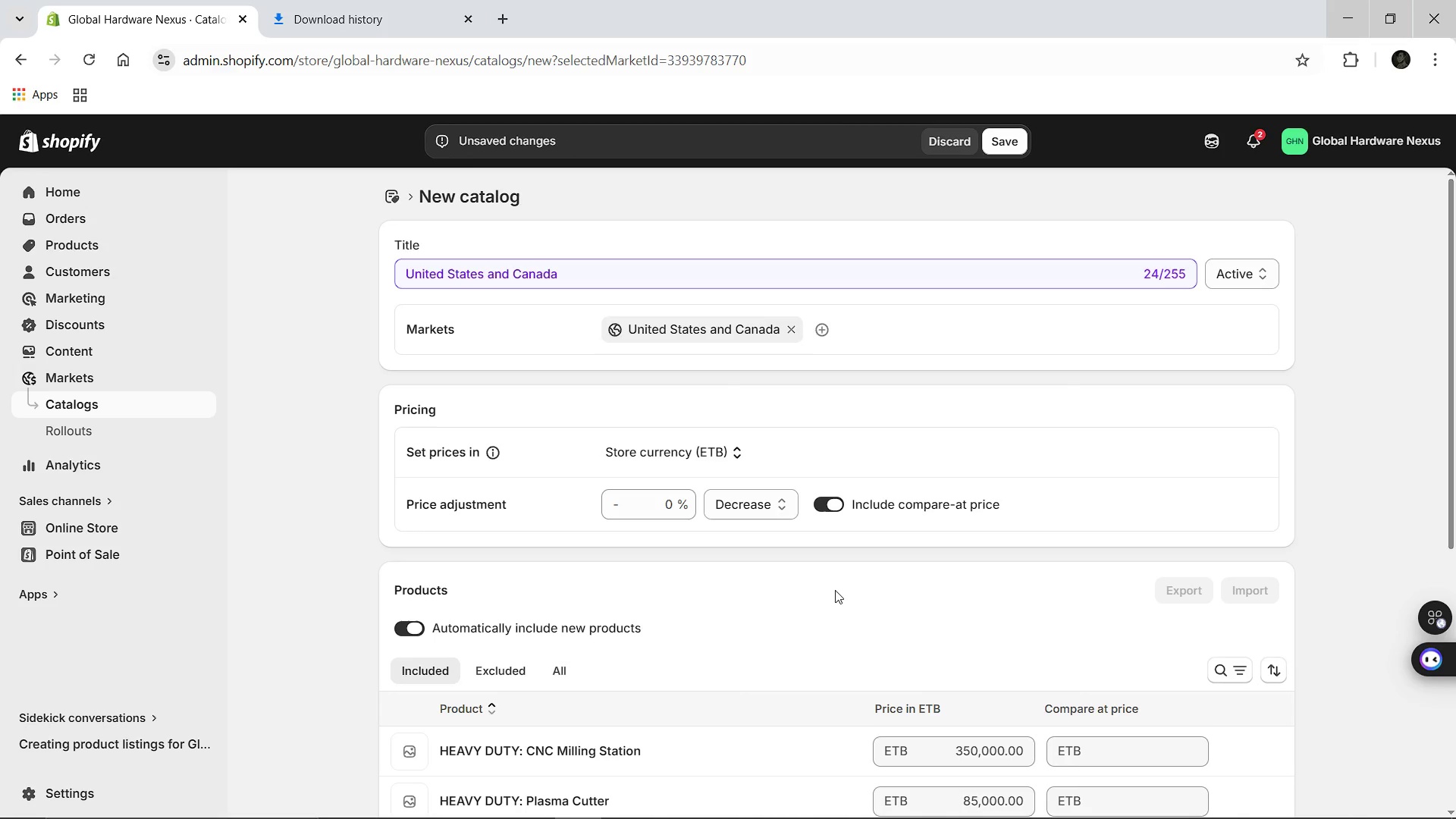 
left_click([725, 447])
 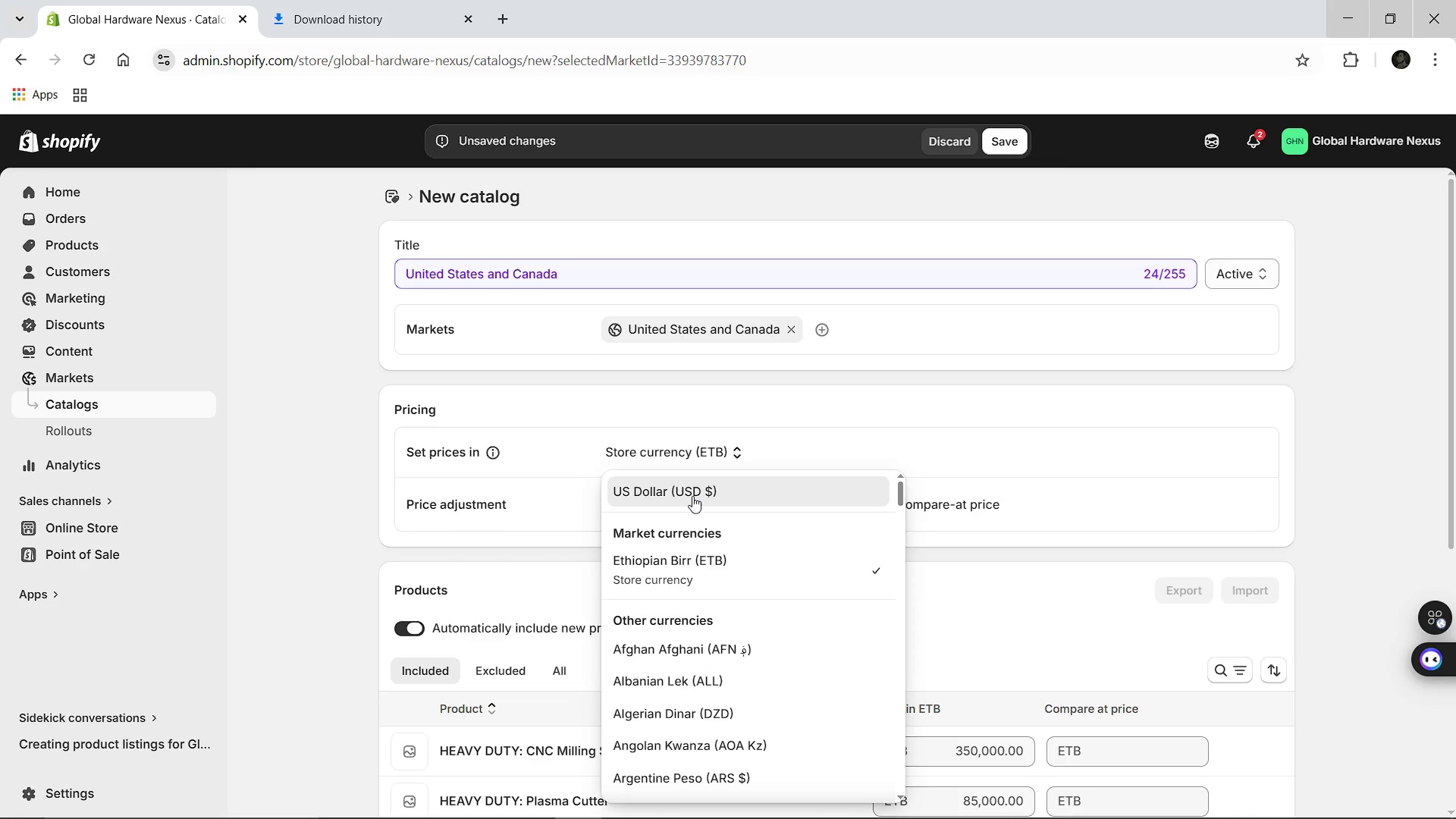 
left_click([692, 496])
 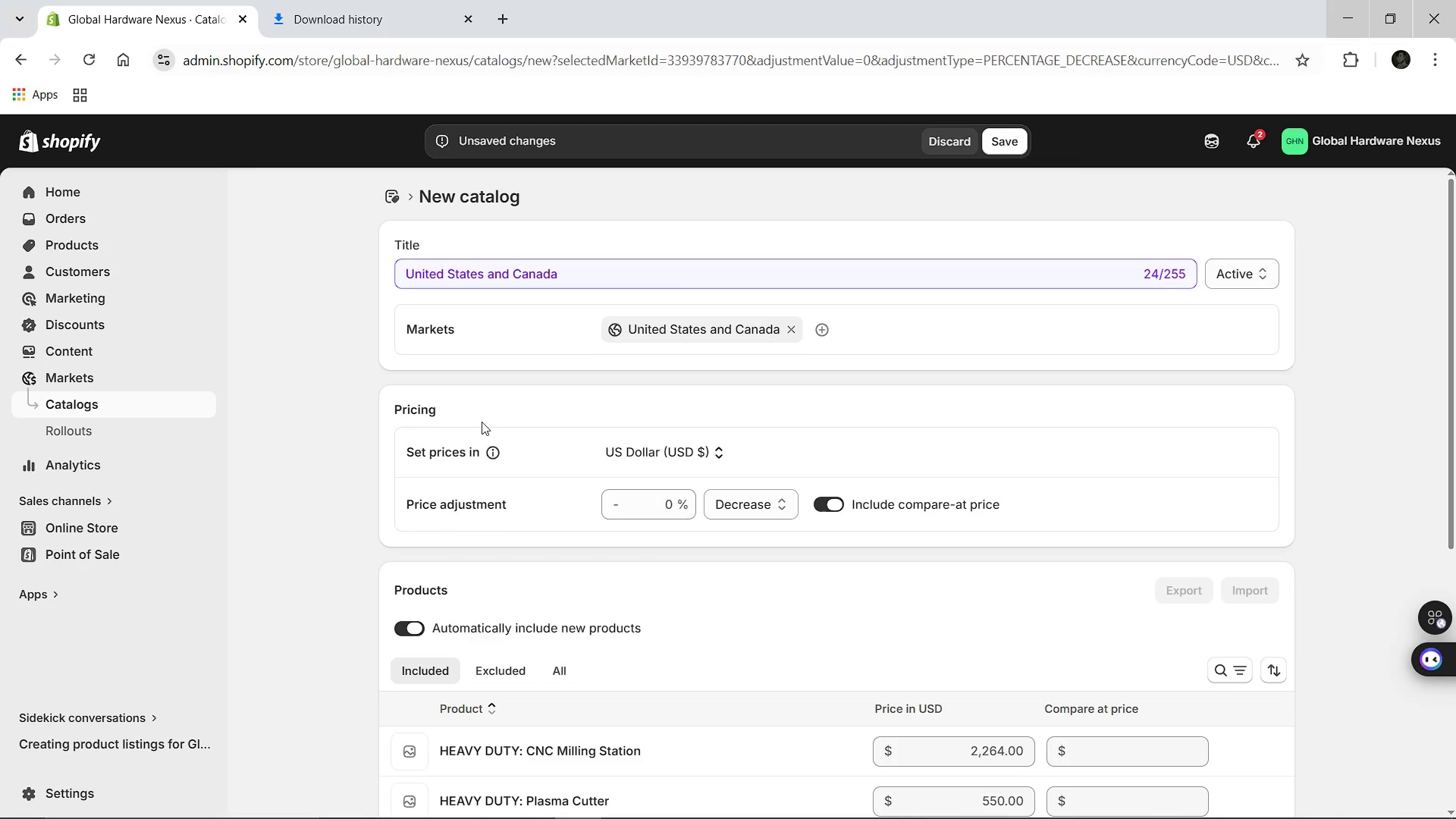 
wait(7.8)
 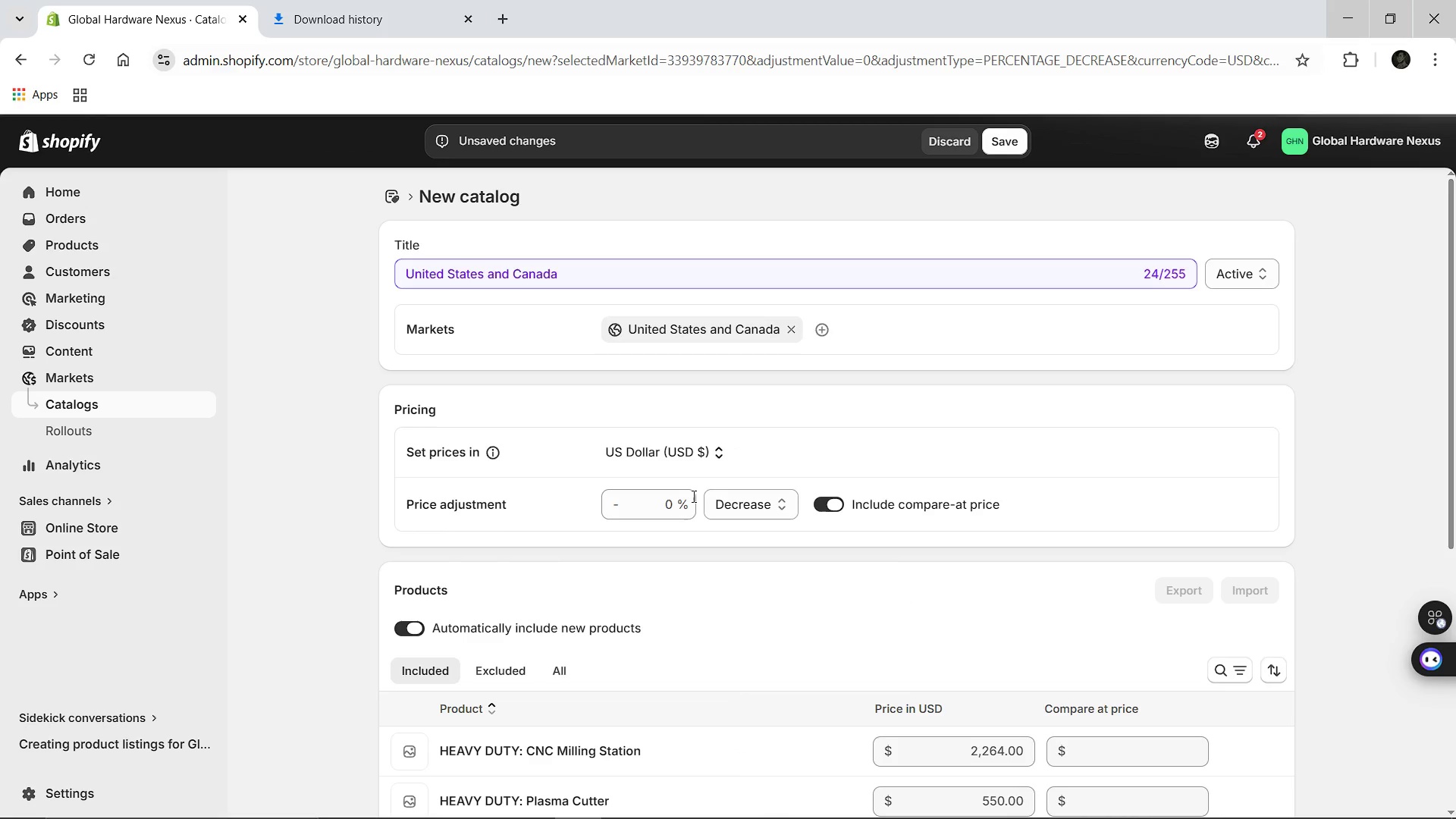 
left_click([592, 275])
 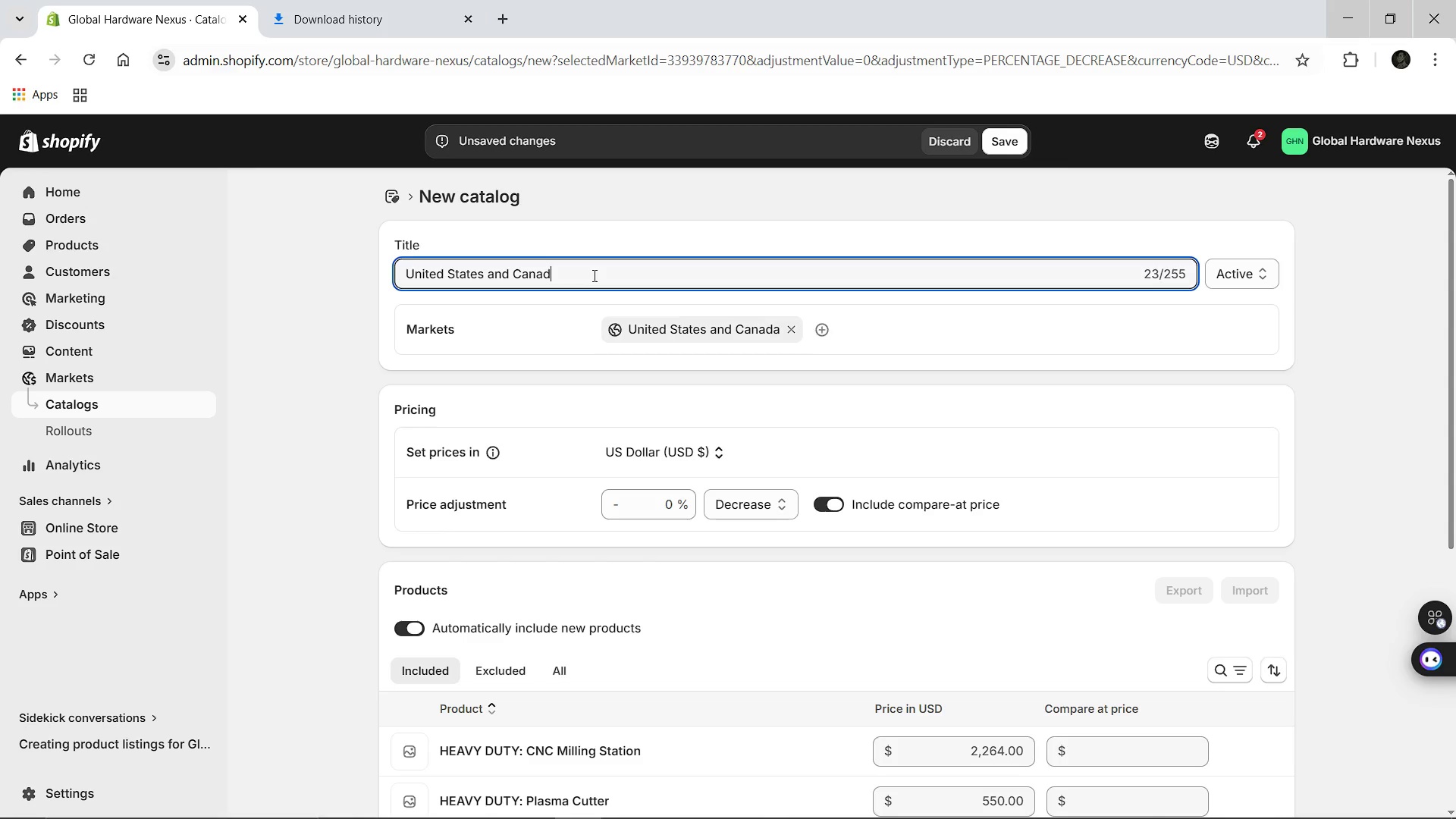 
hold_key(key=Backspace, duration=1.5)
 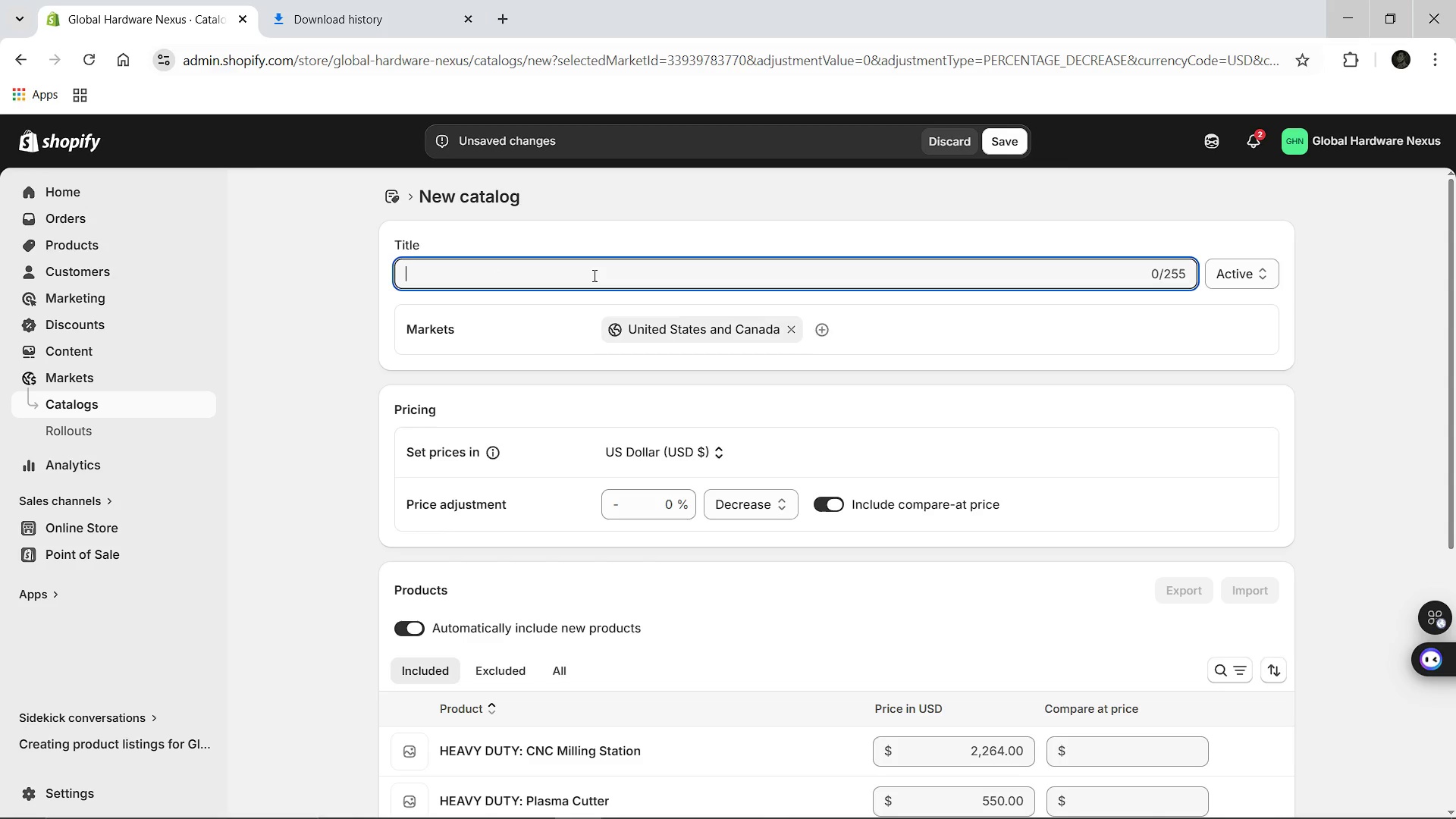 
hold_key(key=Backspace, duration=0.62)
 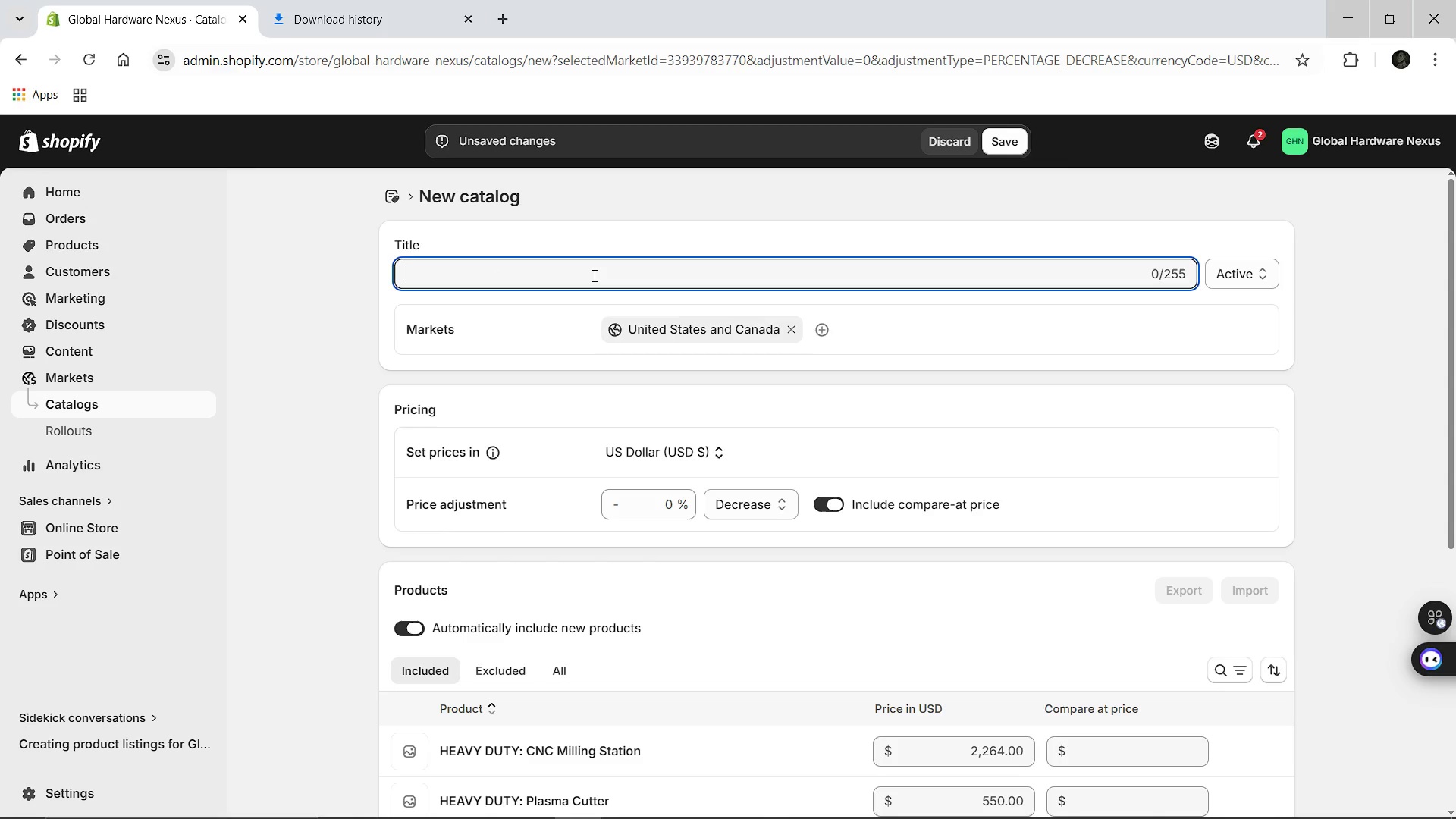 
type(US pricing)
 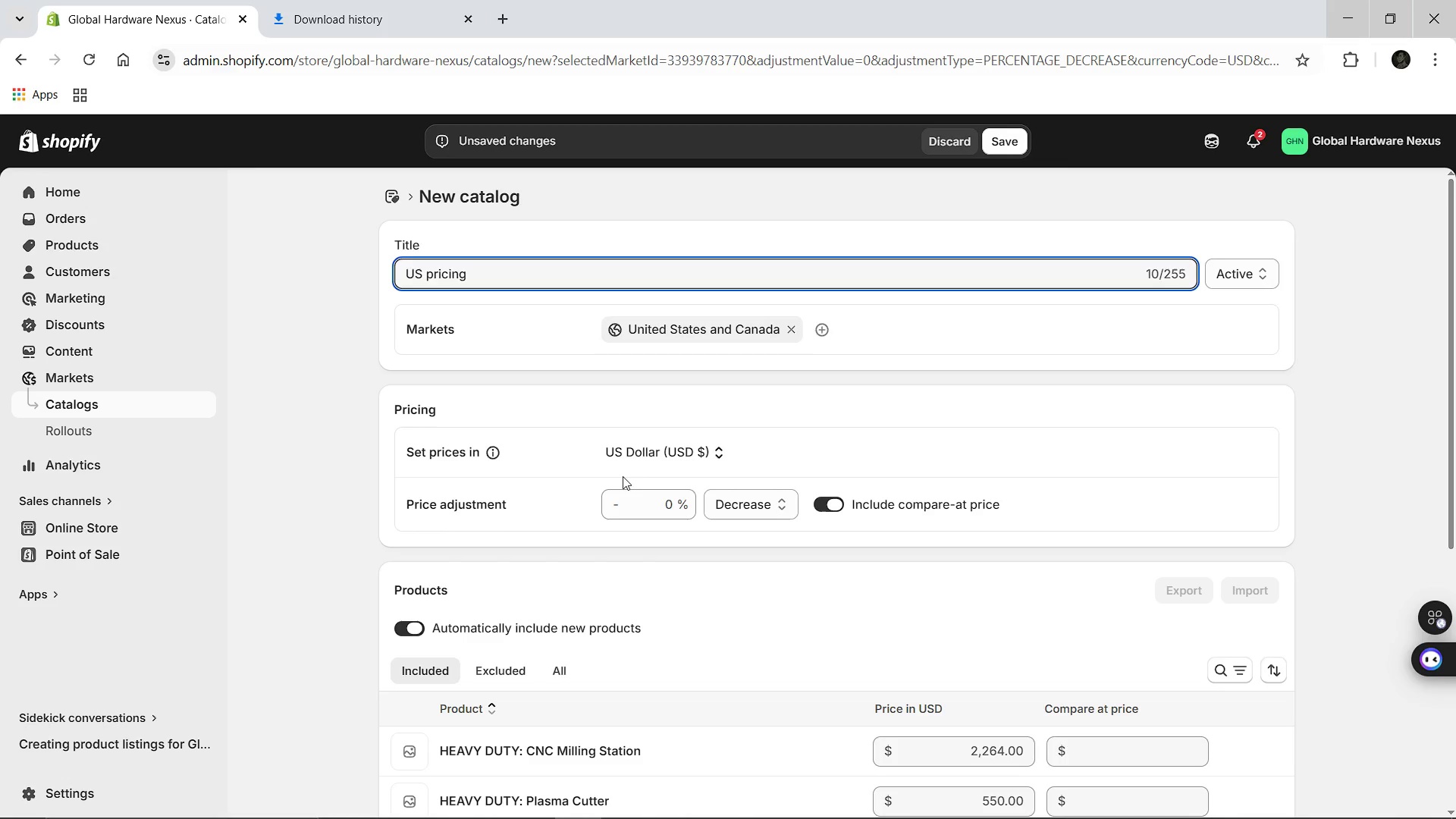 
wait(7.58)
 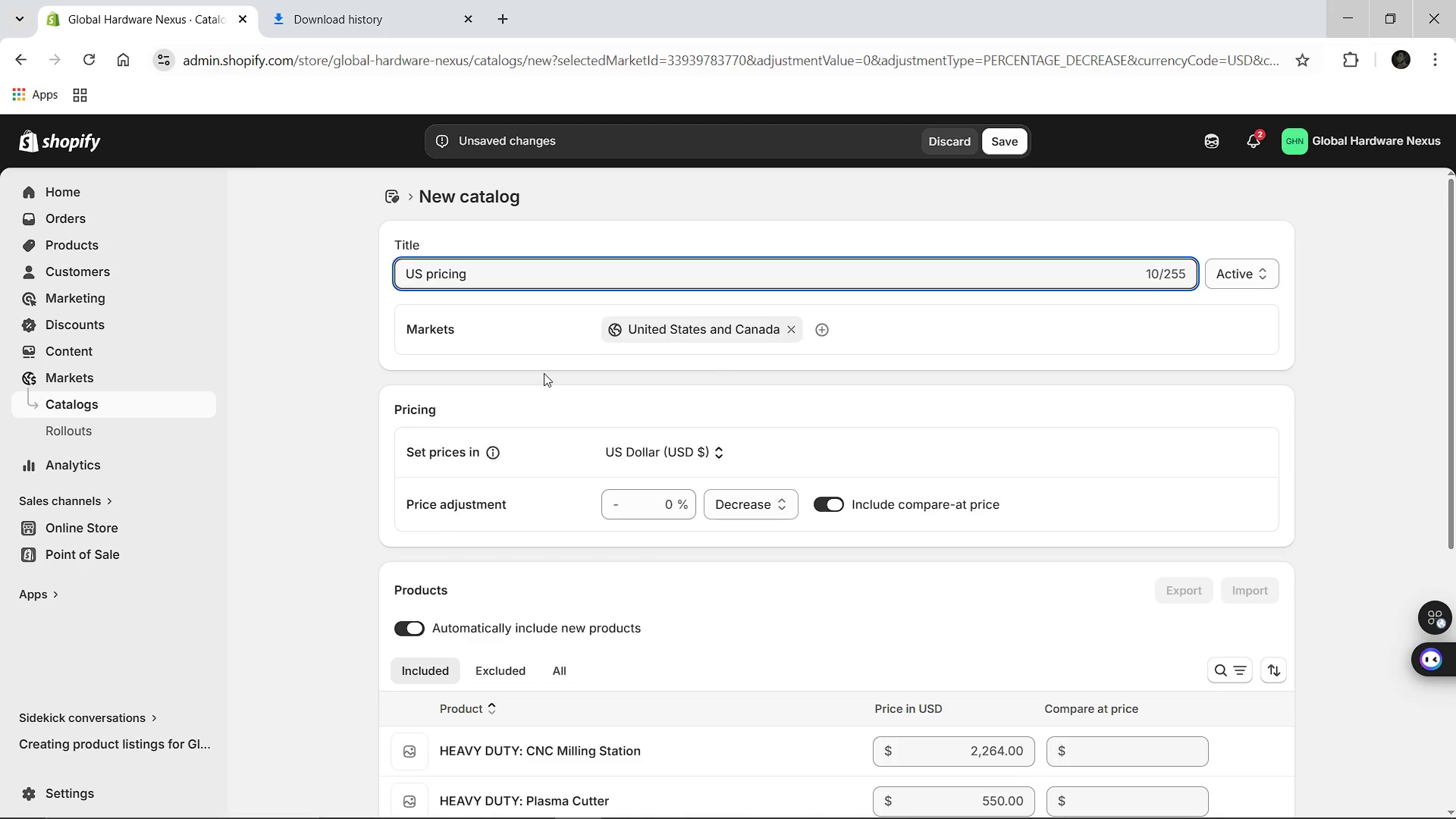 
scroll: coordinate [548, 634], scroll_direction: down, amount: 1.0
 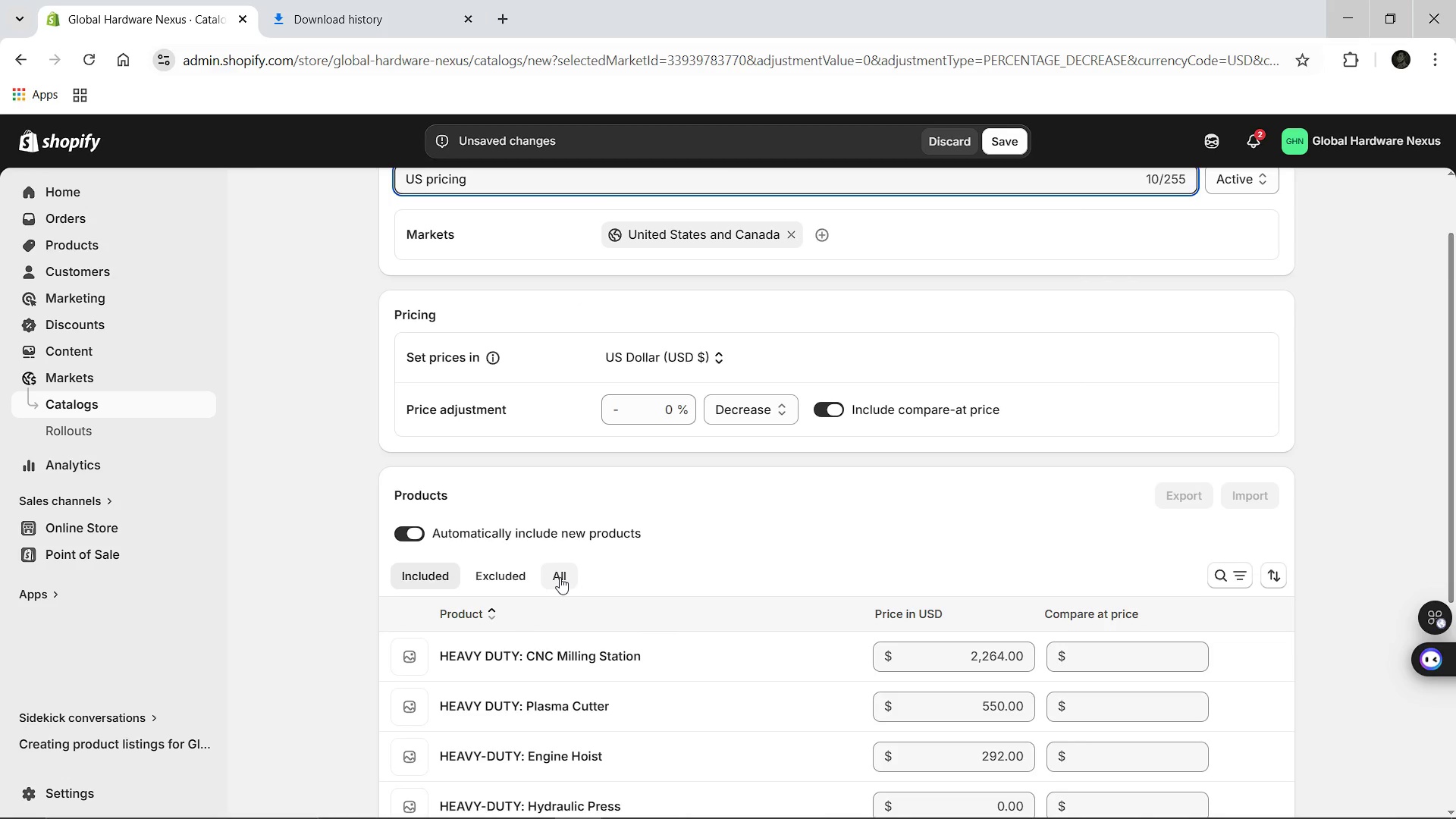 
left_click([560, 577])
 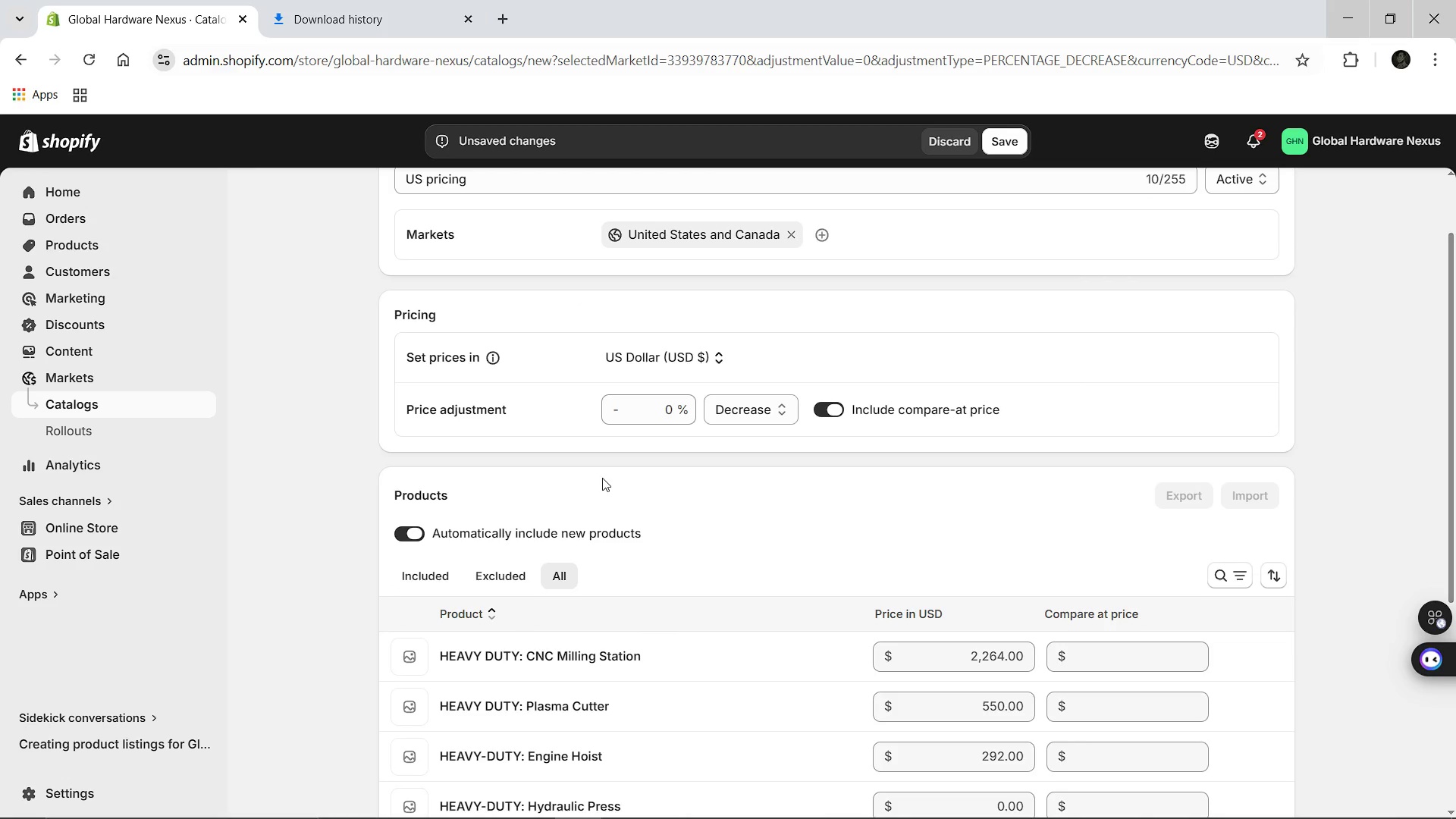 
scroll: coordinate [602, 478], scroll_direction: down, amount: 2.0
 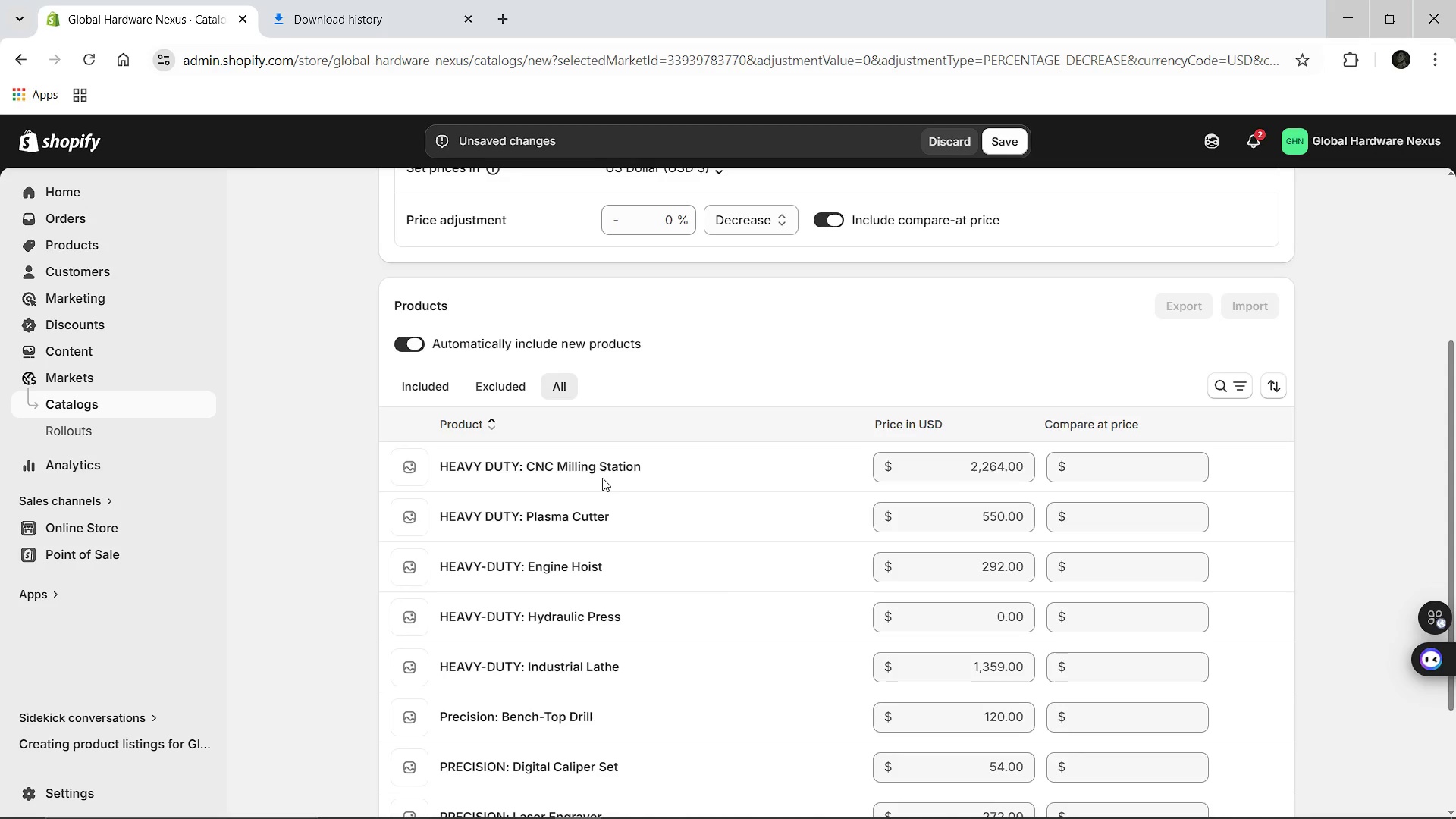 
scroll: coordinate [602, 477], scroll_direction: up, amount: 1.0
 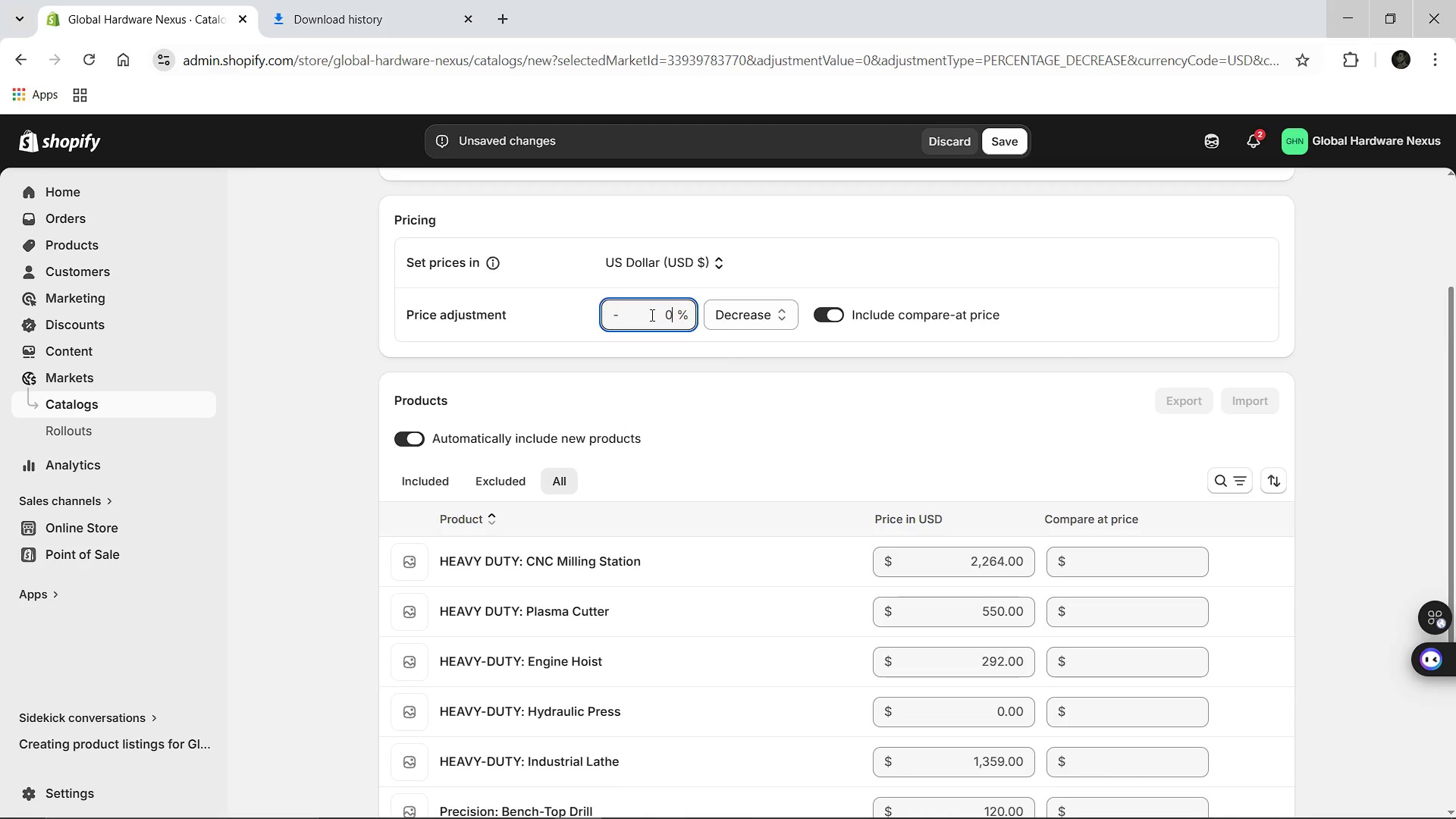 
left_click([651, 315])
 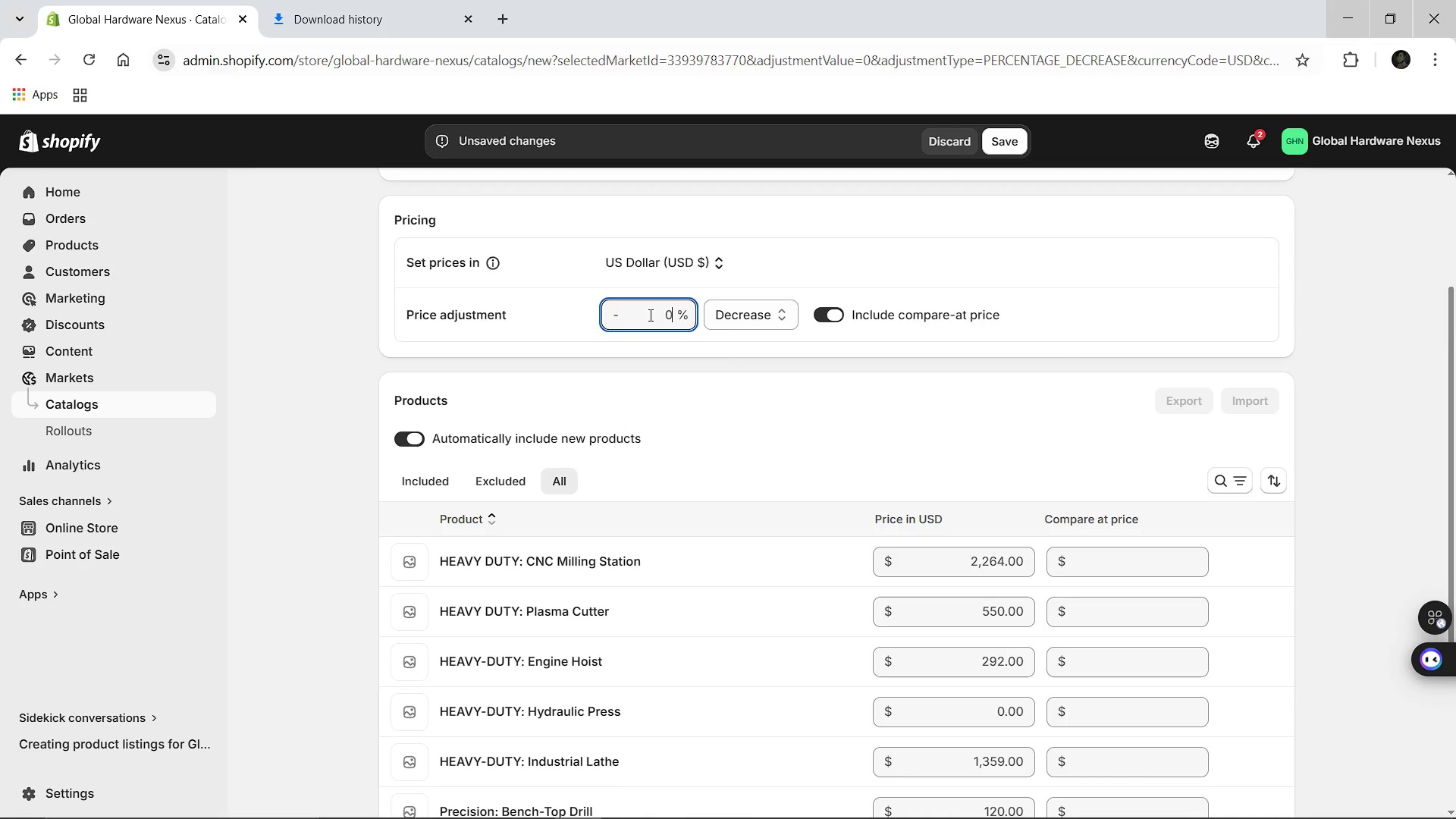 
key(Shift+Minus)
 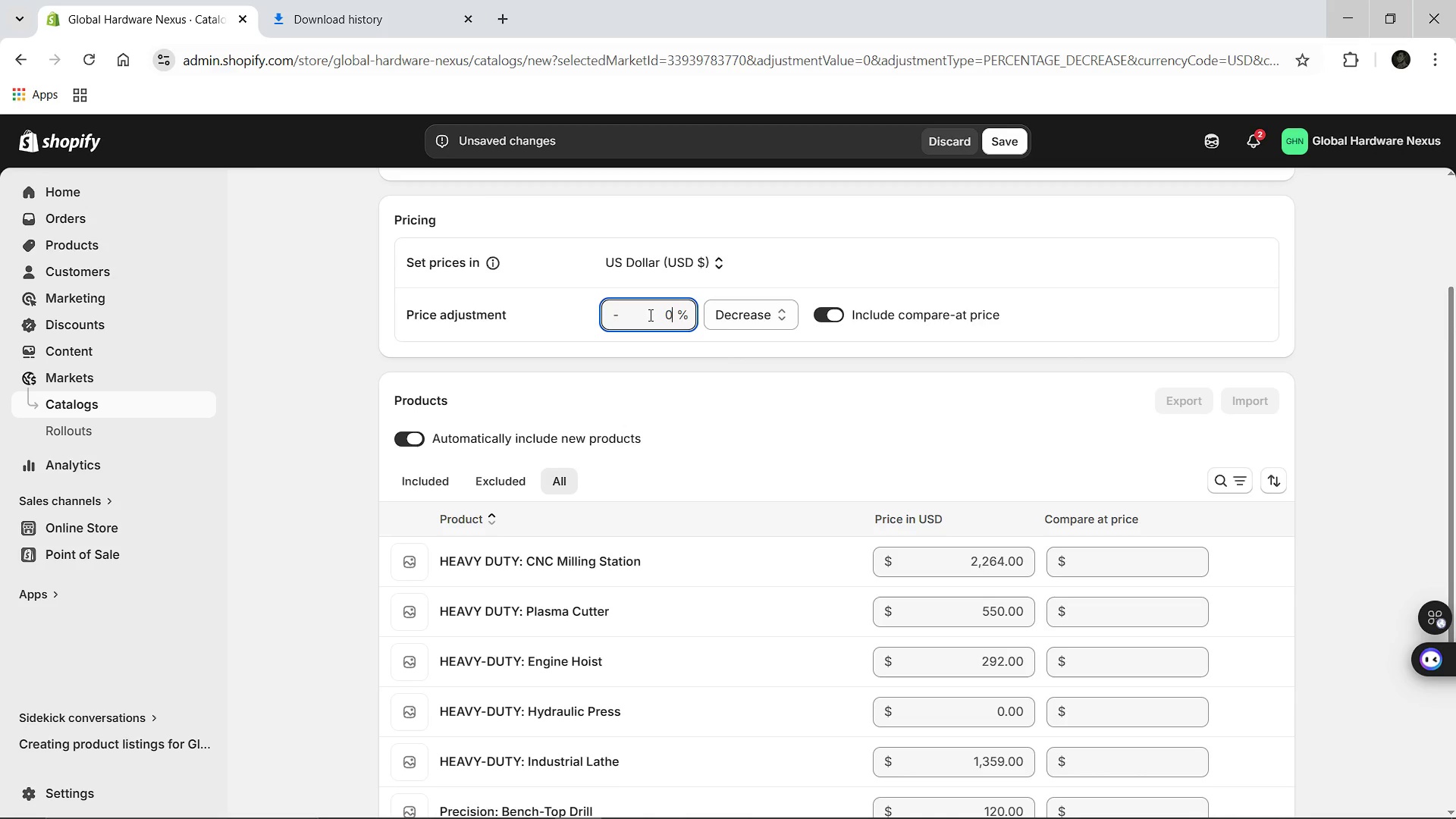 
key(Backspace)
 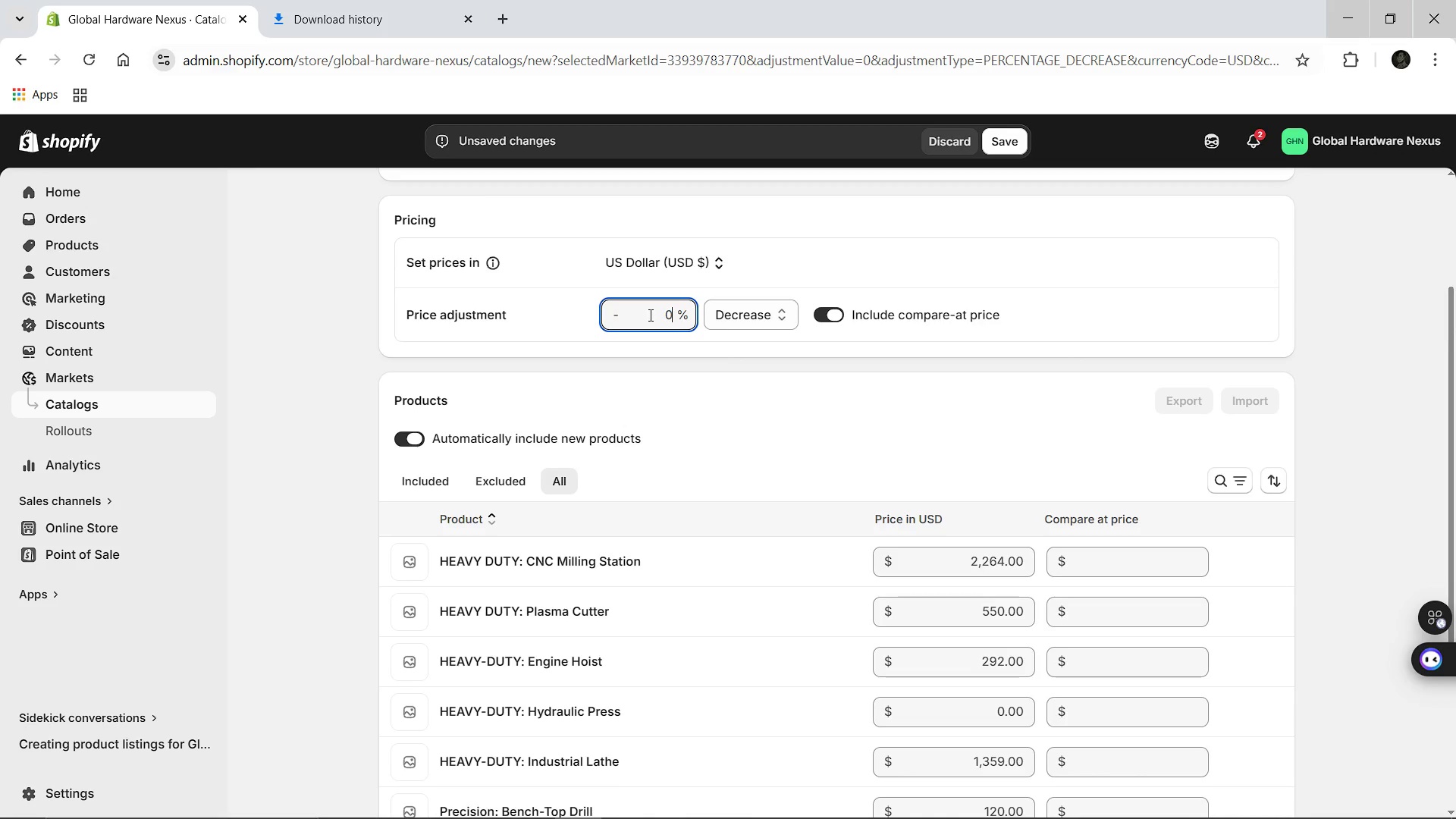 
key(Shift+Equal)
 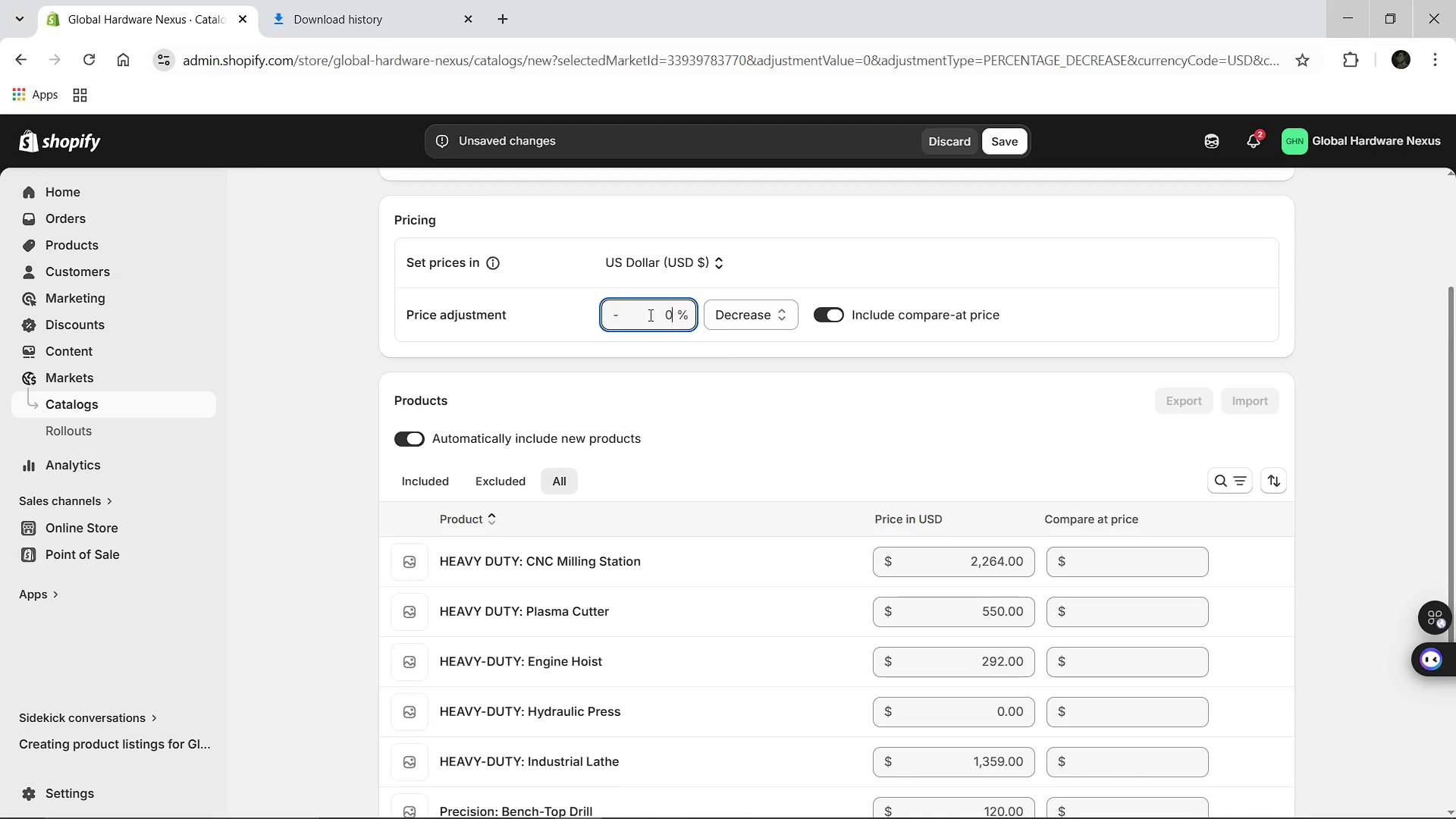 
key(Backspace)
 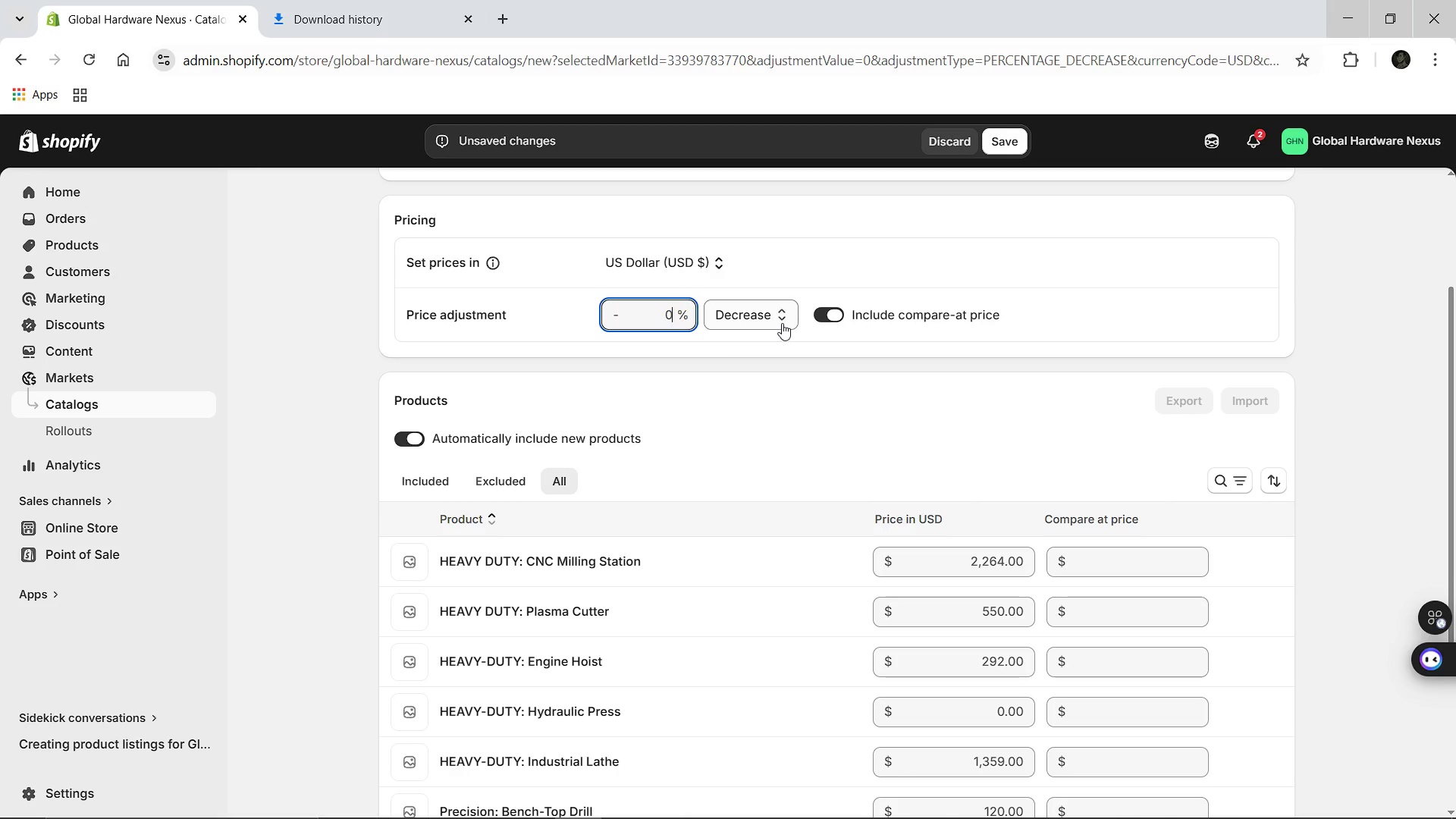 
left_click([782, 323])
 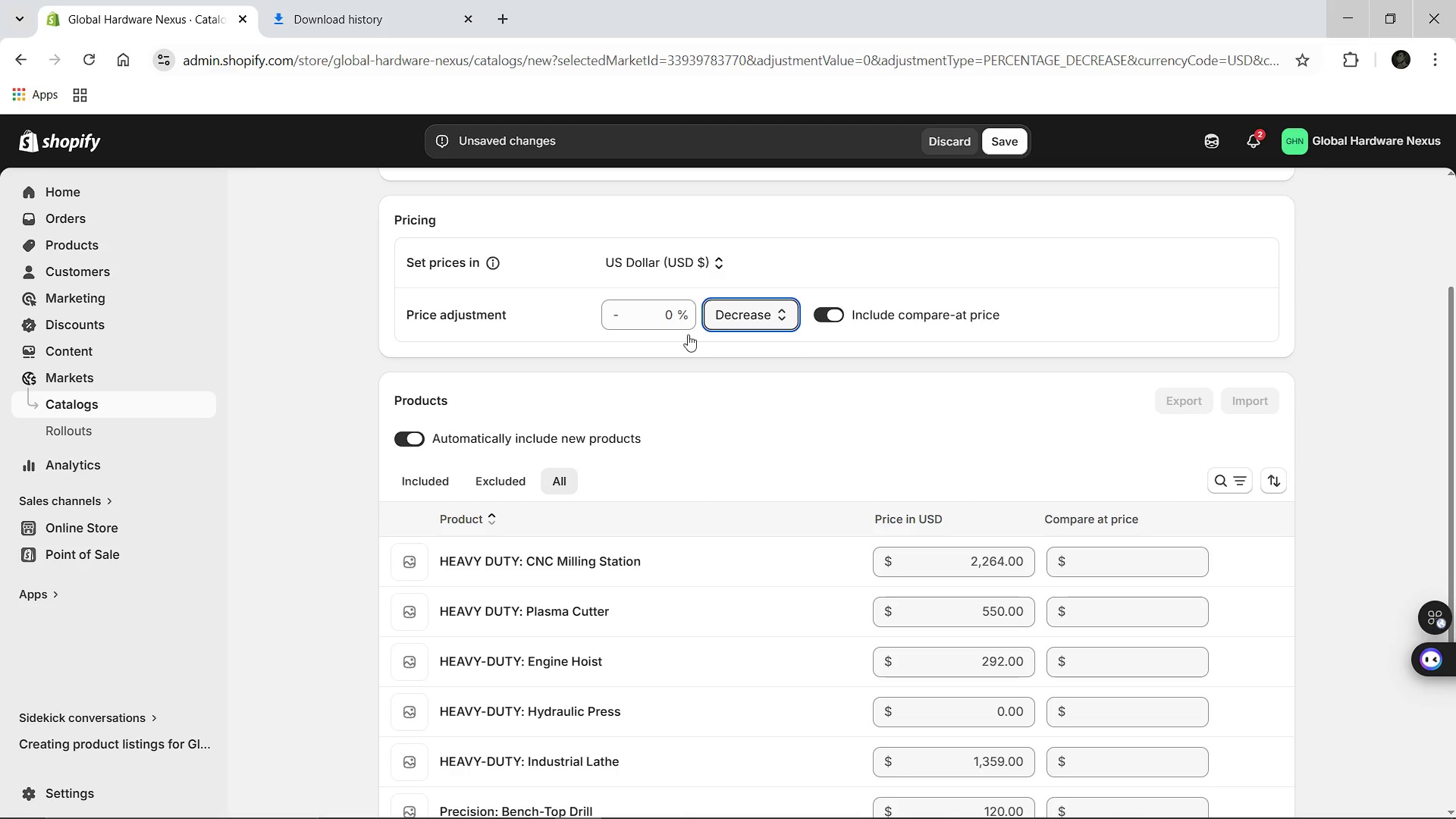 
left_click([756, 358])
 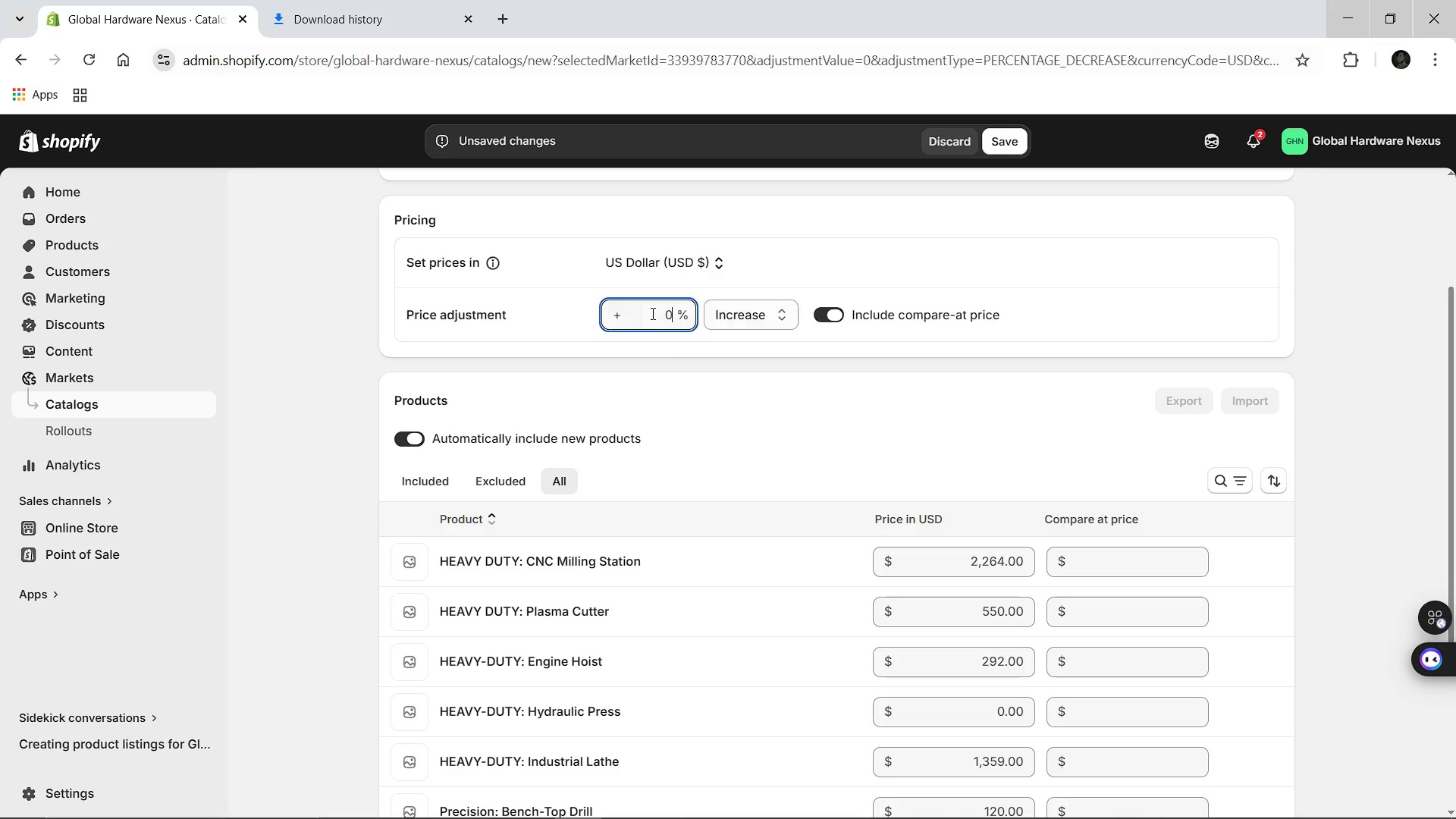 
left_click([651, 313])
 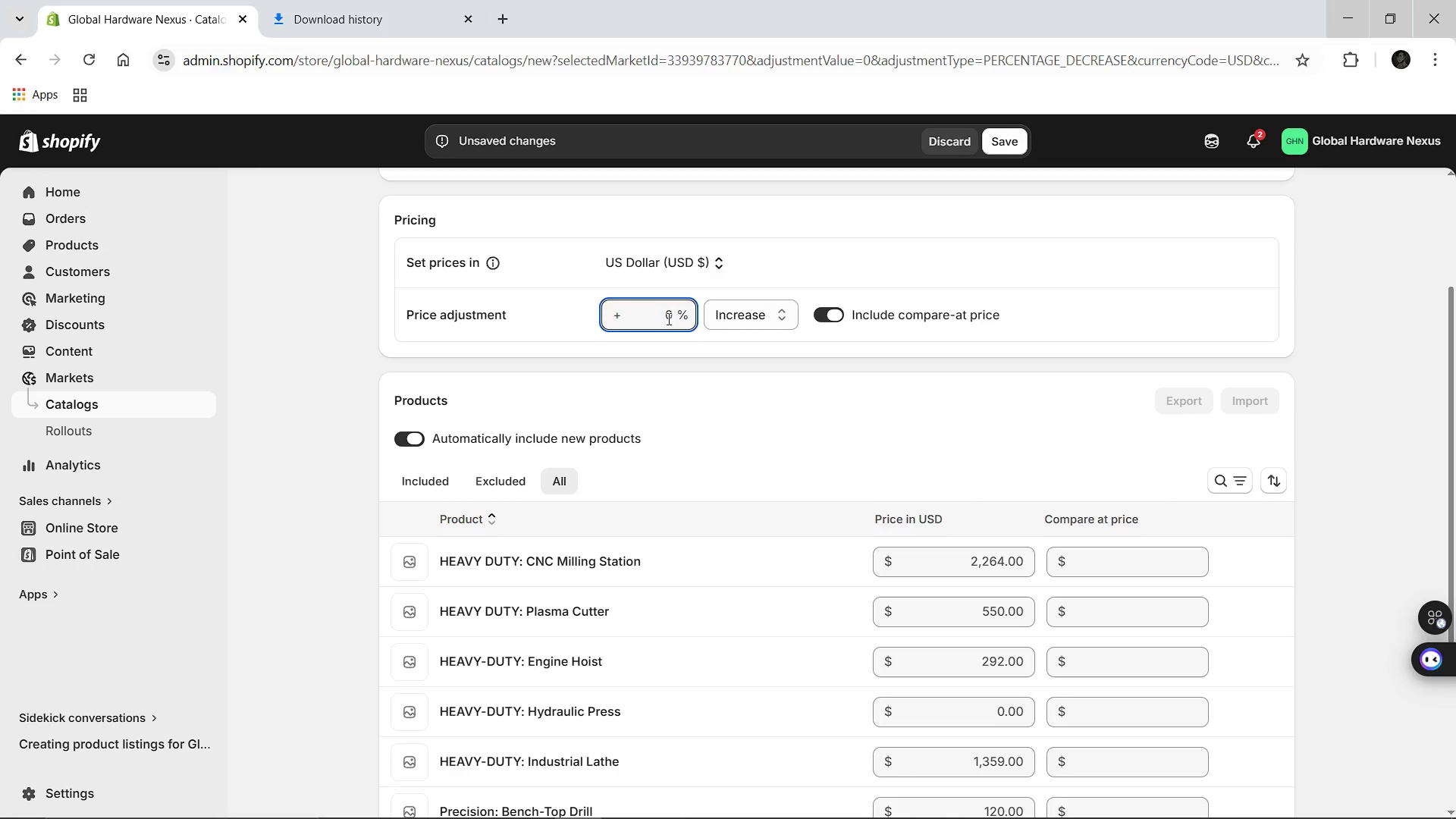 
type(101)
 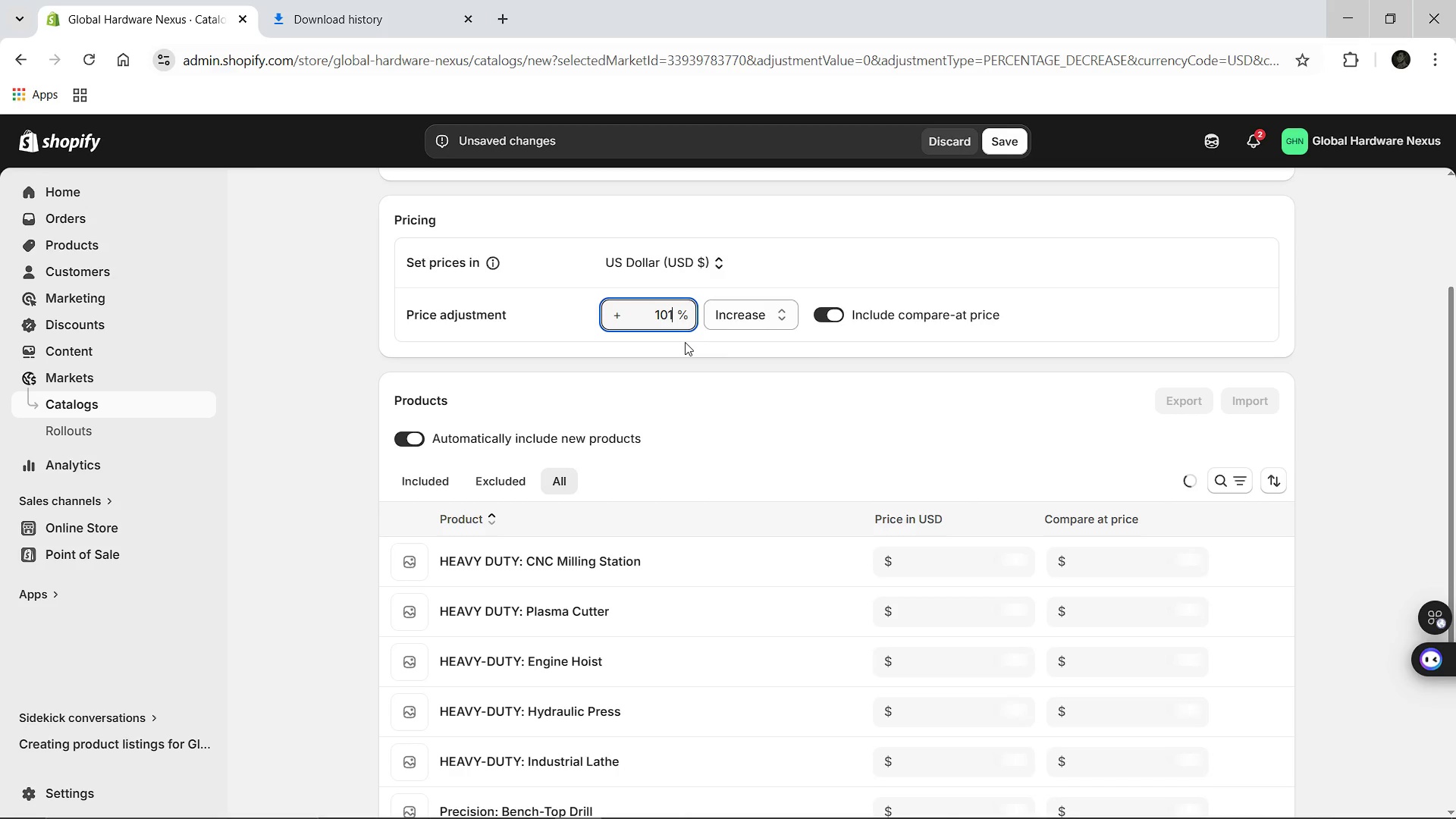 
key(Backspace)
 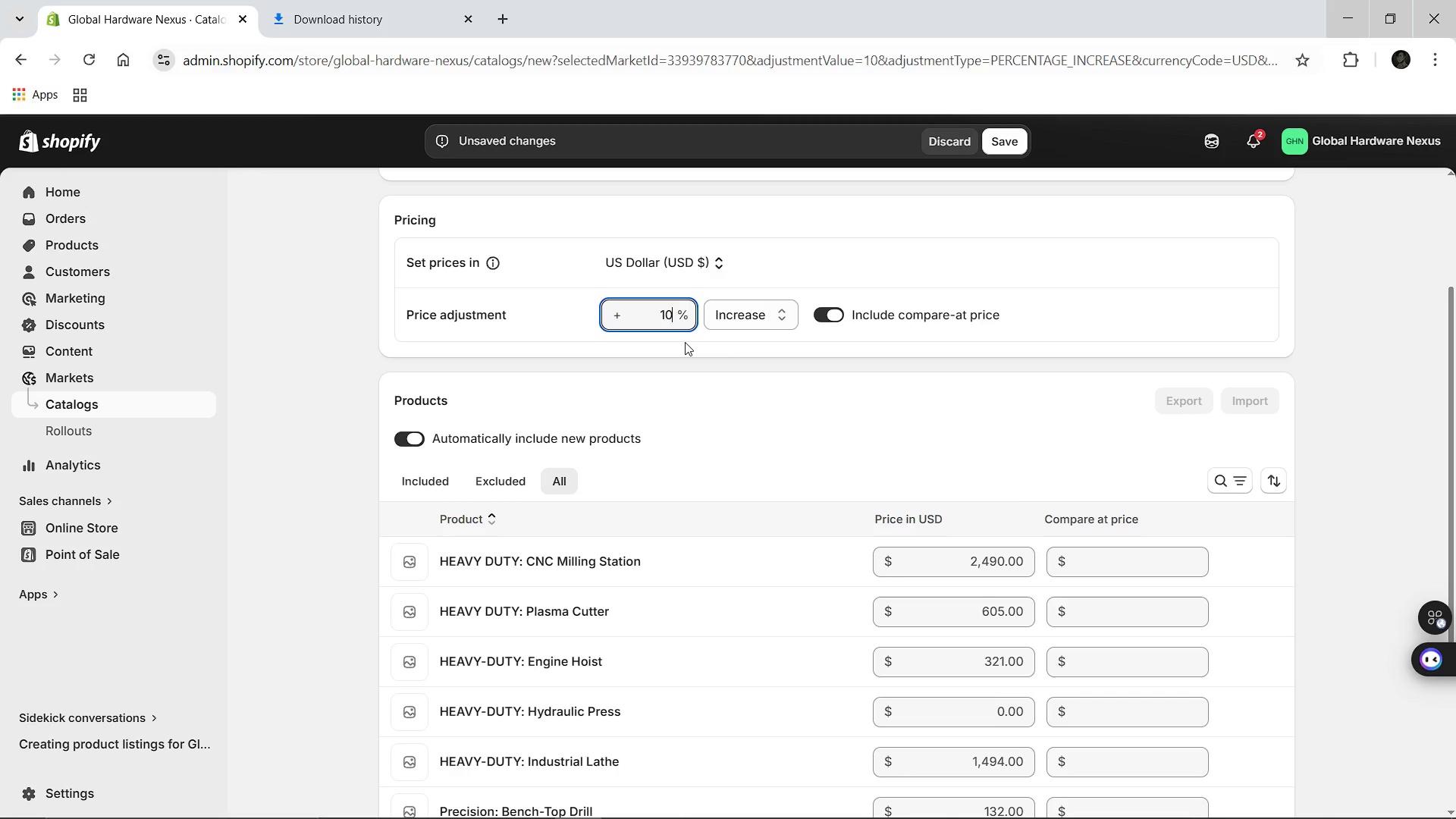 
wait(8.34)
 